 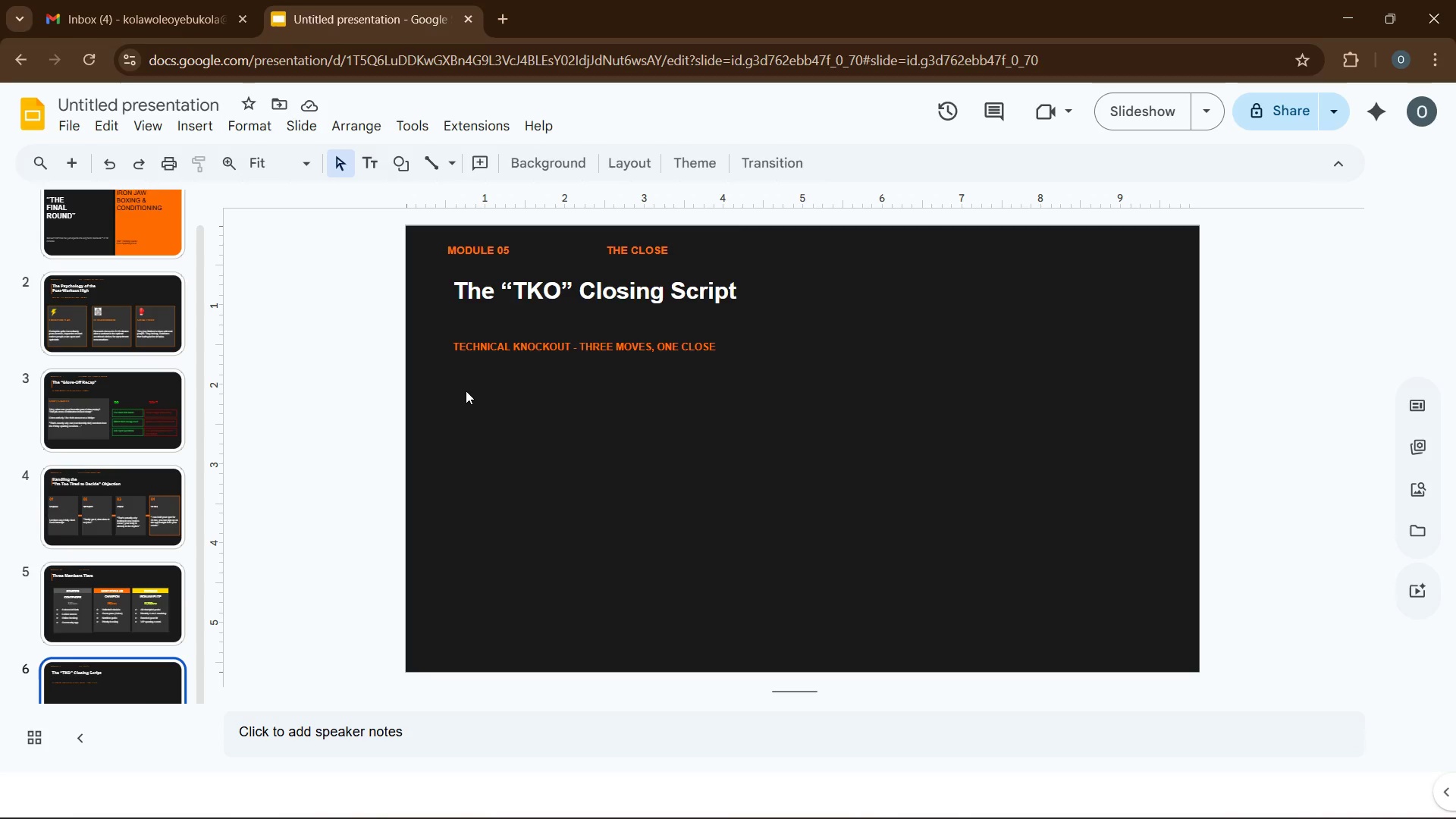 
left_click([620, 496])
 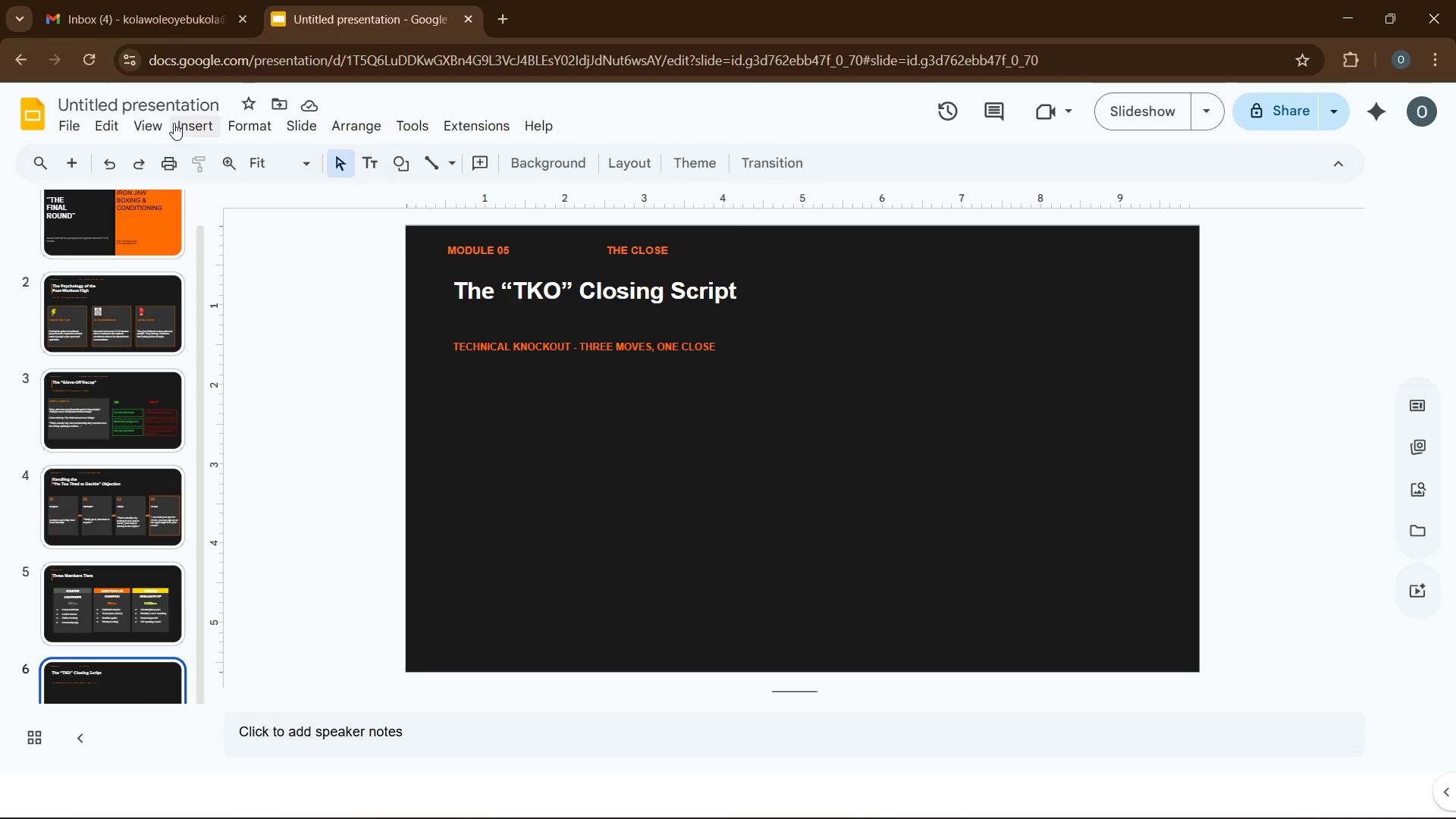 
left_click([197, 130])
 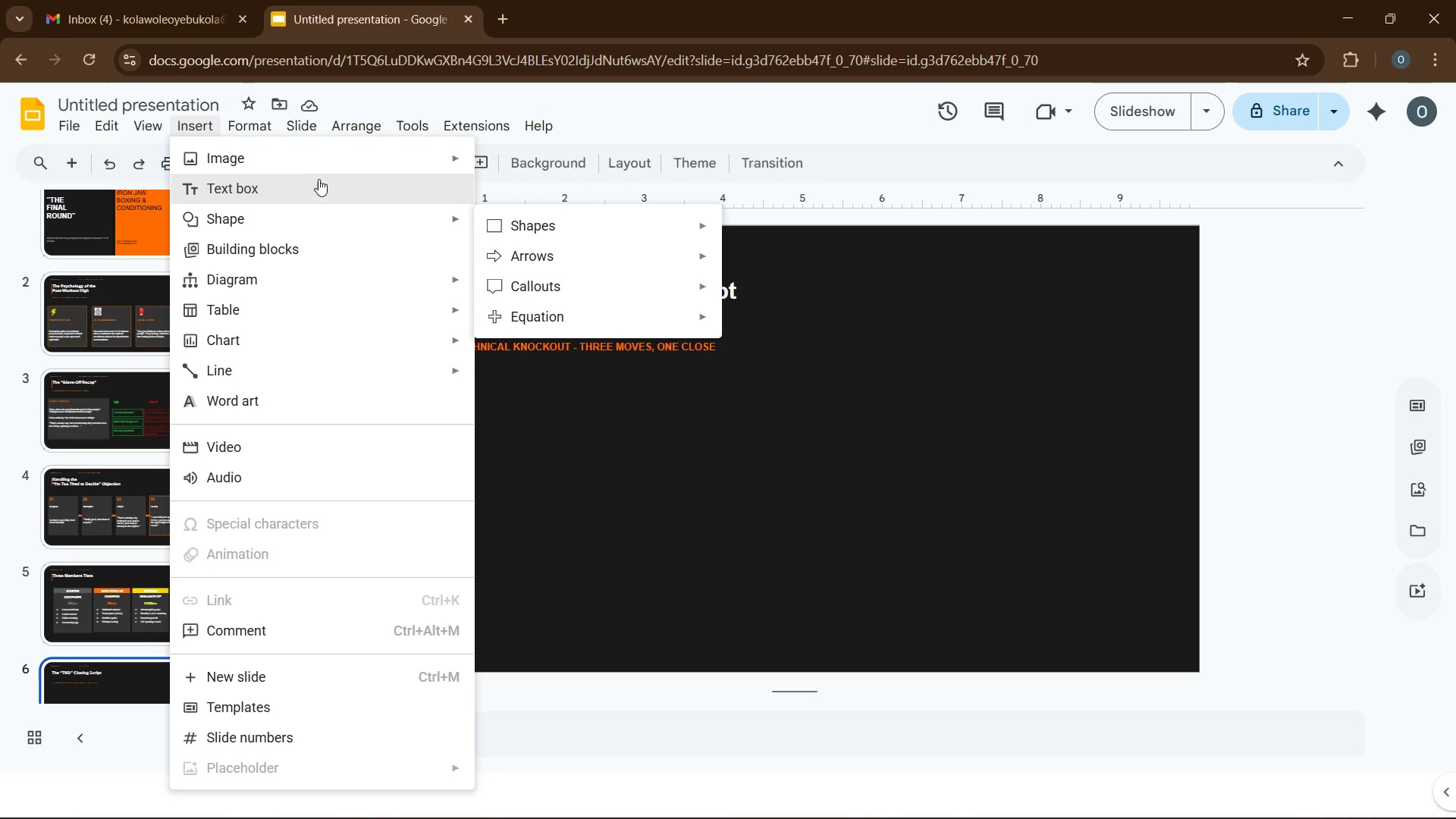 
mouse_move([377, 220])
 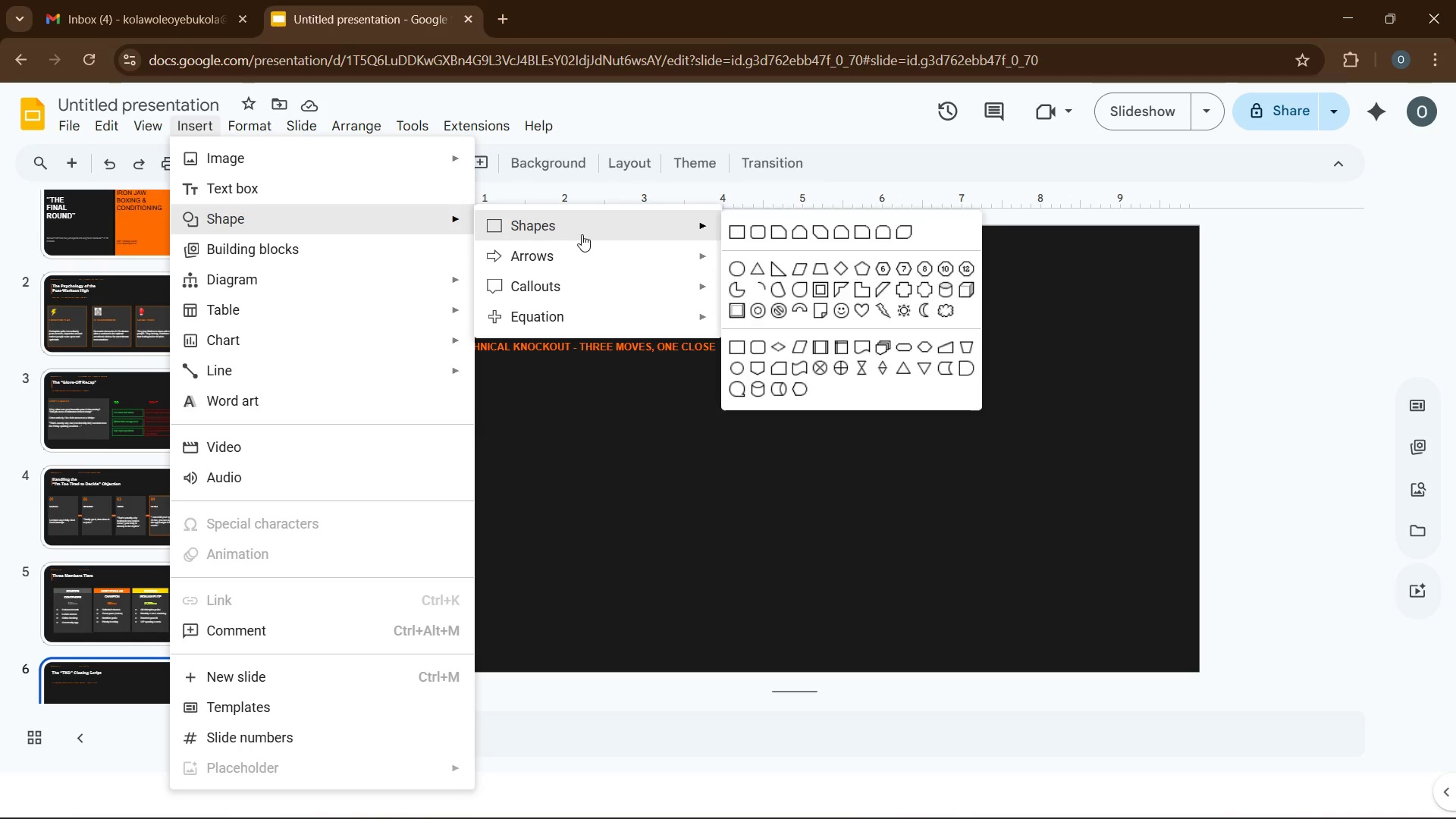 
left_click([582, 234])
 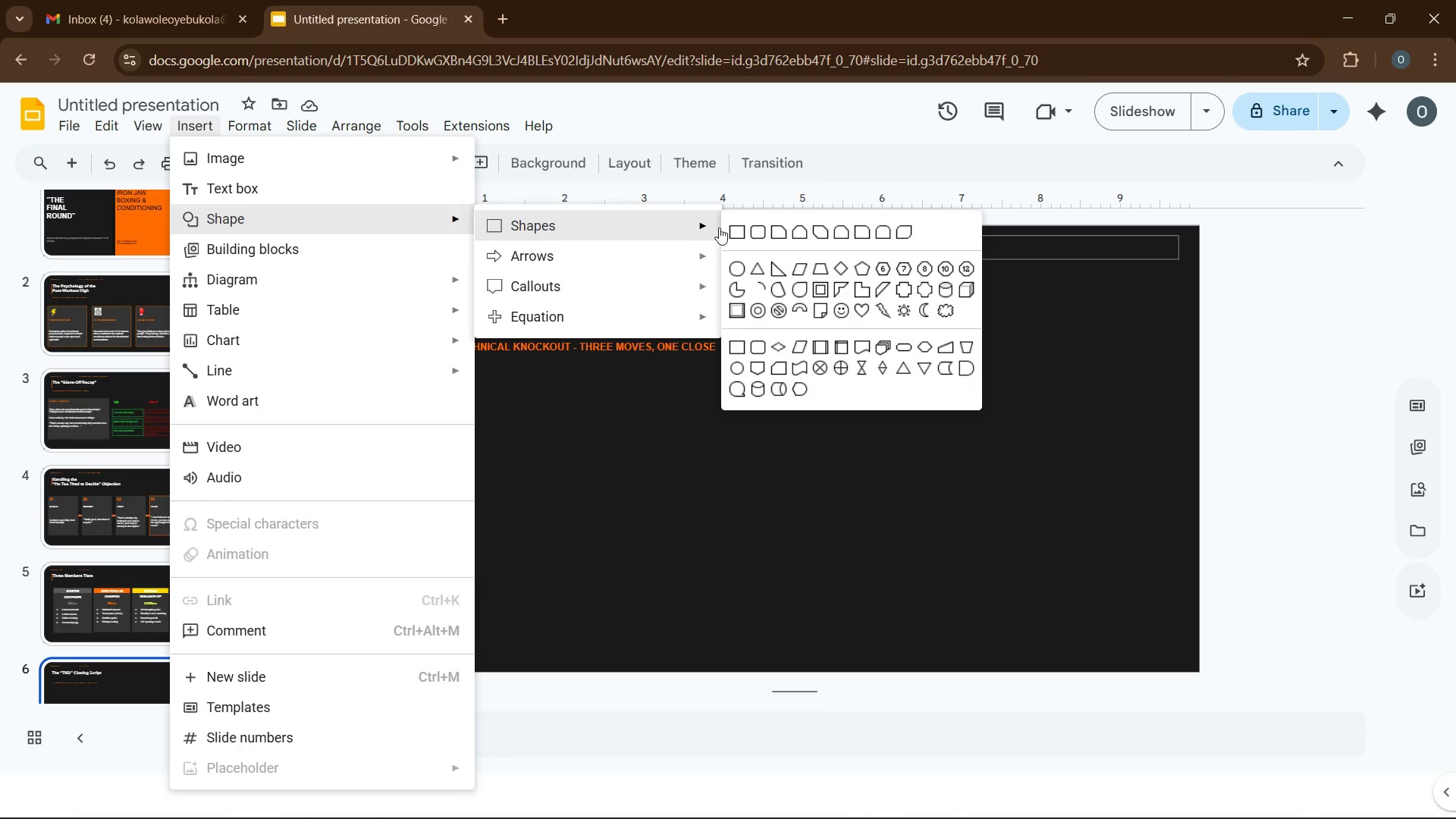 
left_click([736, 233])
 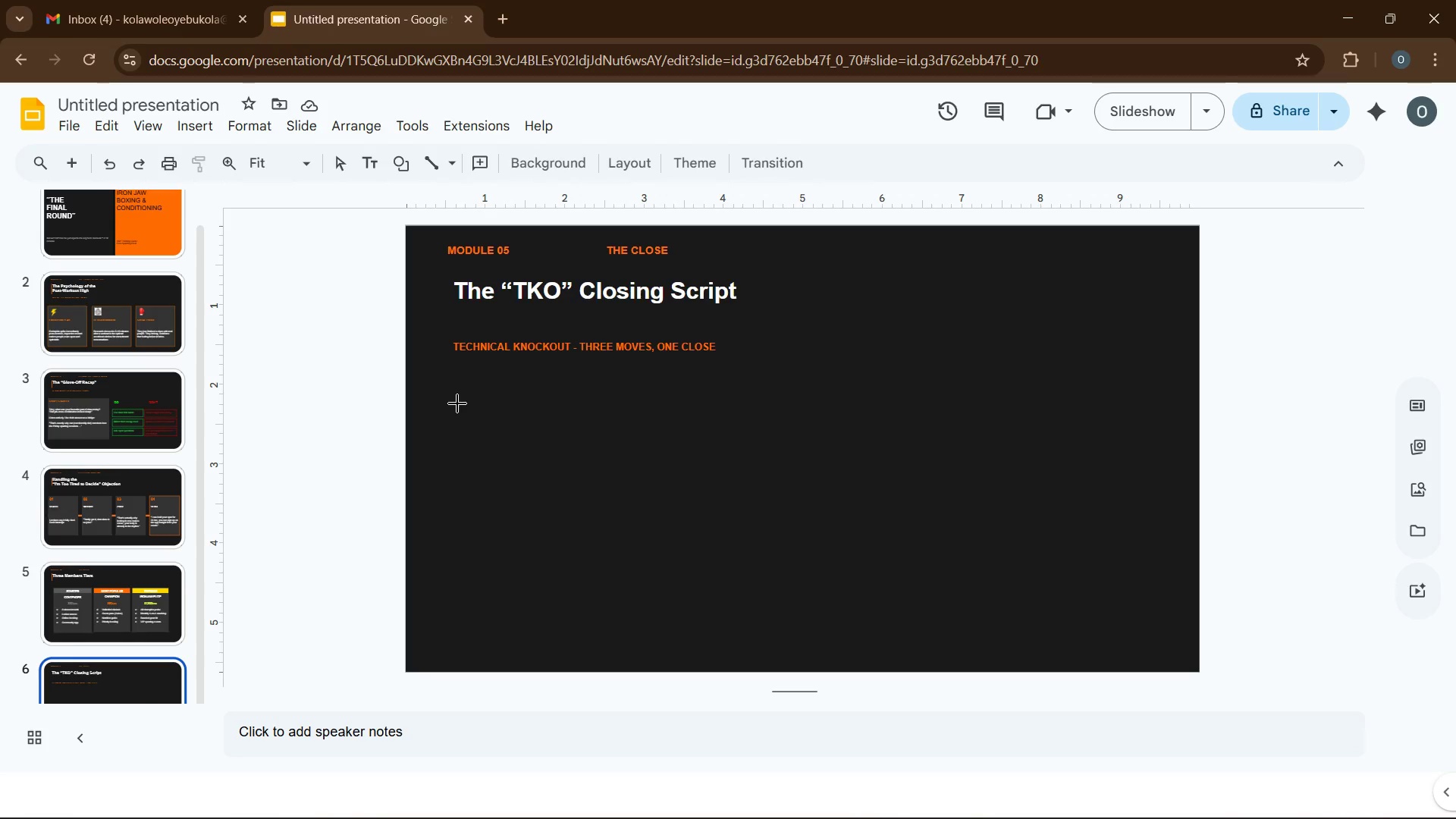 
left_click_drag(start_coordinate=[458, 415], to_coordinate=[506, 460])
 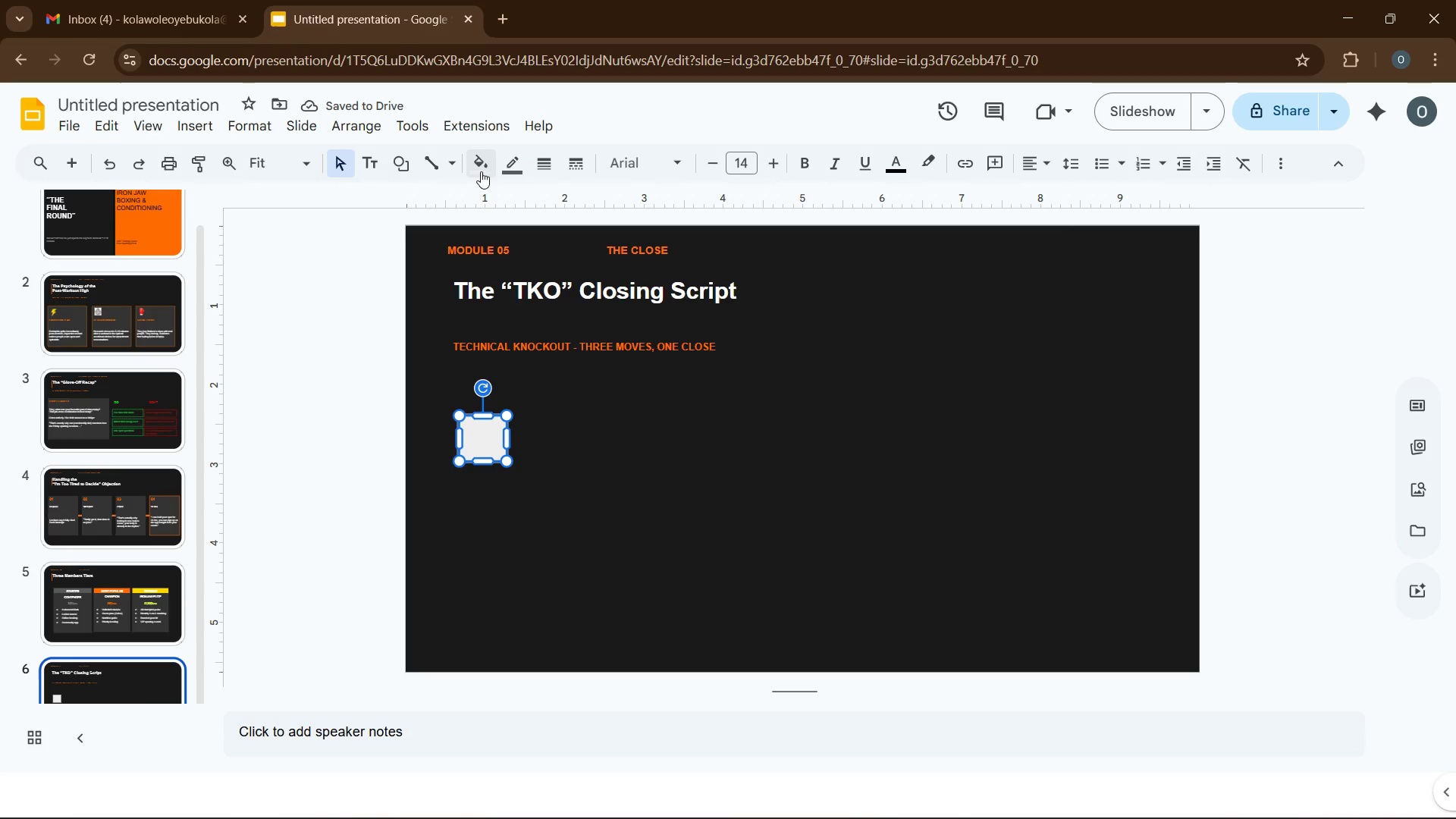 
wait(5.2)
 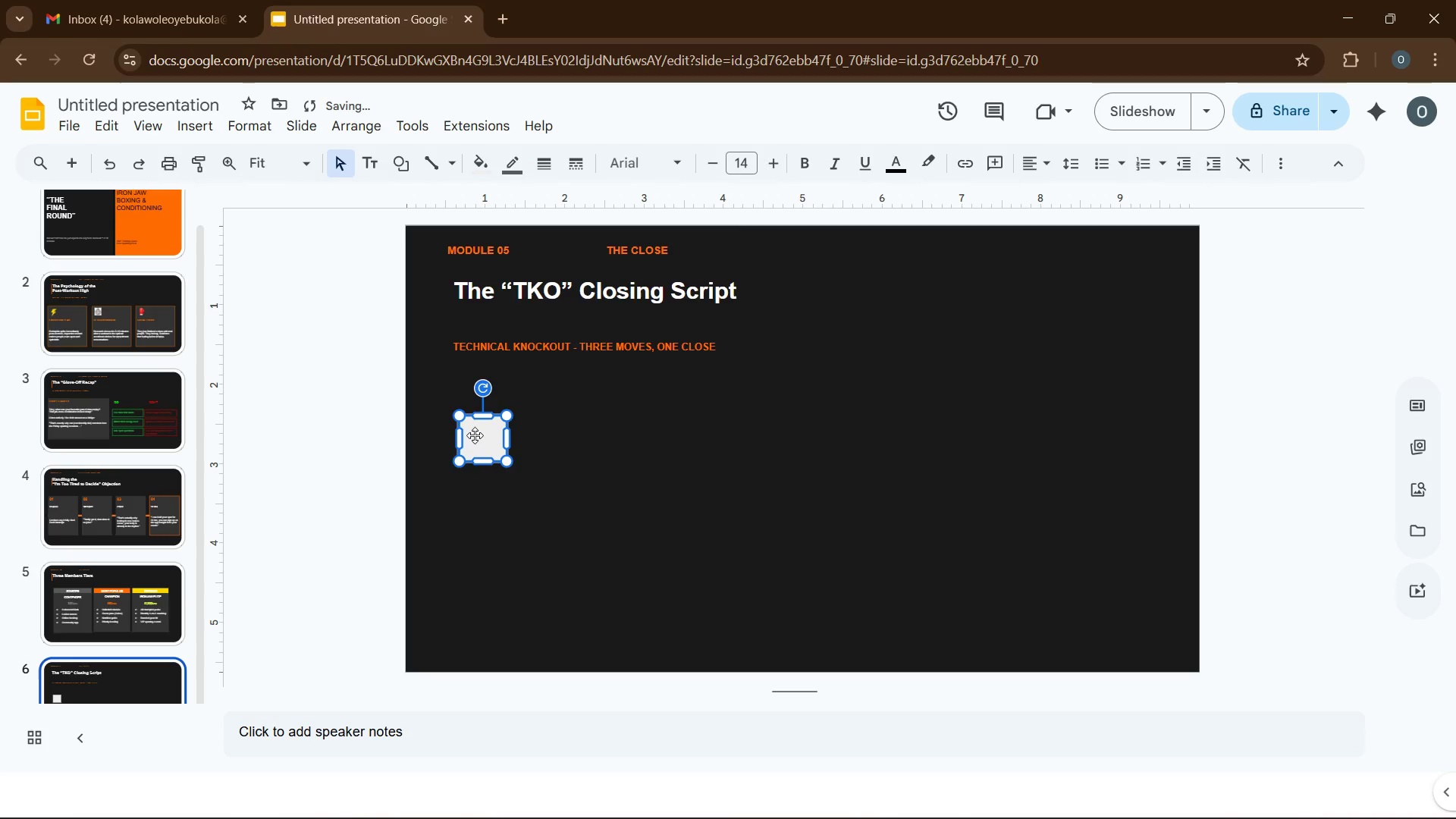 
left_click([478, 164])
 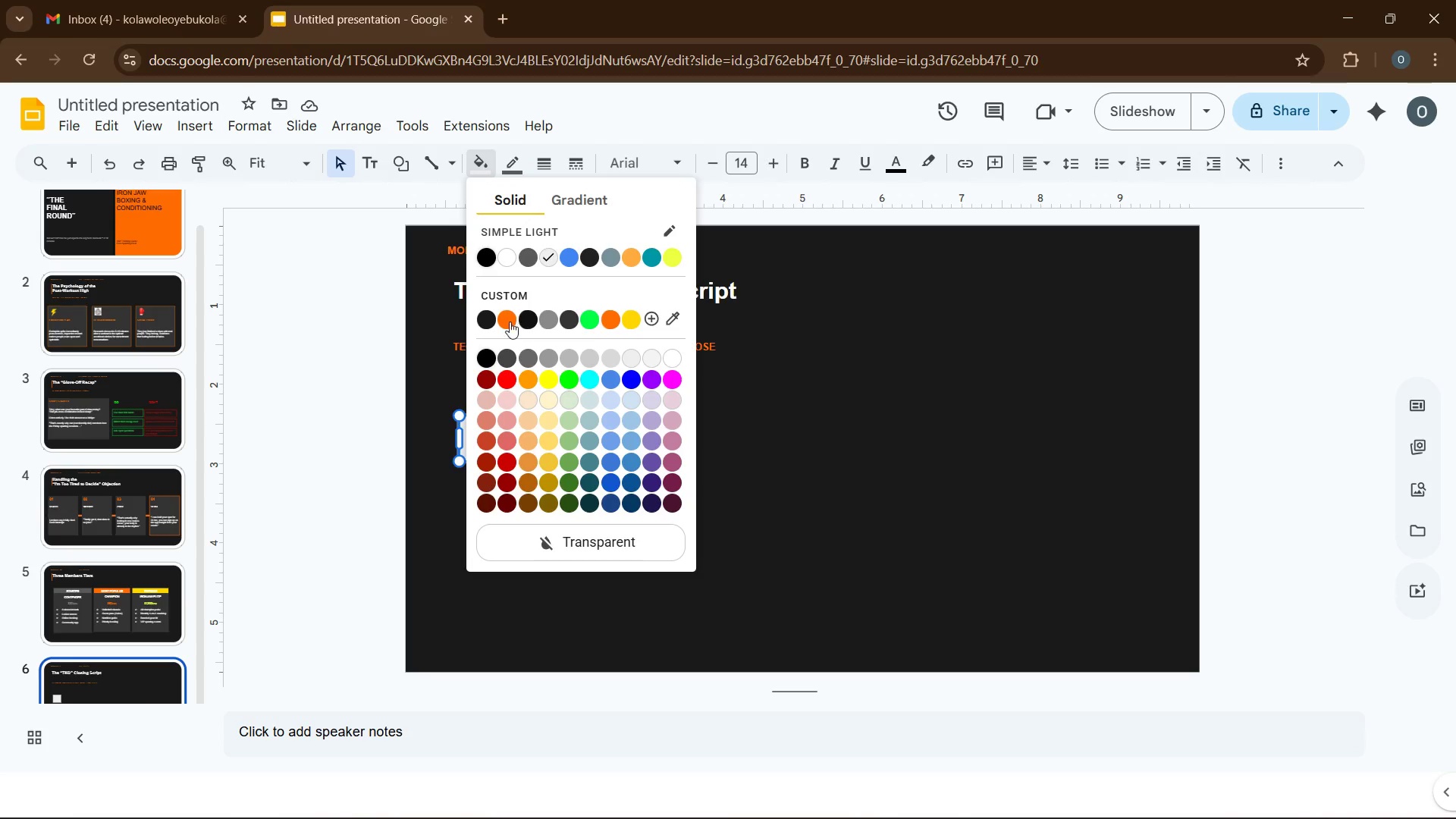 
left_click([509, 322])
 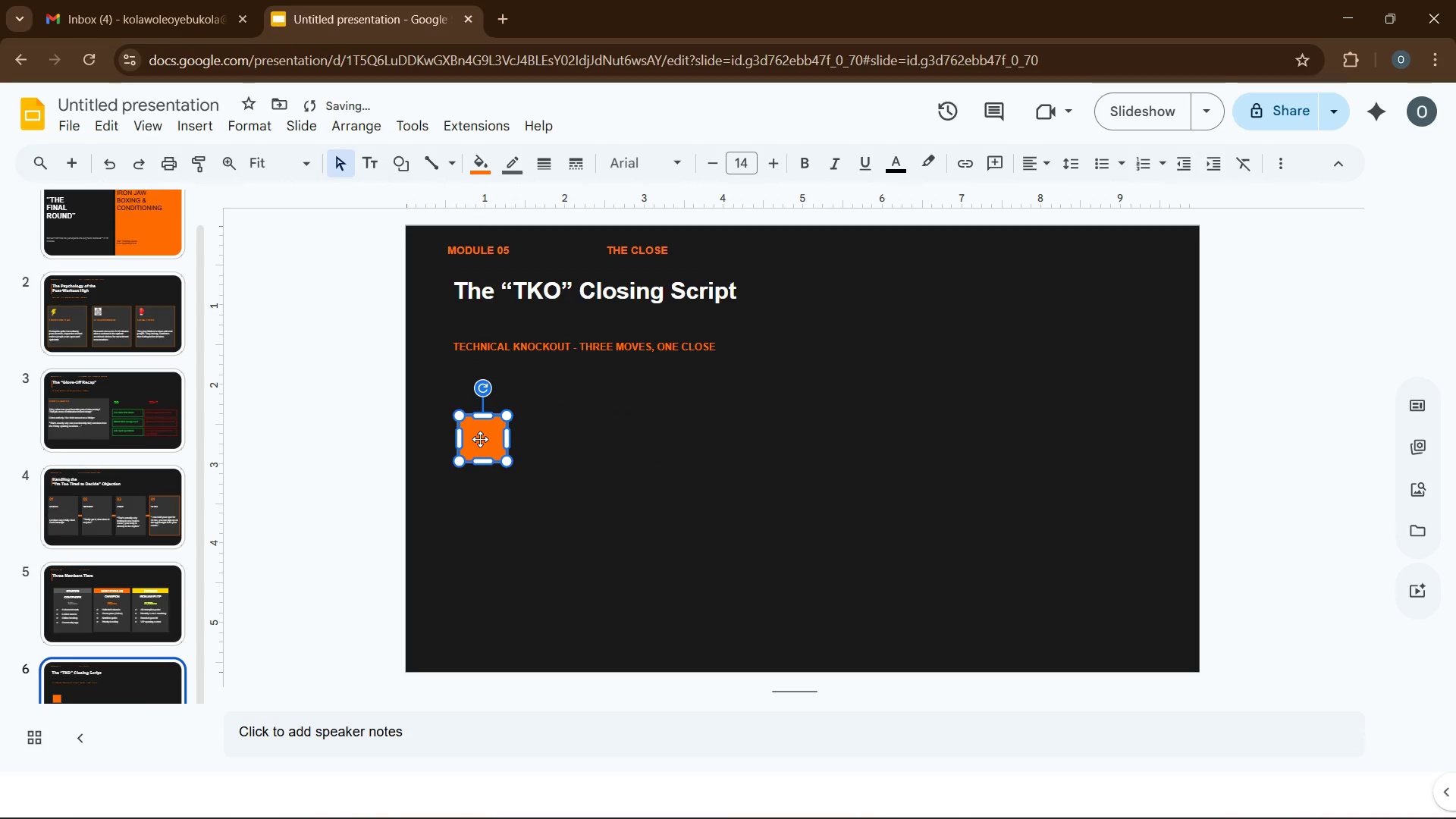 
double_click([480, 439])
 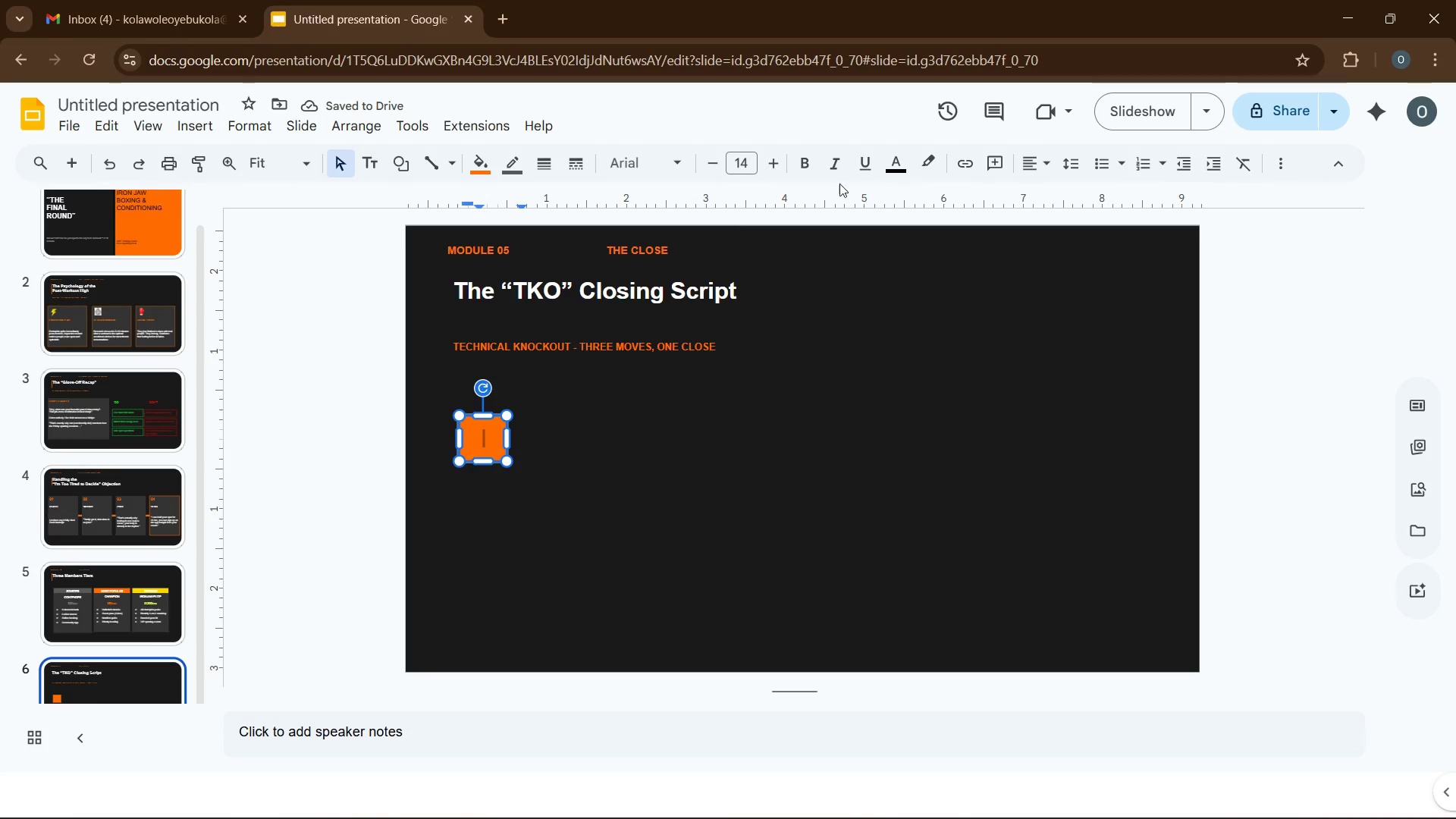 
key(T)
 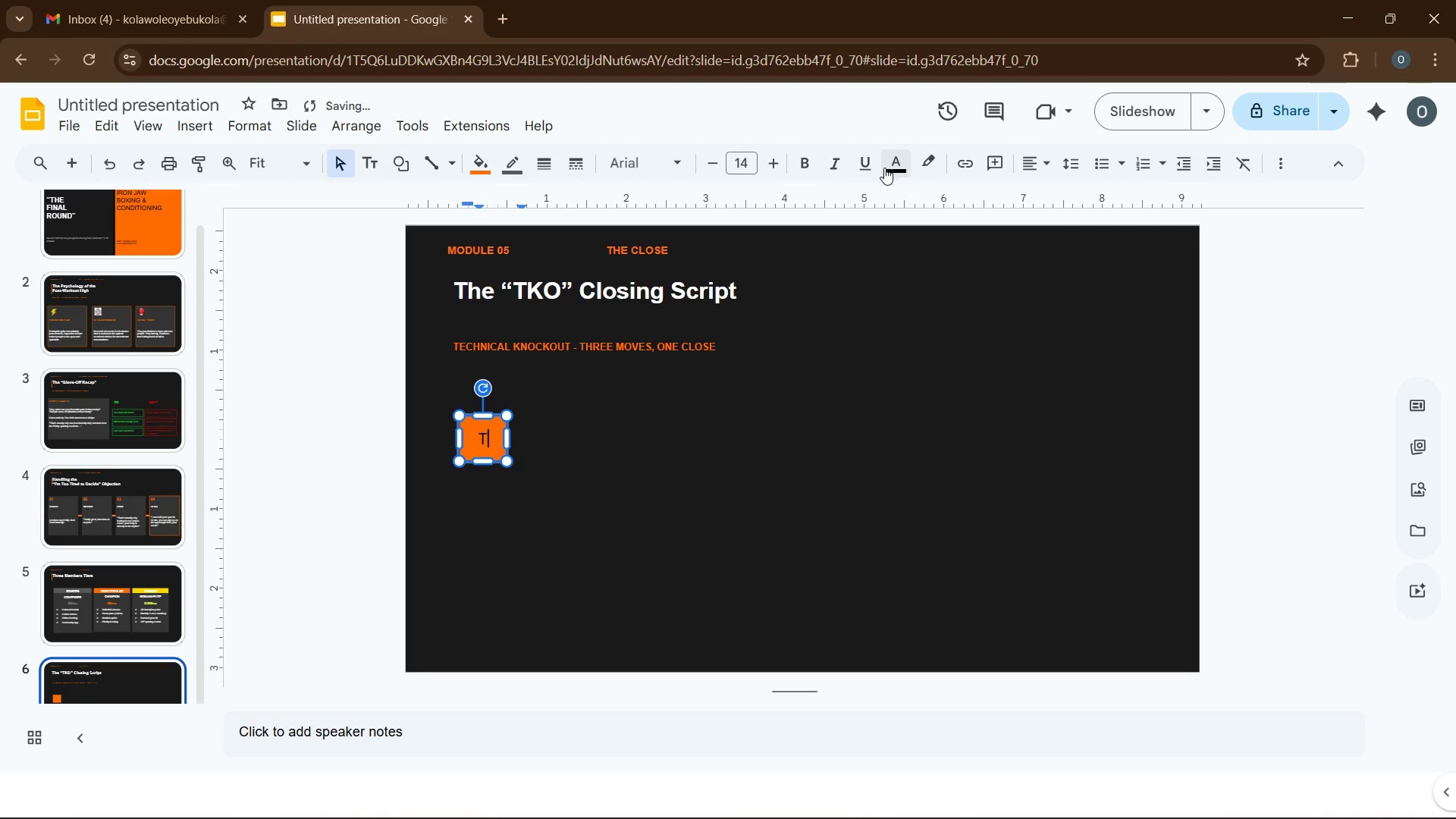 
left_click([884, 173])
 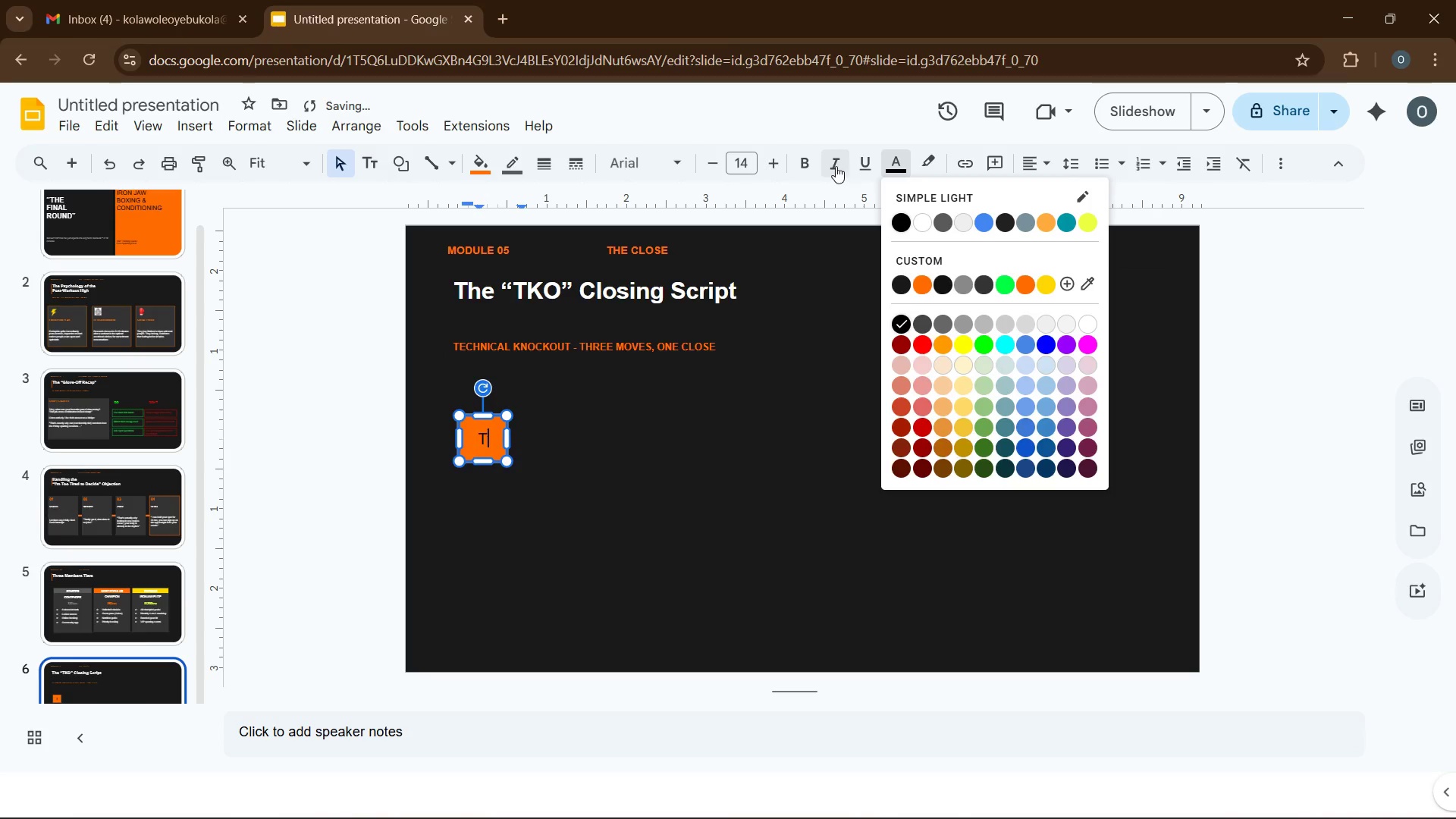 
left_click([835, 165])
 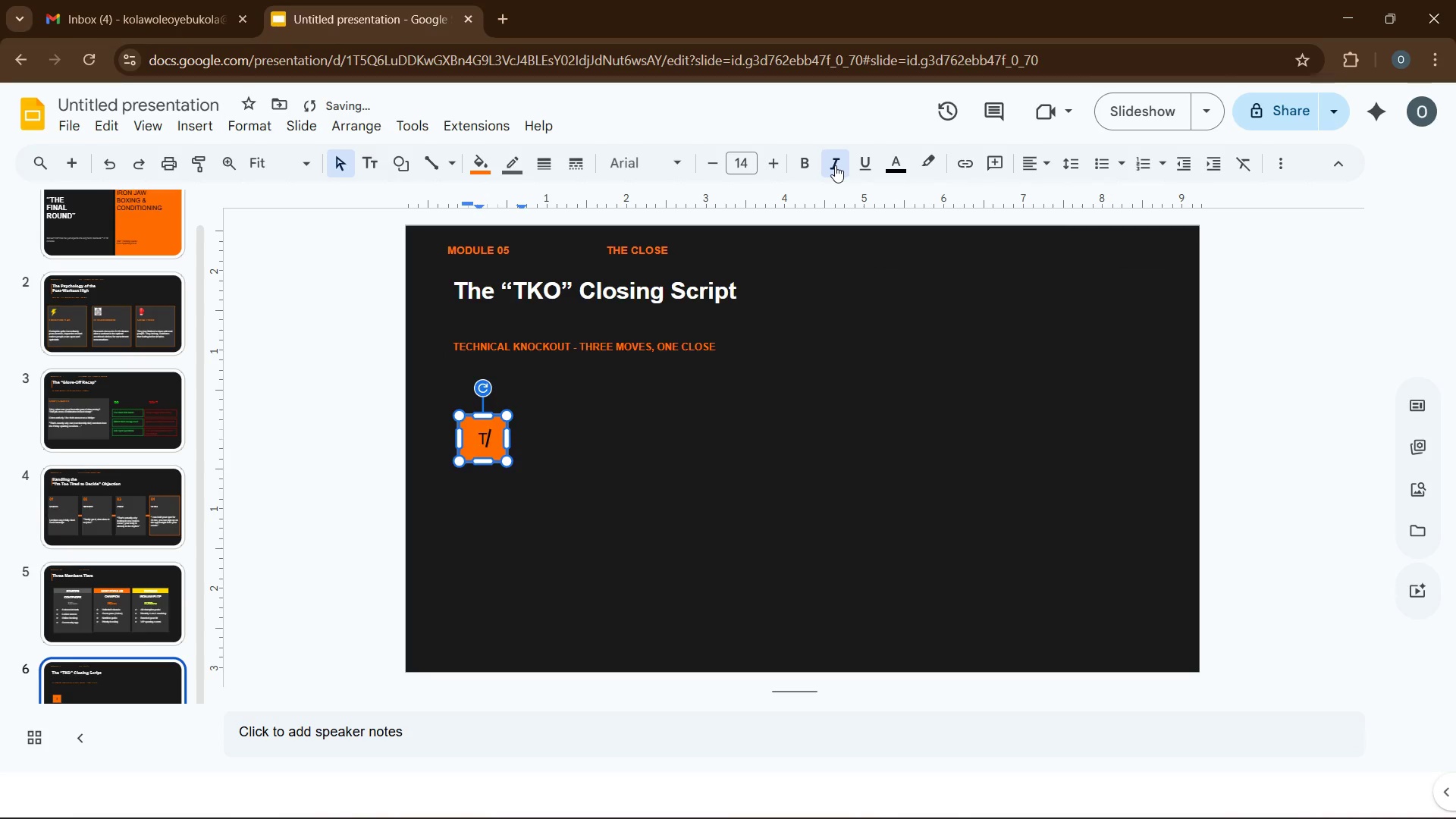 
left_click([835, 165])
 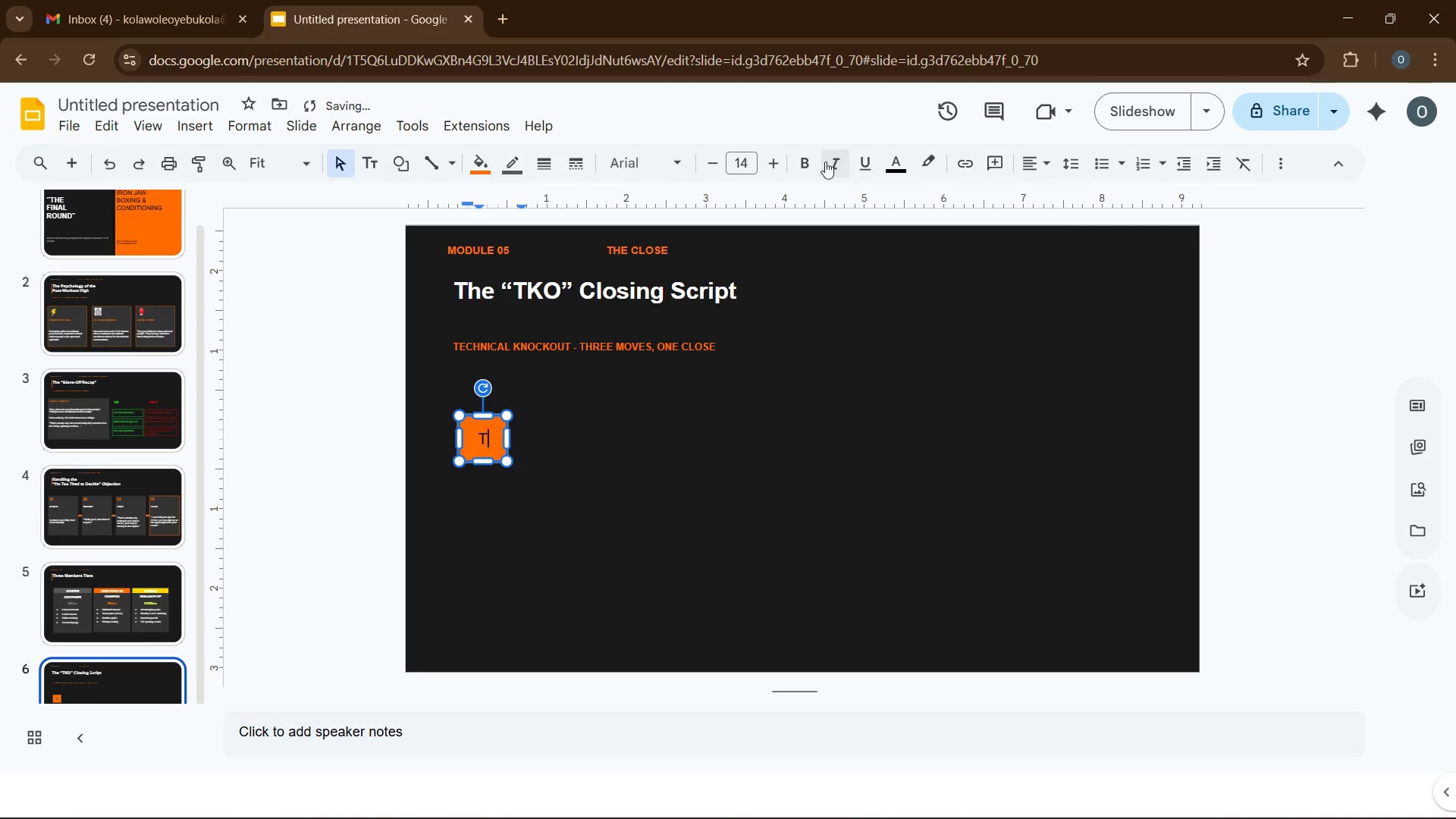 
left_click([814, 167])
 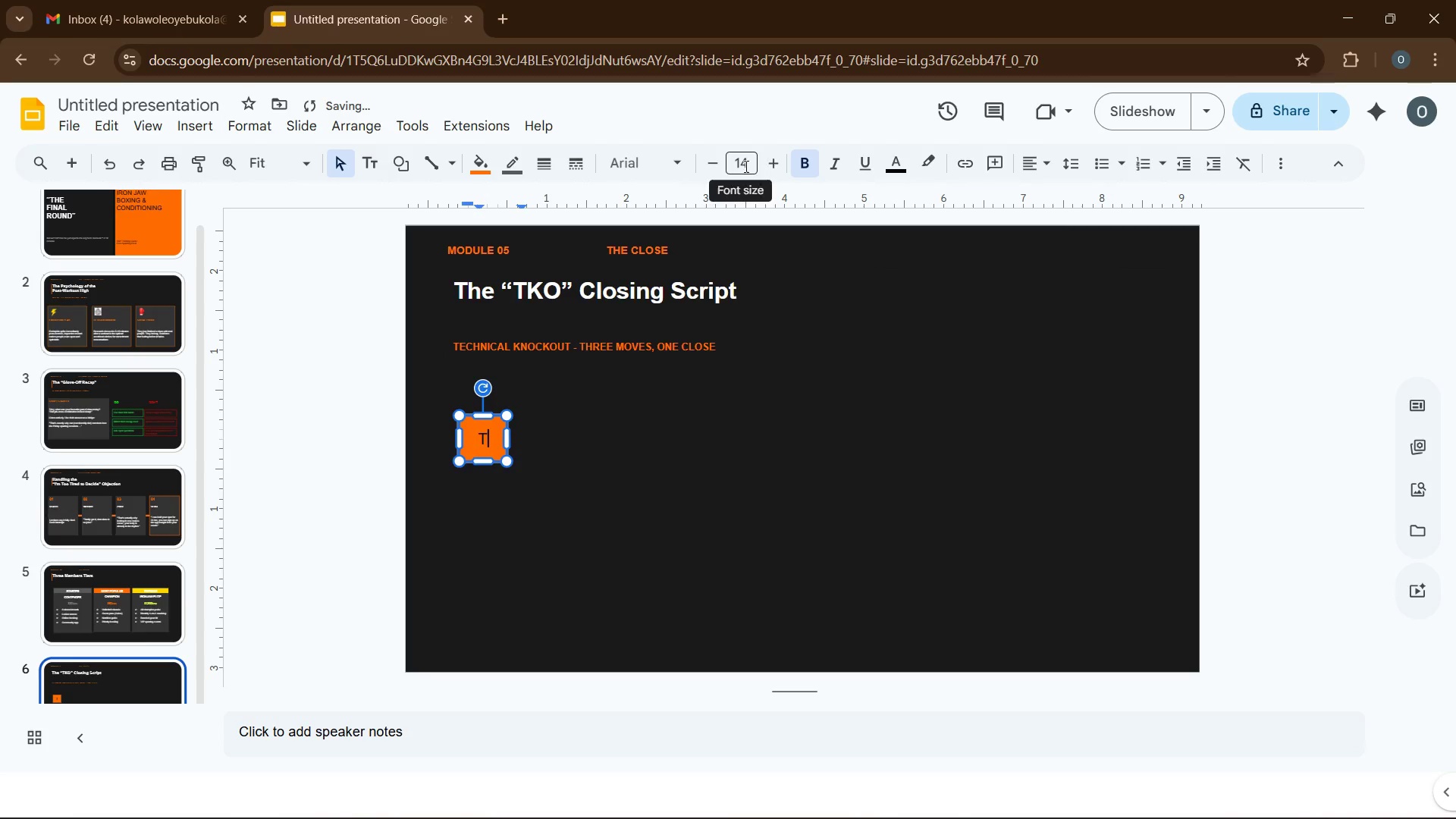 
left_click([744, 165])
 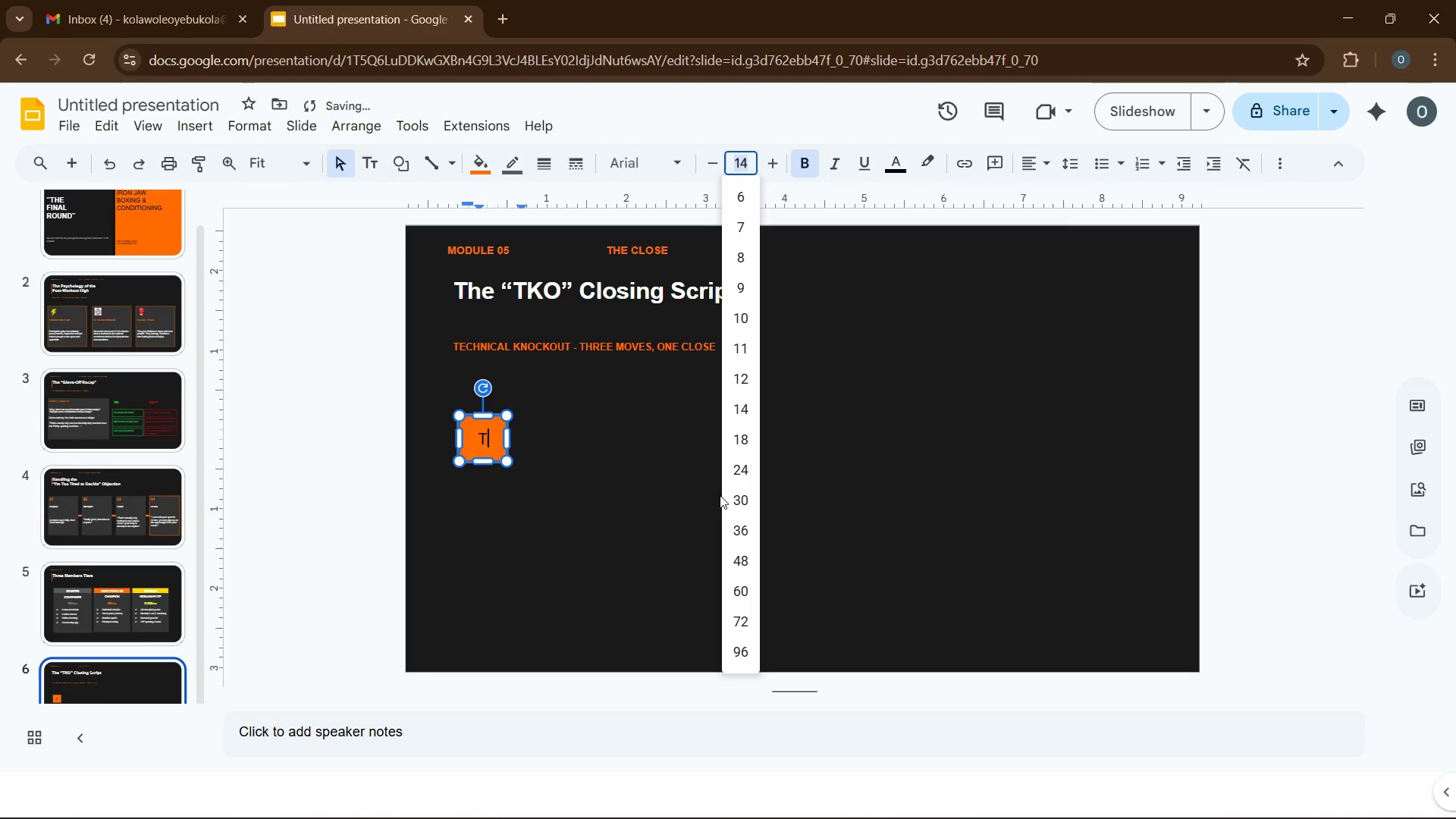 
left_click([741, 501])
 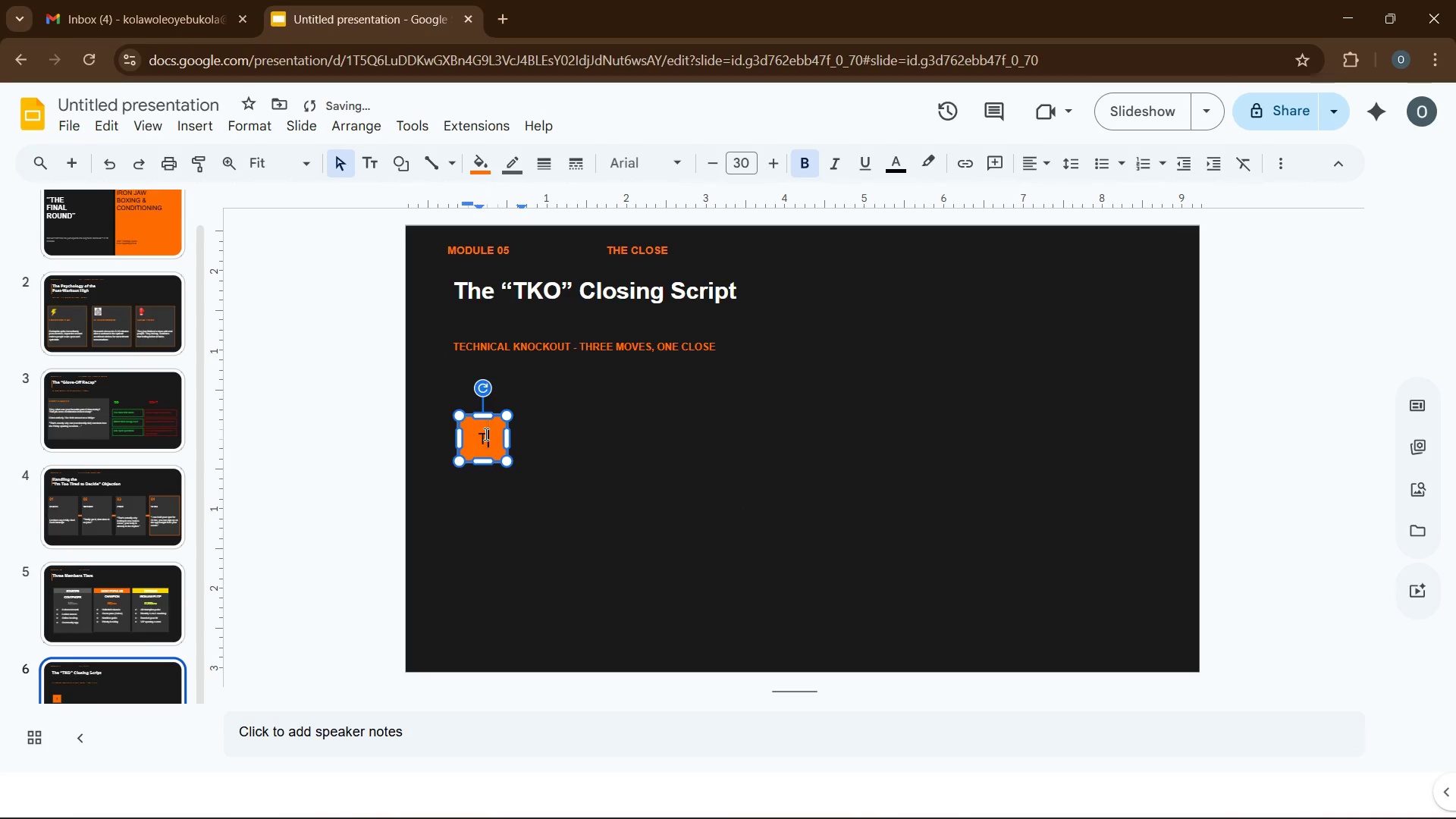 
double_click([485, 434])
 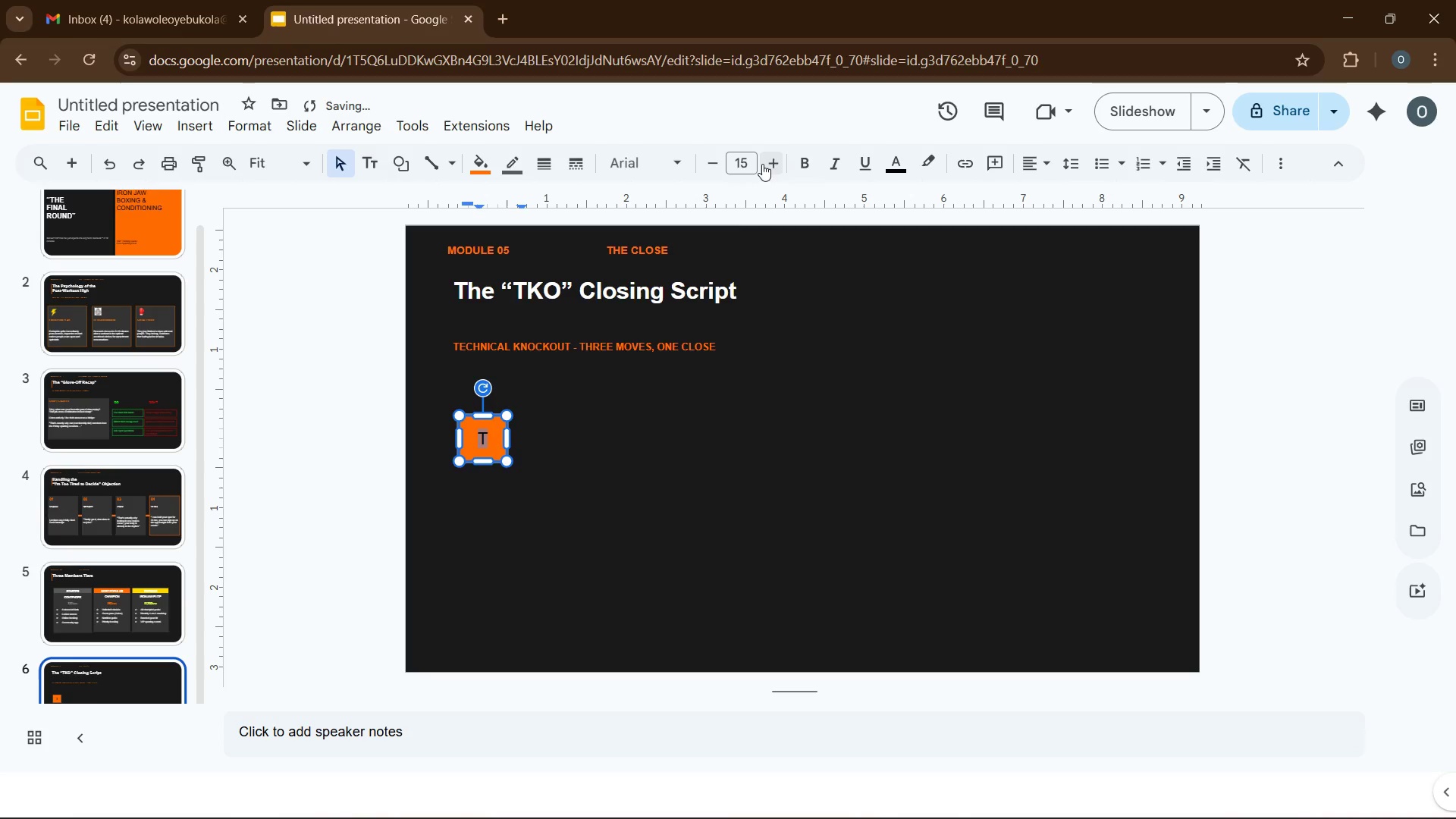 
left_click([745, 164])
 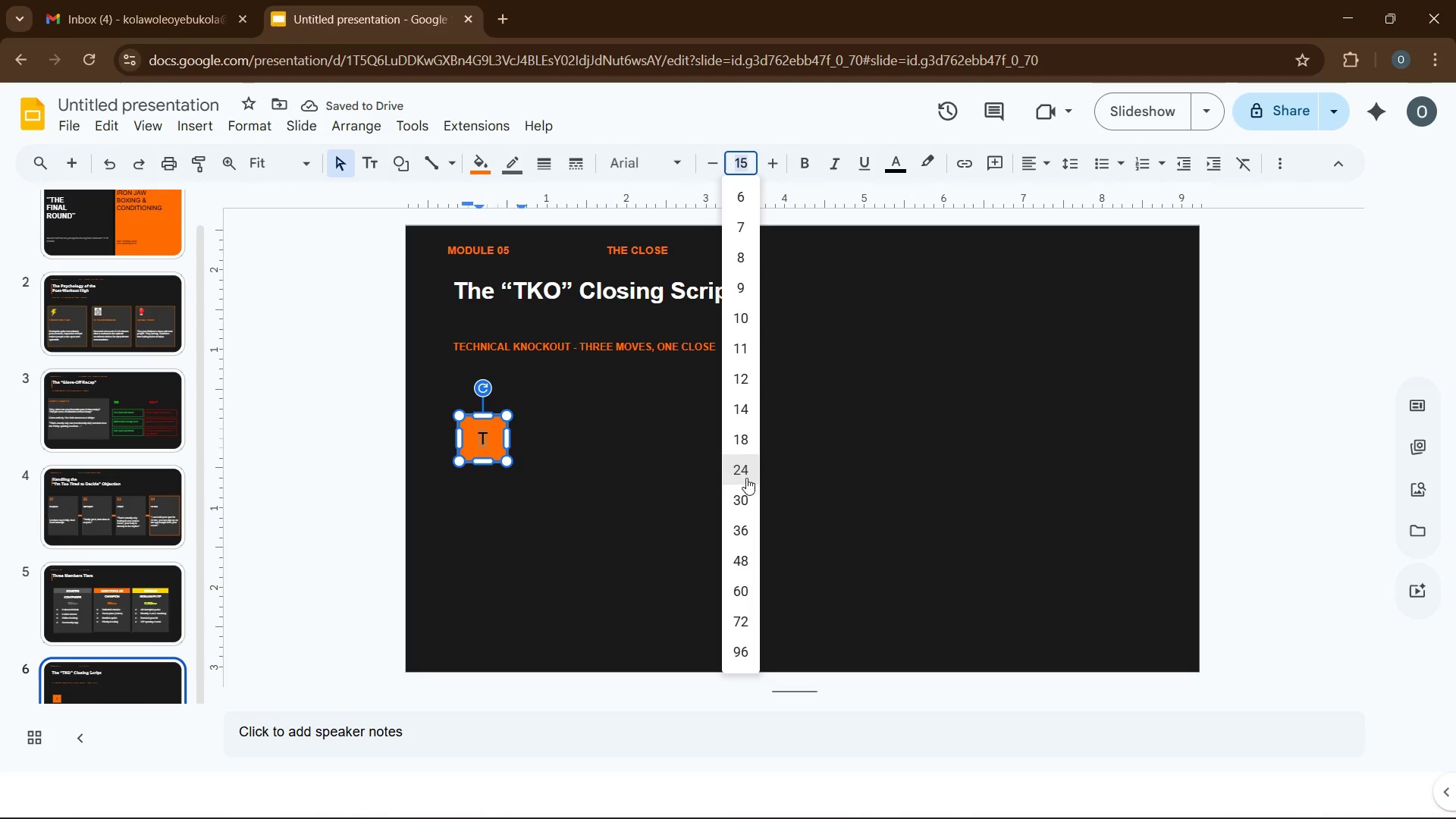 
left_click([745, 496])
 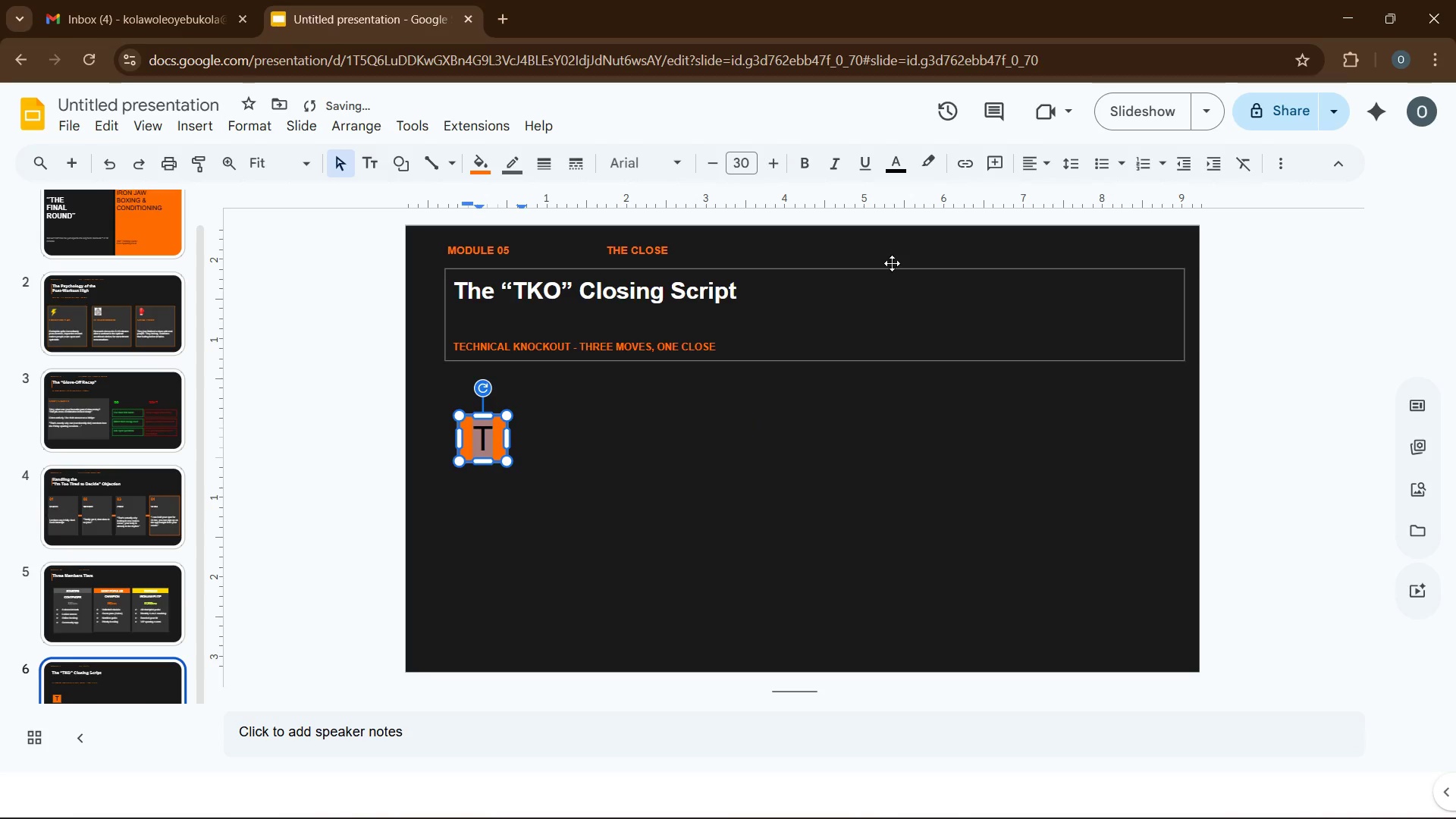 
left_click([895, 166])
 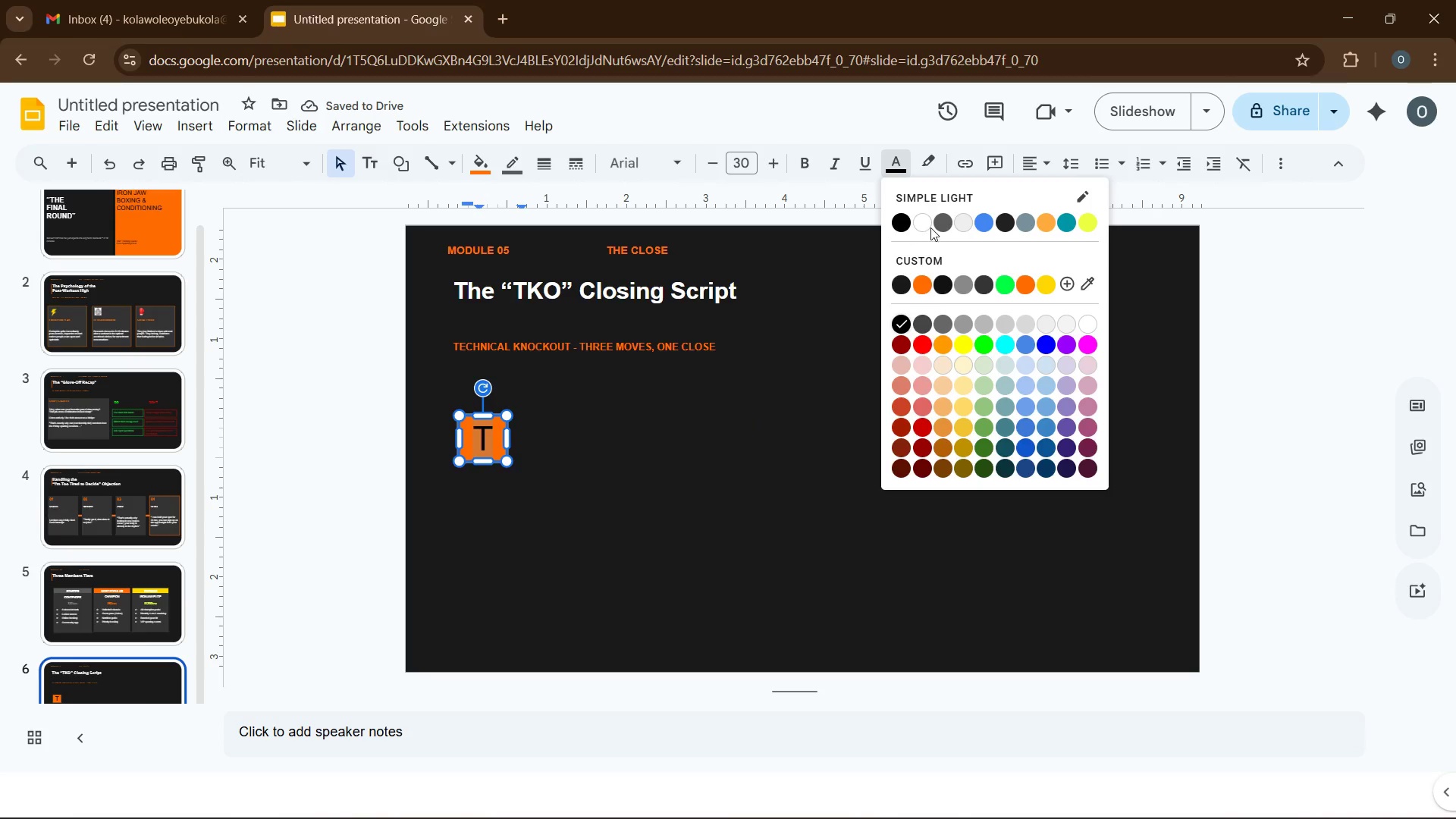 
left_click([927, 224])
 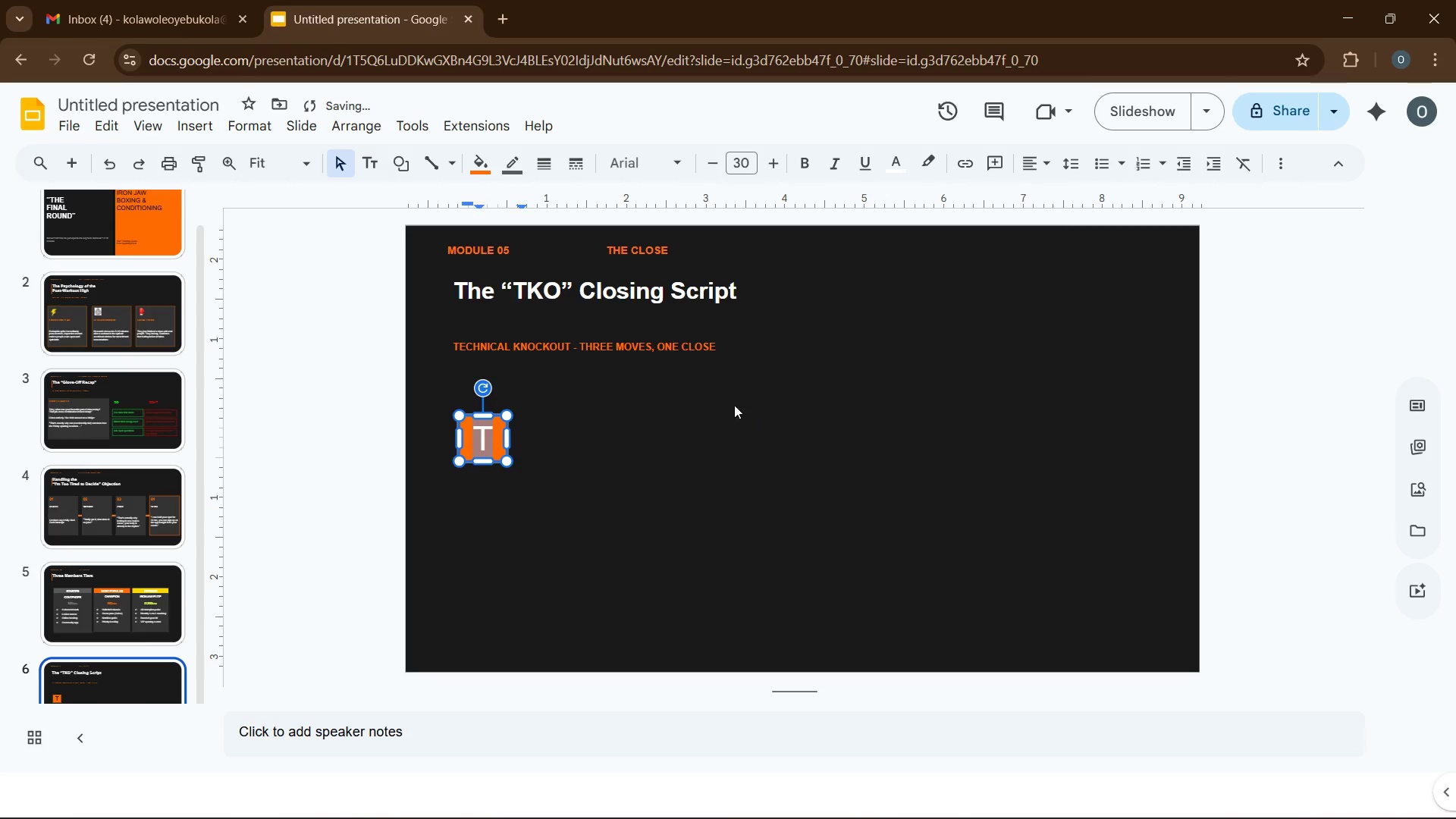 
left_click([728, 413])
 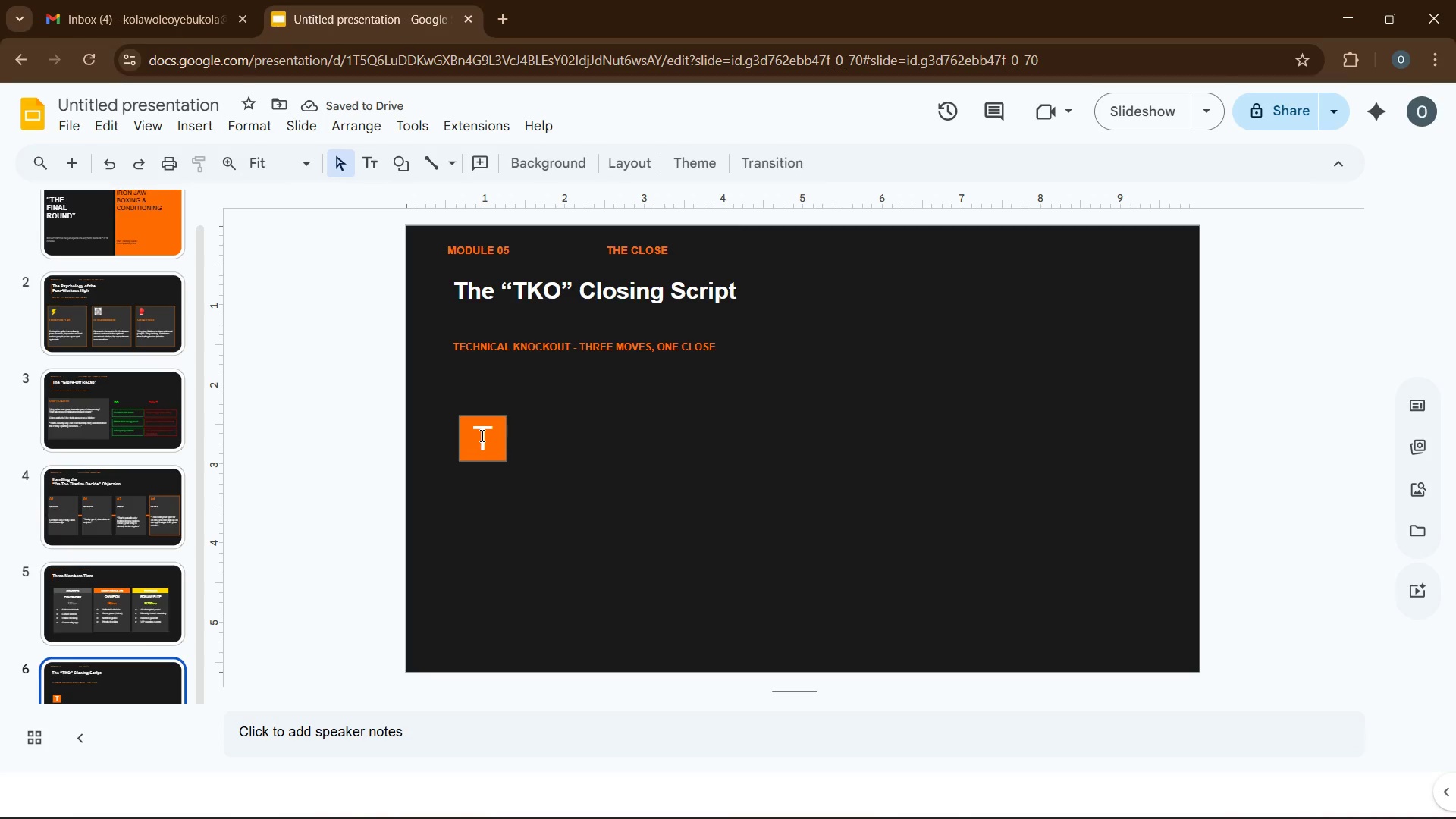 
left_click([481, 435])
 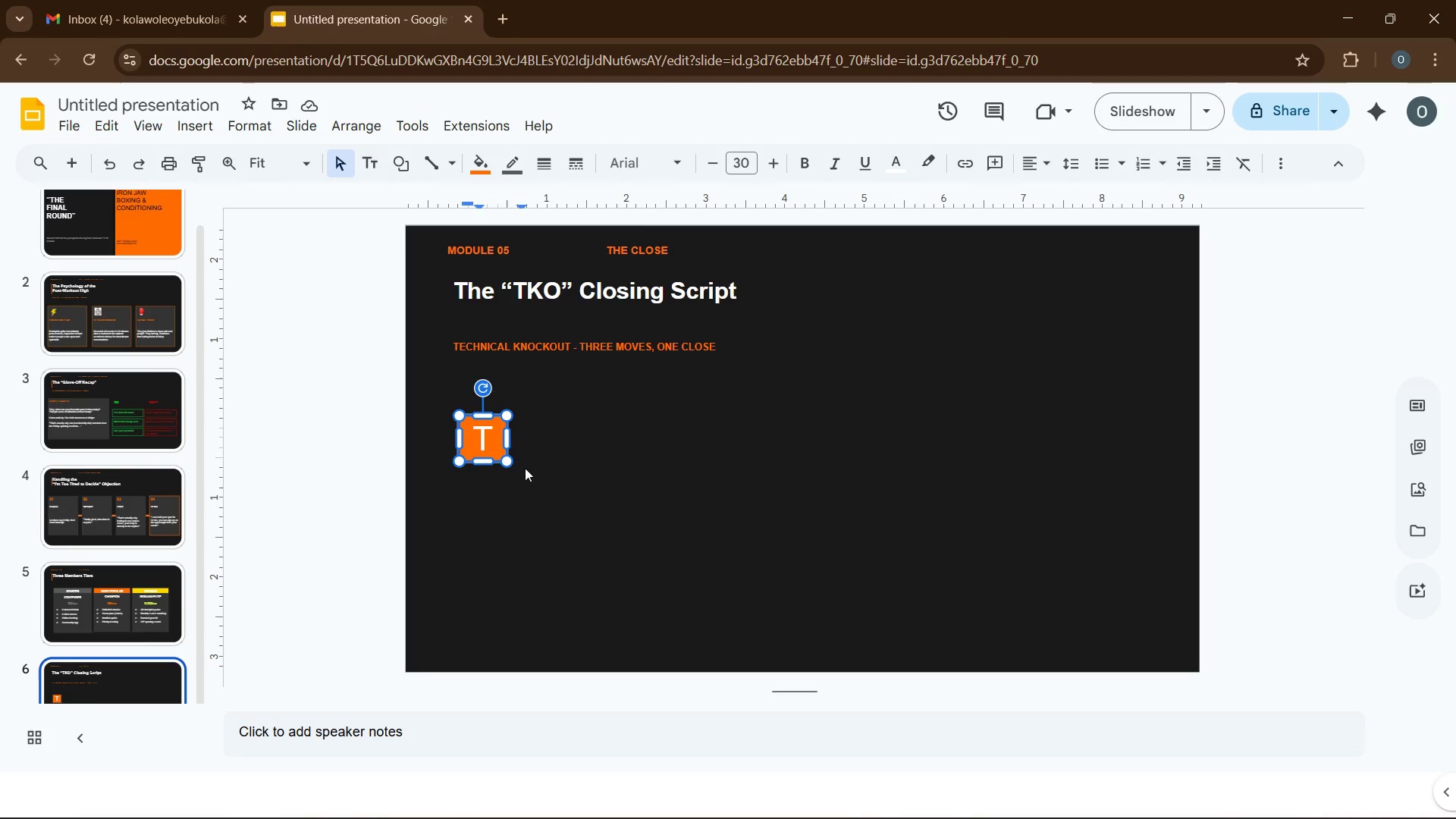 
left_click([585, 491])
 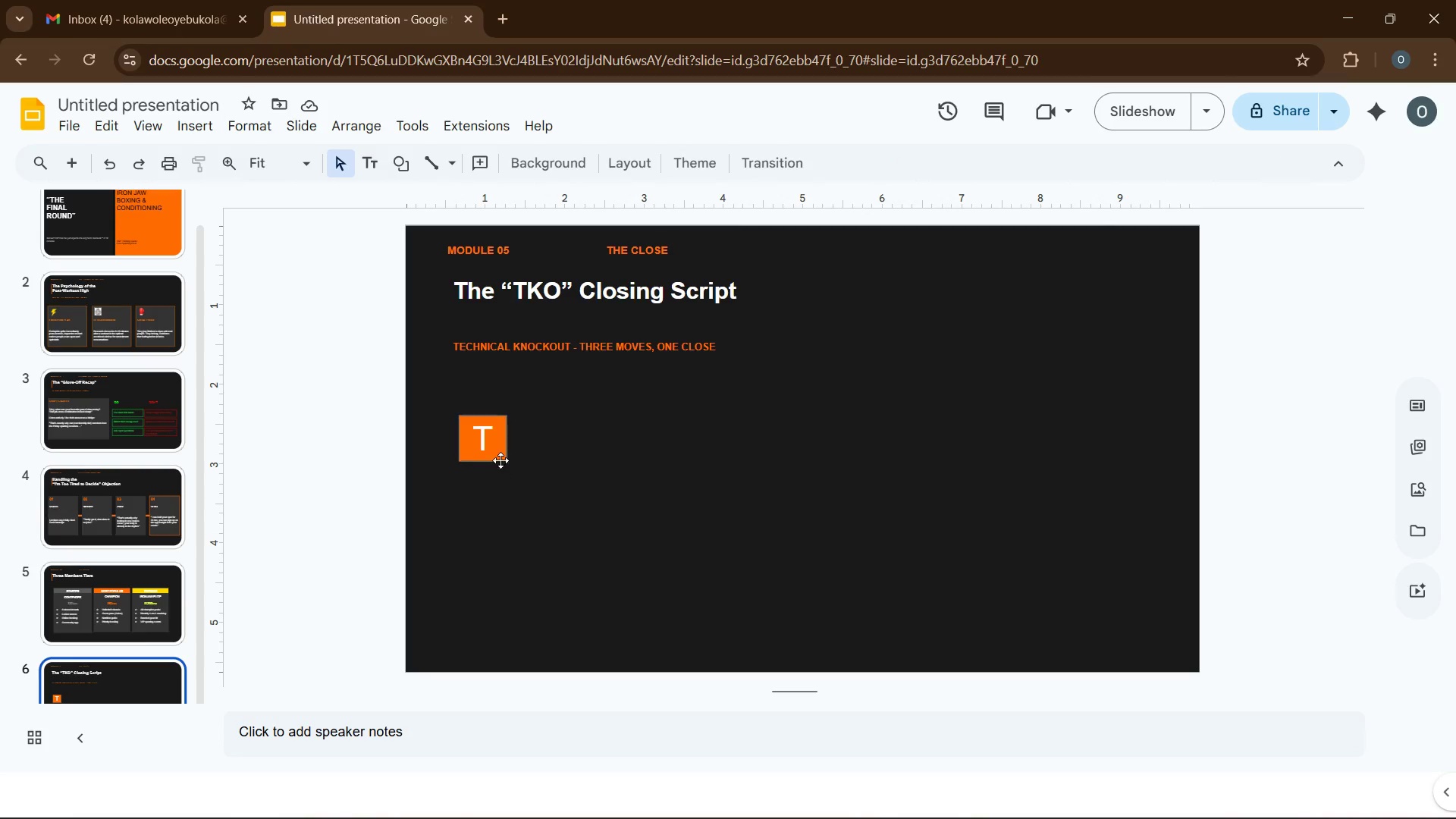 
left_click([500, 459])
 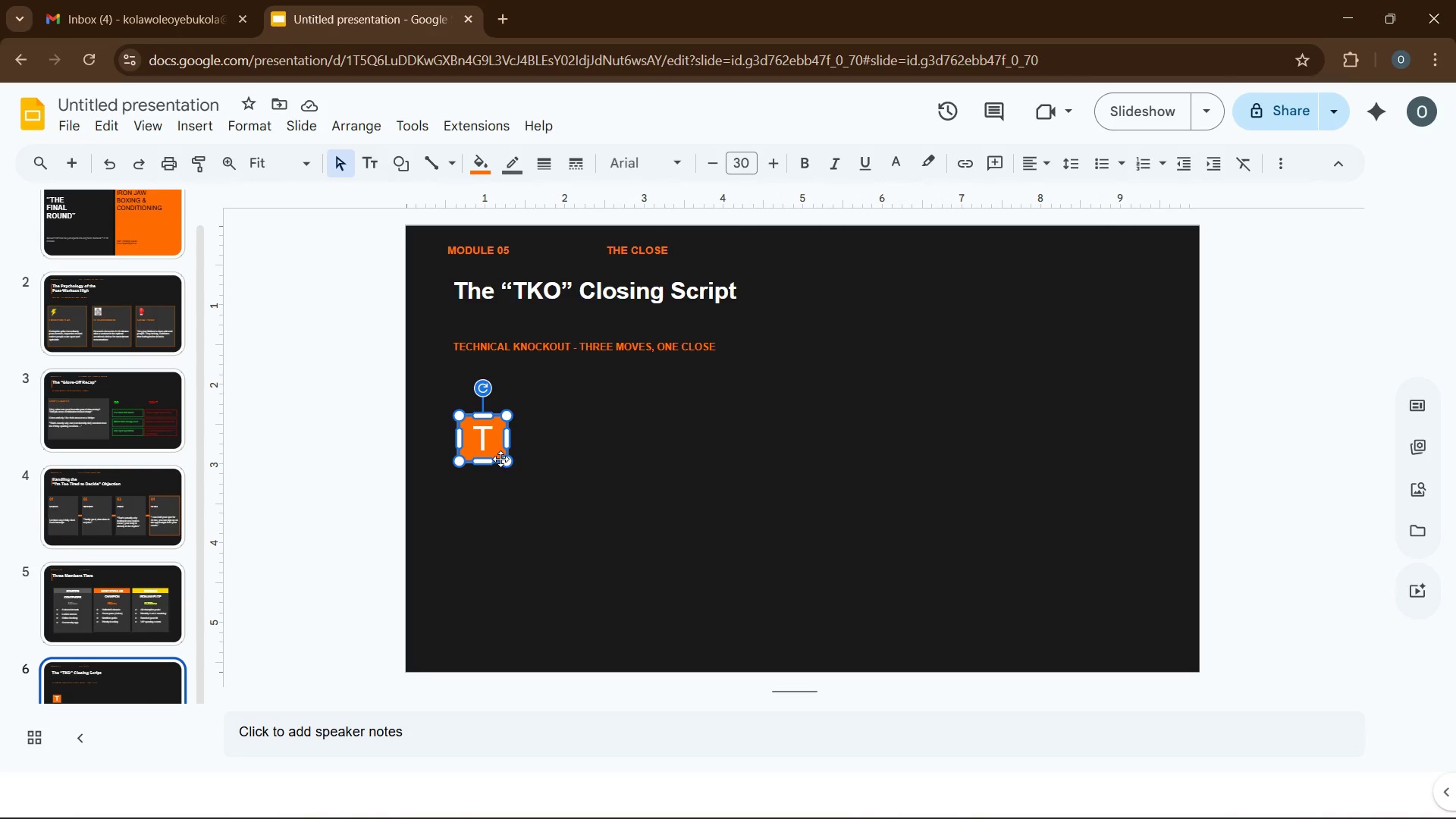 
left_click_drag(start_coordinate=[500, 459], to_coordinate=[488, 414])
 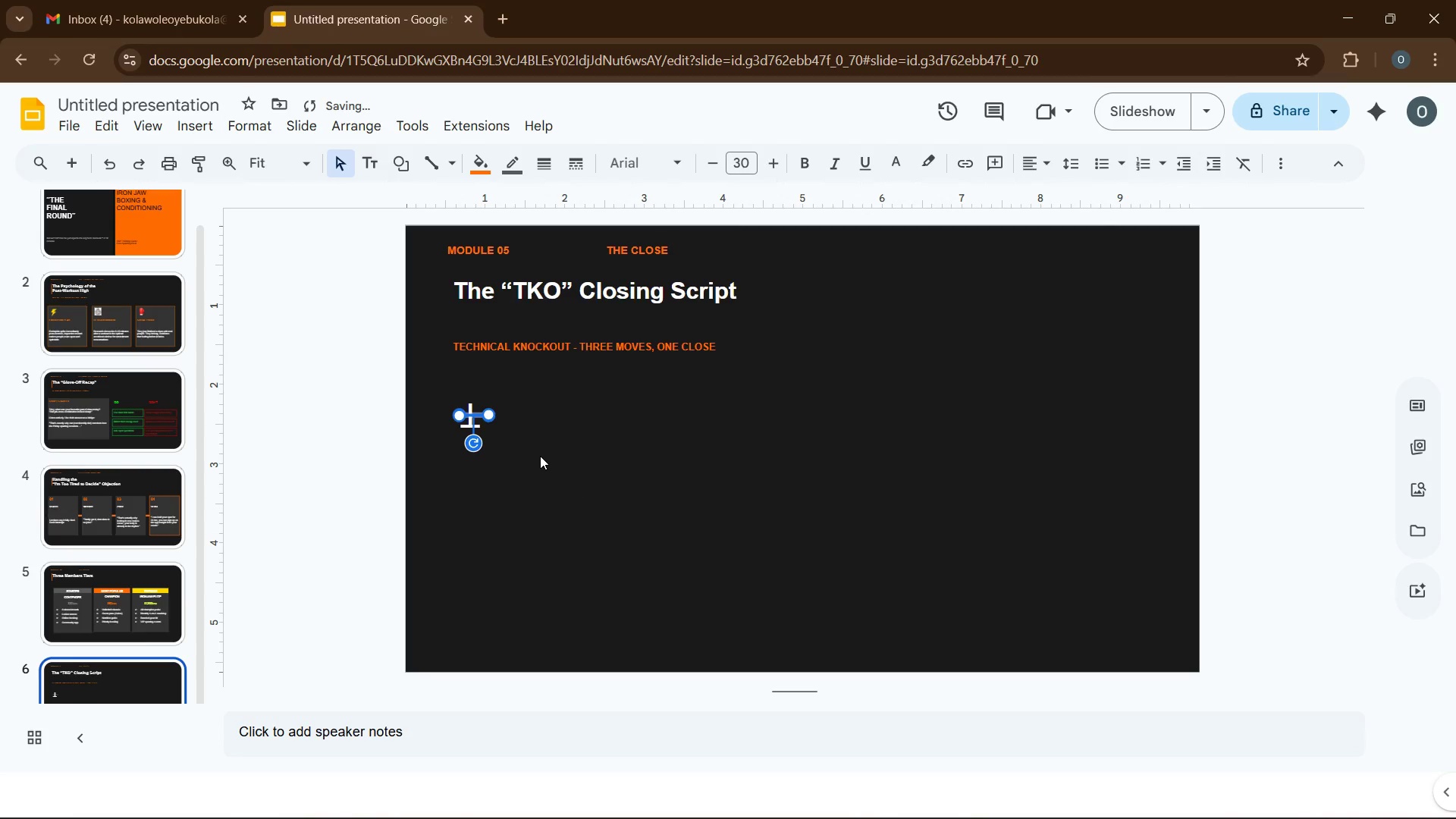 
key(Control+Z)
 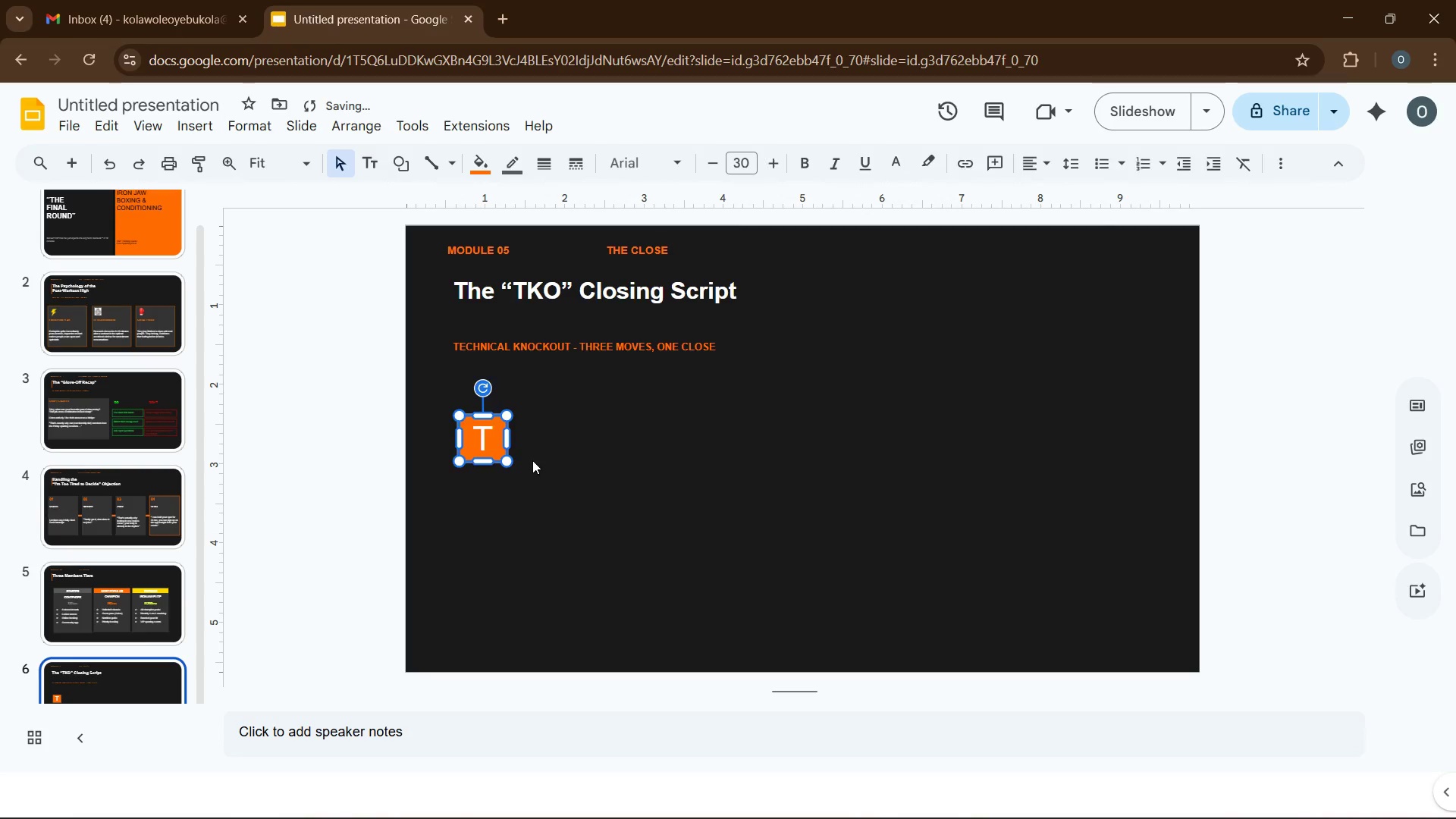 
left_click([532, 460])
 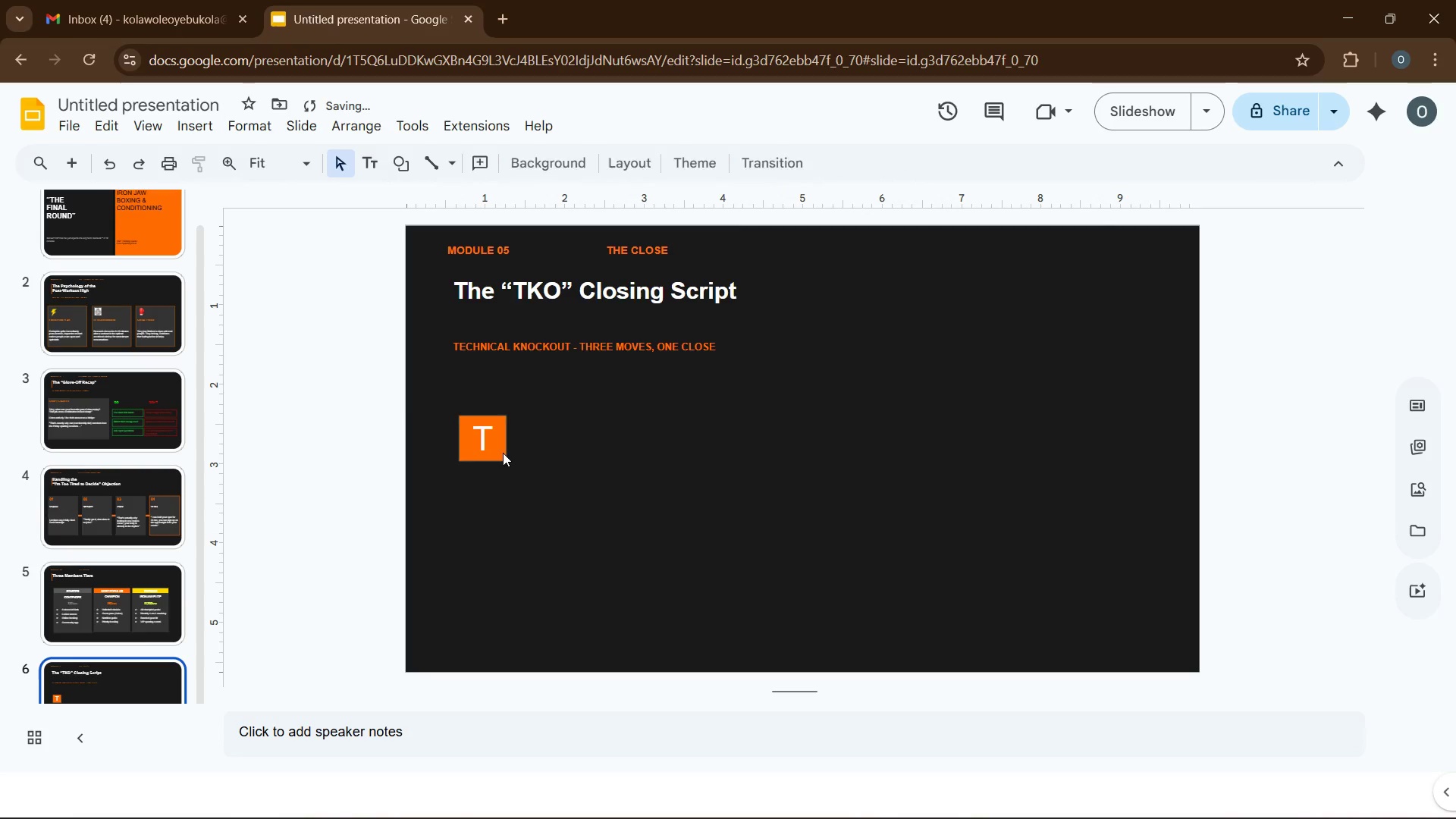 
left_click([503, 453])
 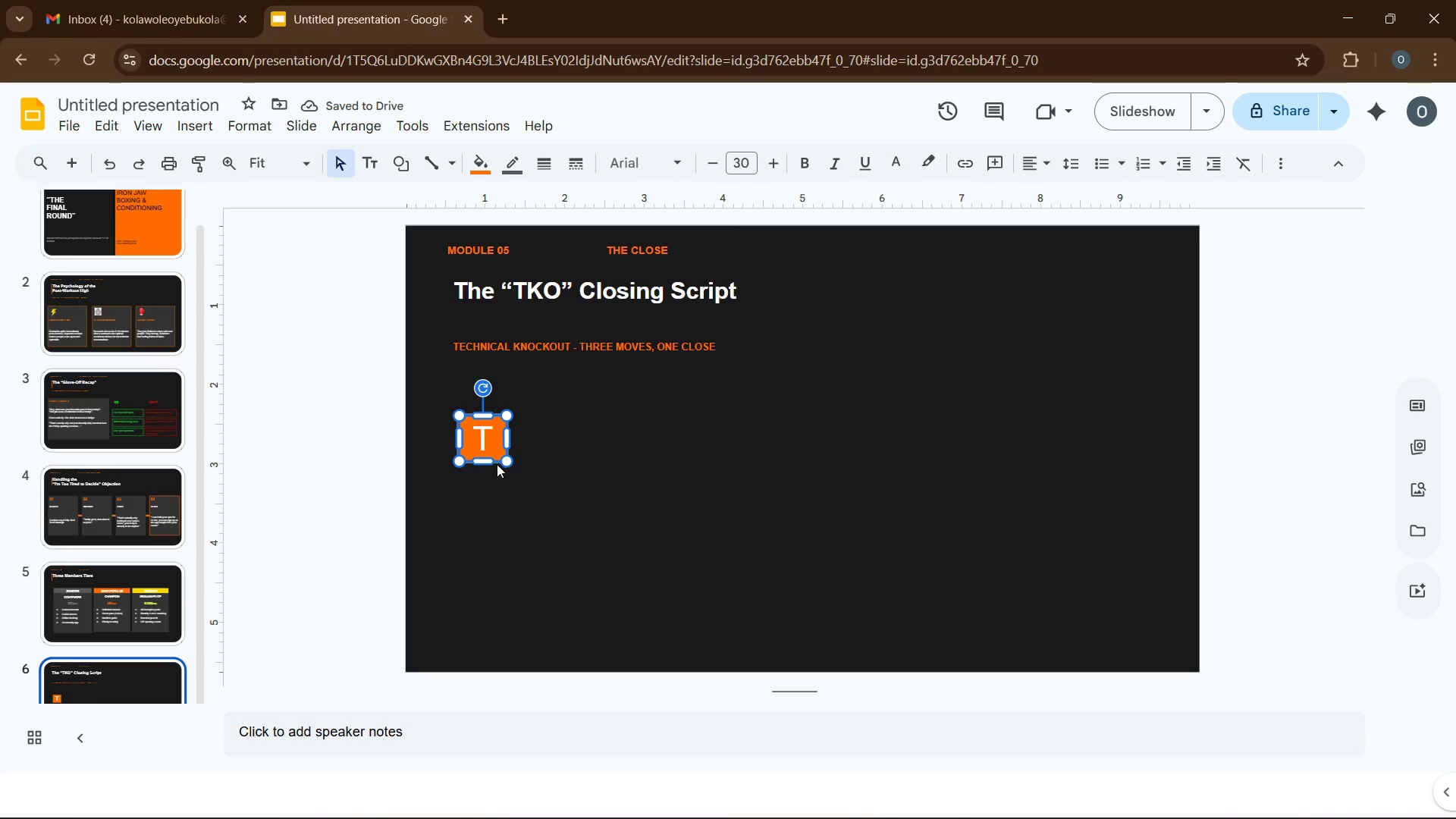 
left_click_drag(start_coordinate=[495, 458], to_coordinate=[493, 432])
 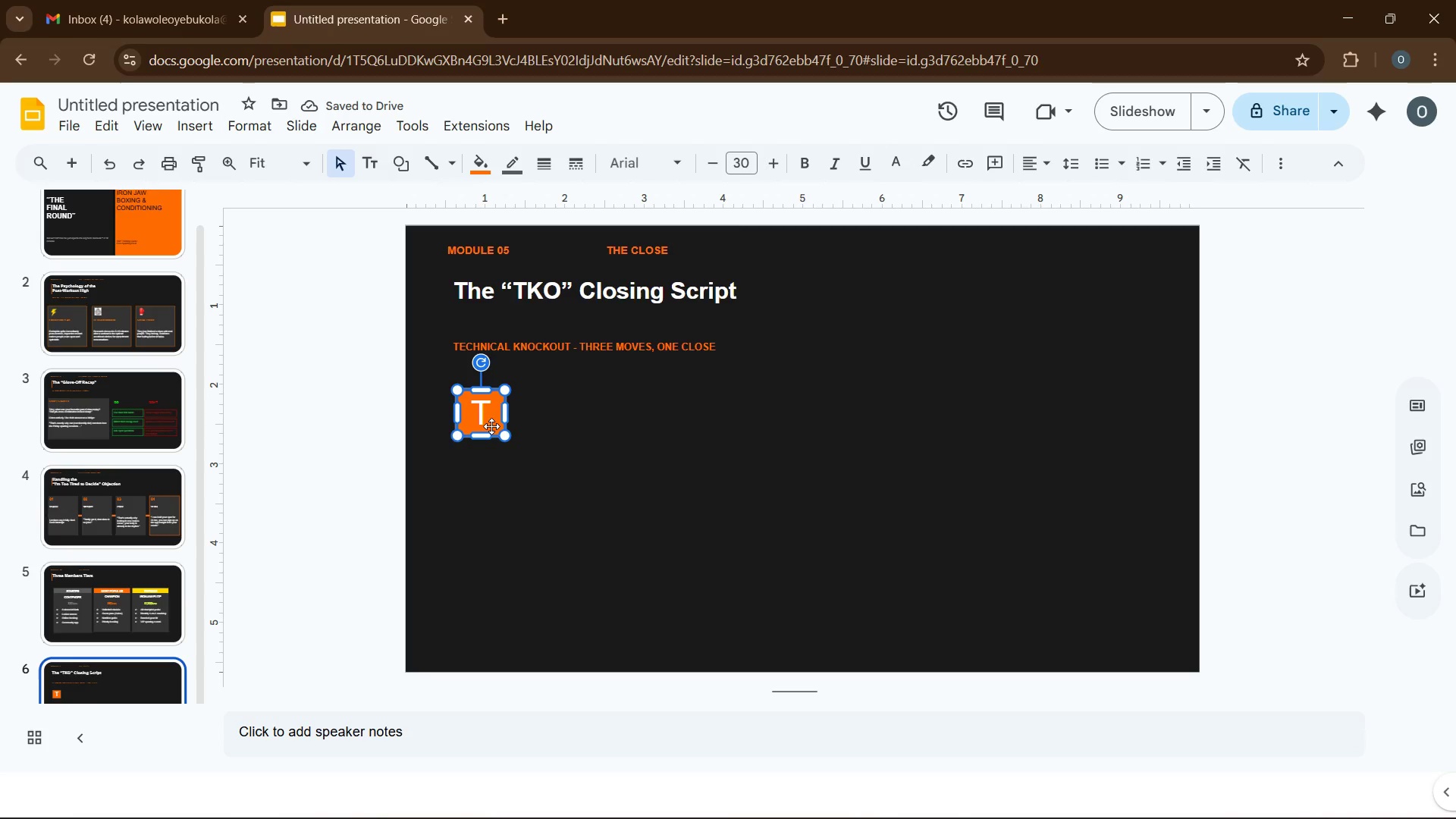 
key(ArrowUp)
 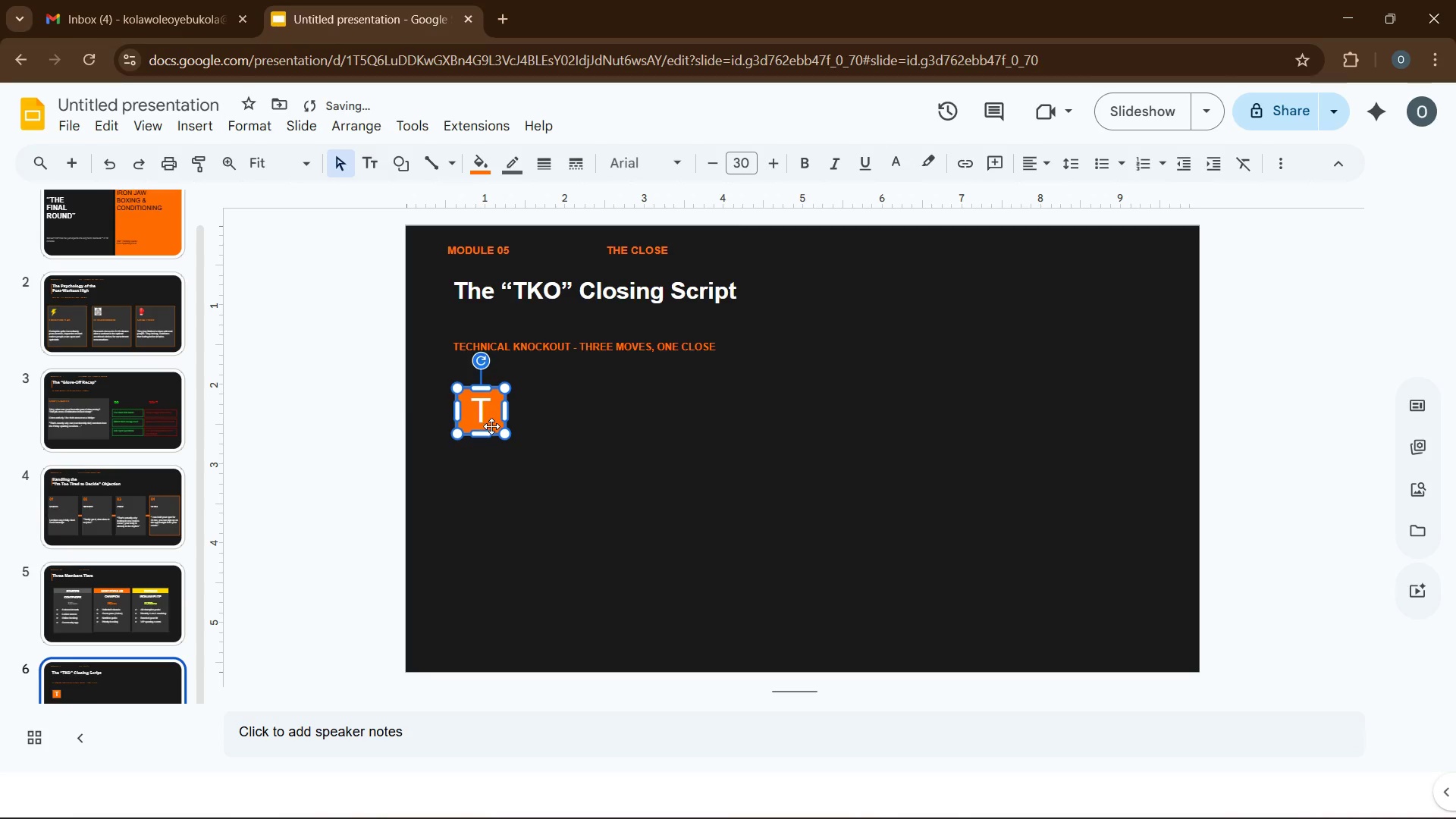 
key(ArrowUp)
 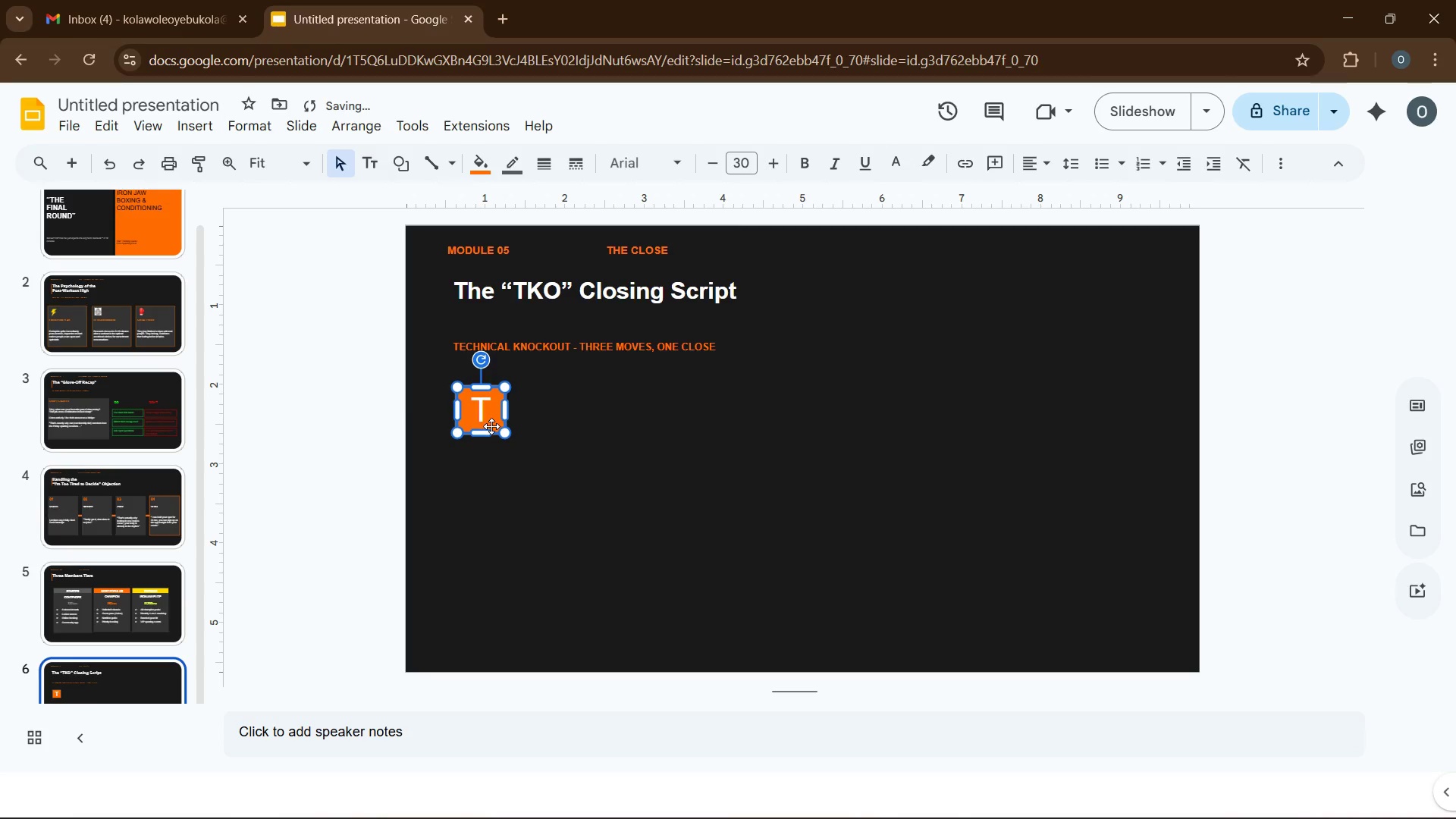 
hold_key(key=ArrowUp, duration=0.77)
 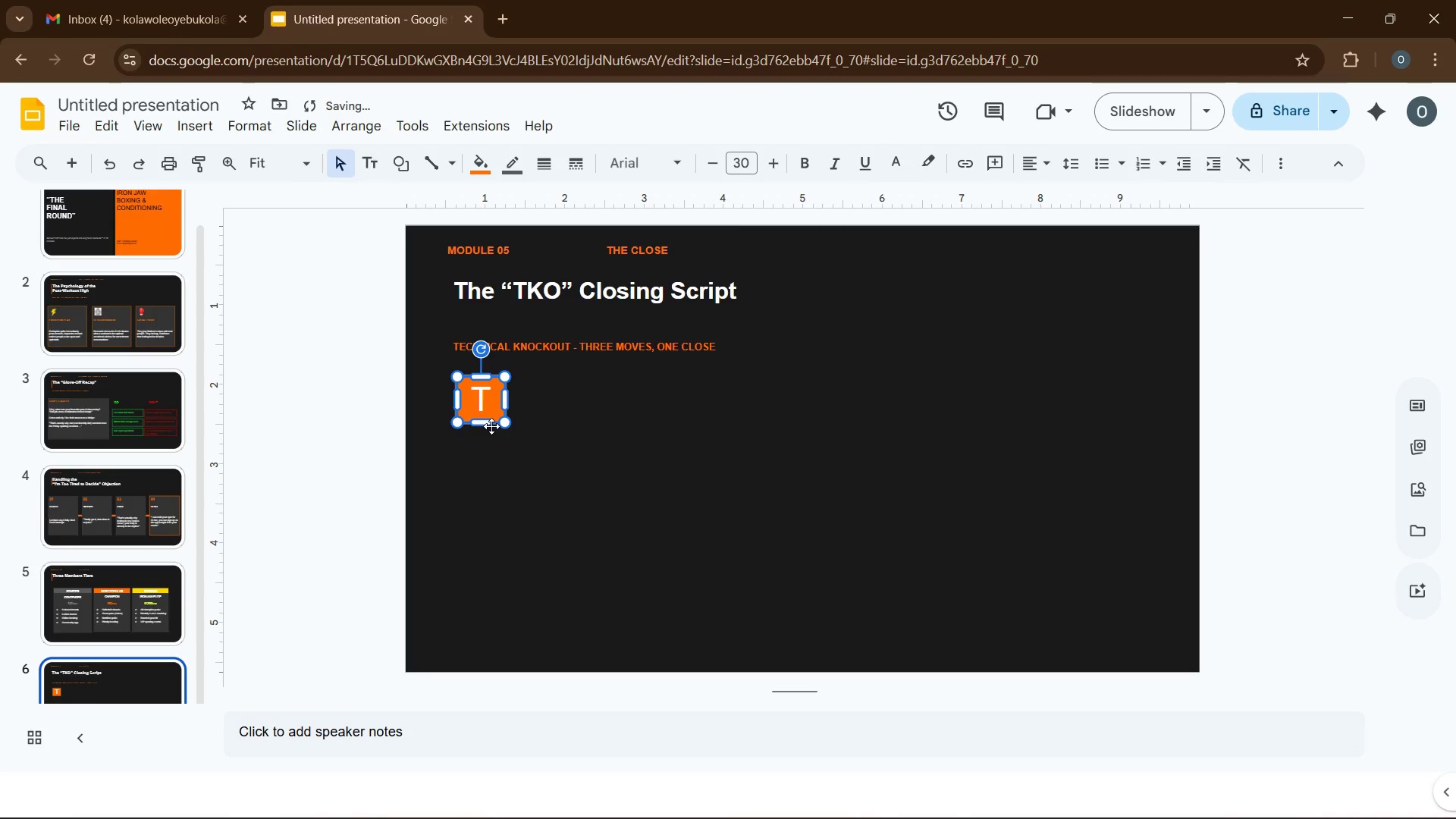 
key(ArrowUp)
 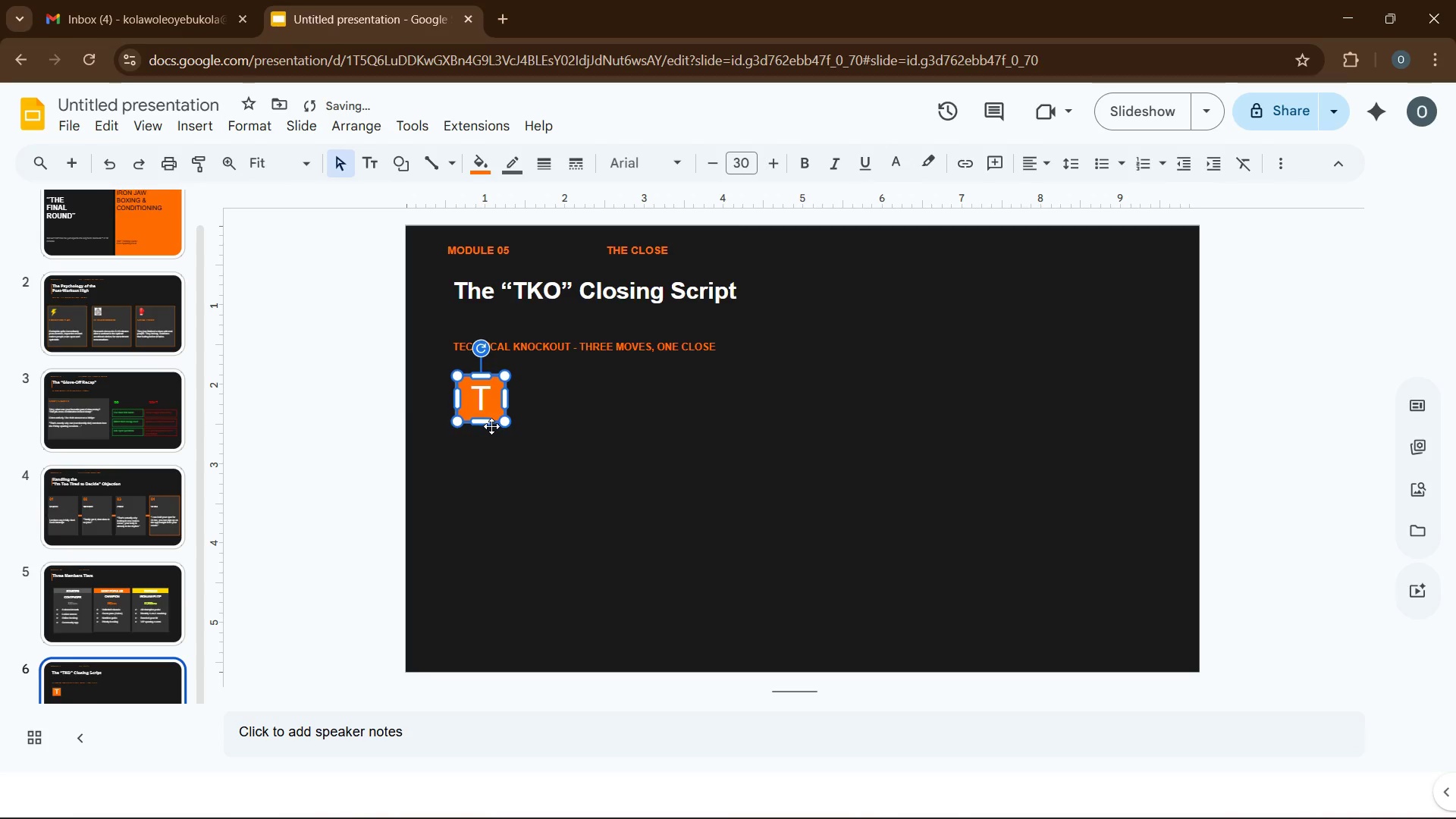 
key(ArrowUp)
 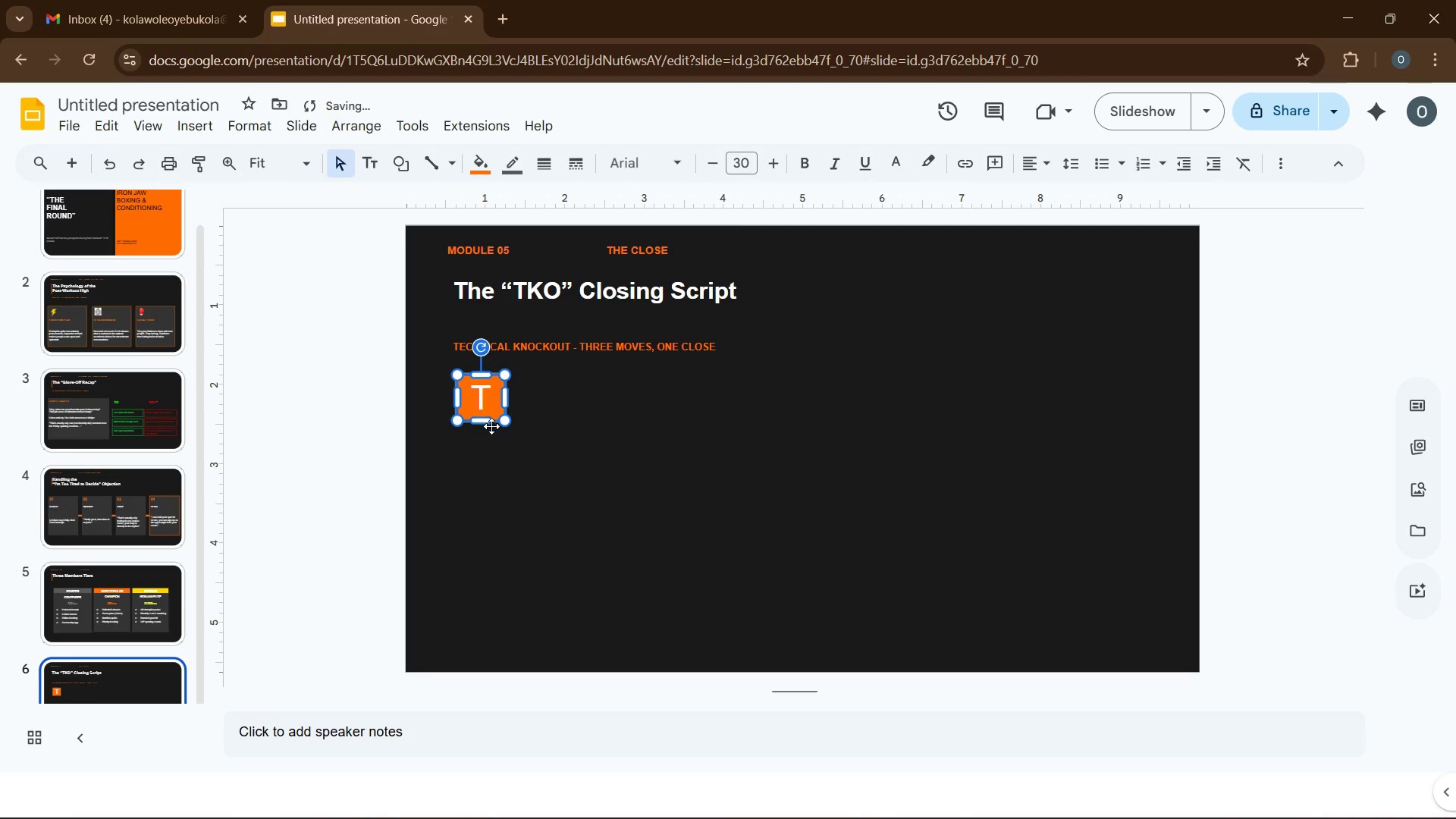 
key(ArrowUp)
 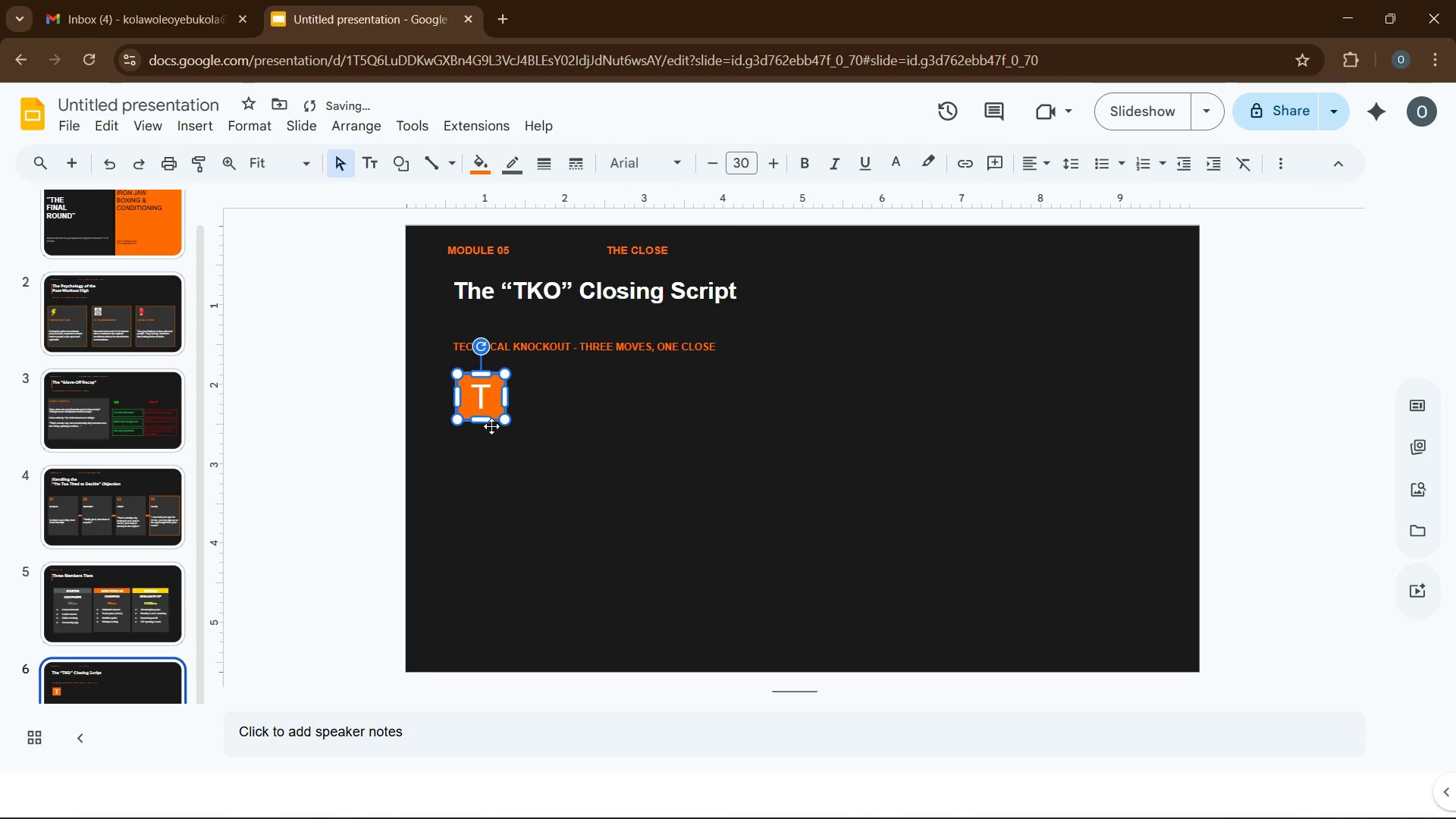 
key(ArrowUp)
 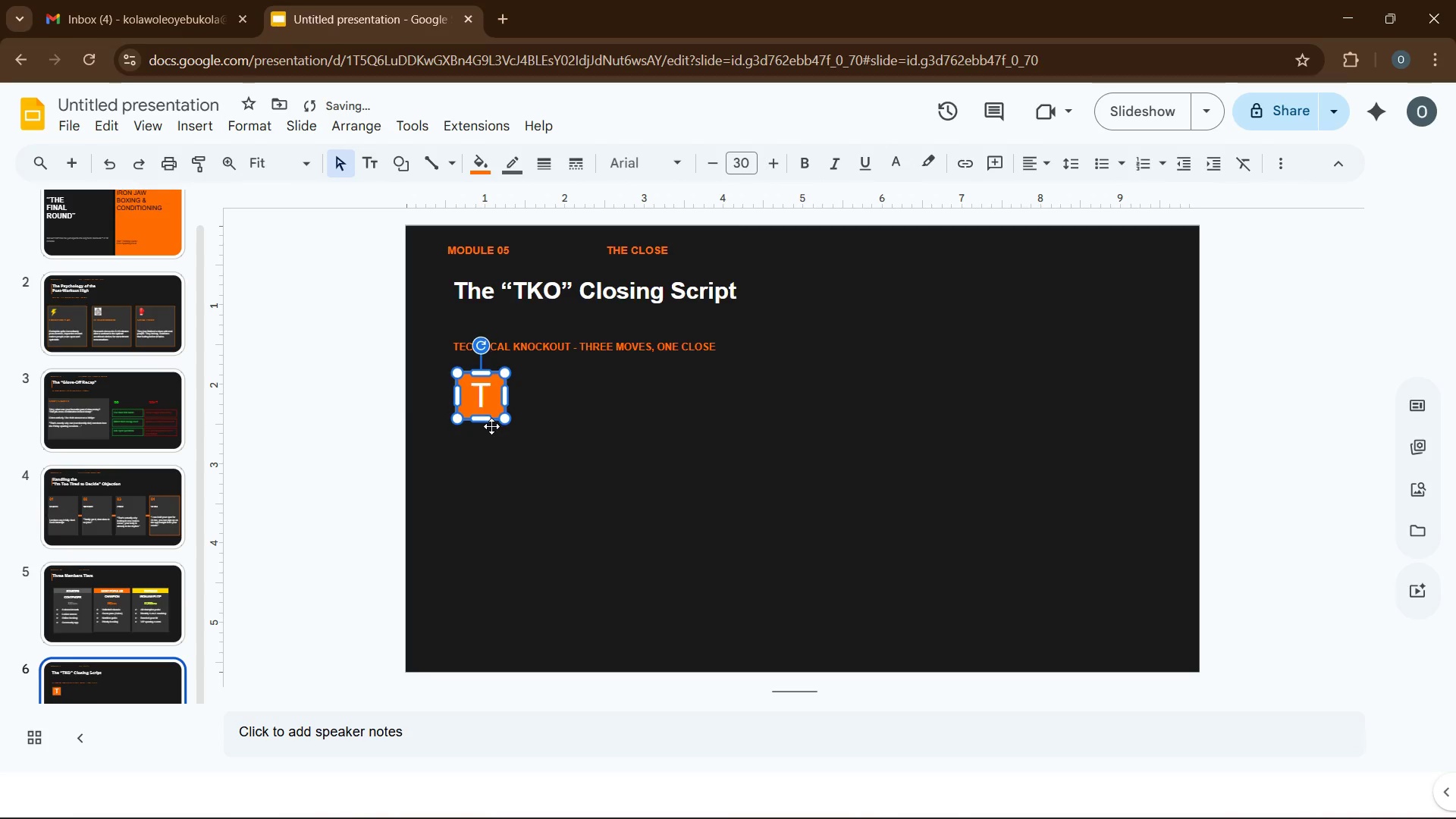 
key(ArrowUp)
 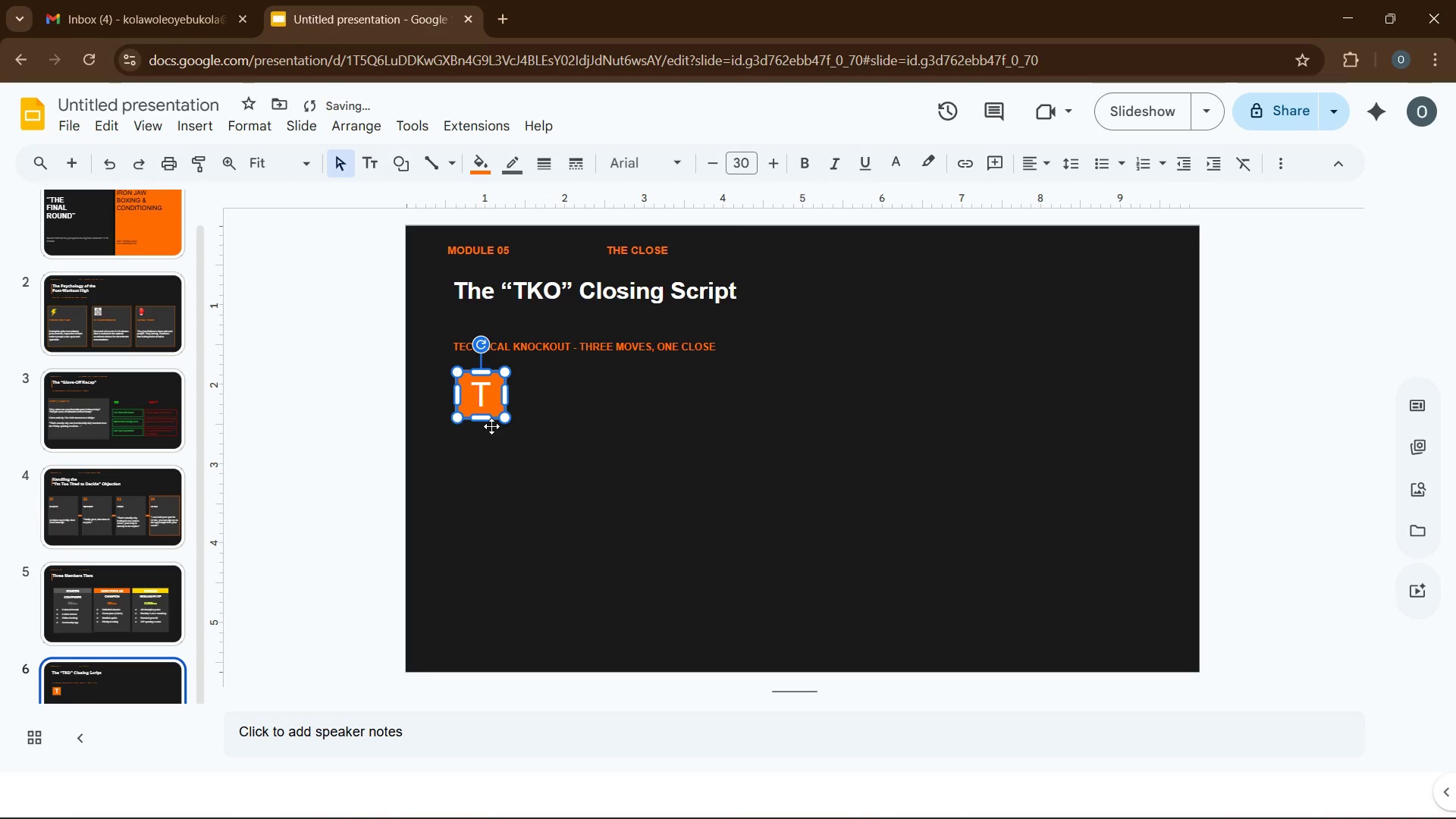 
key(ArrowUp)
 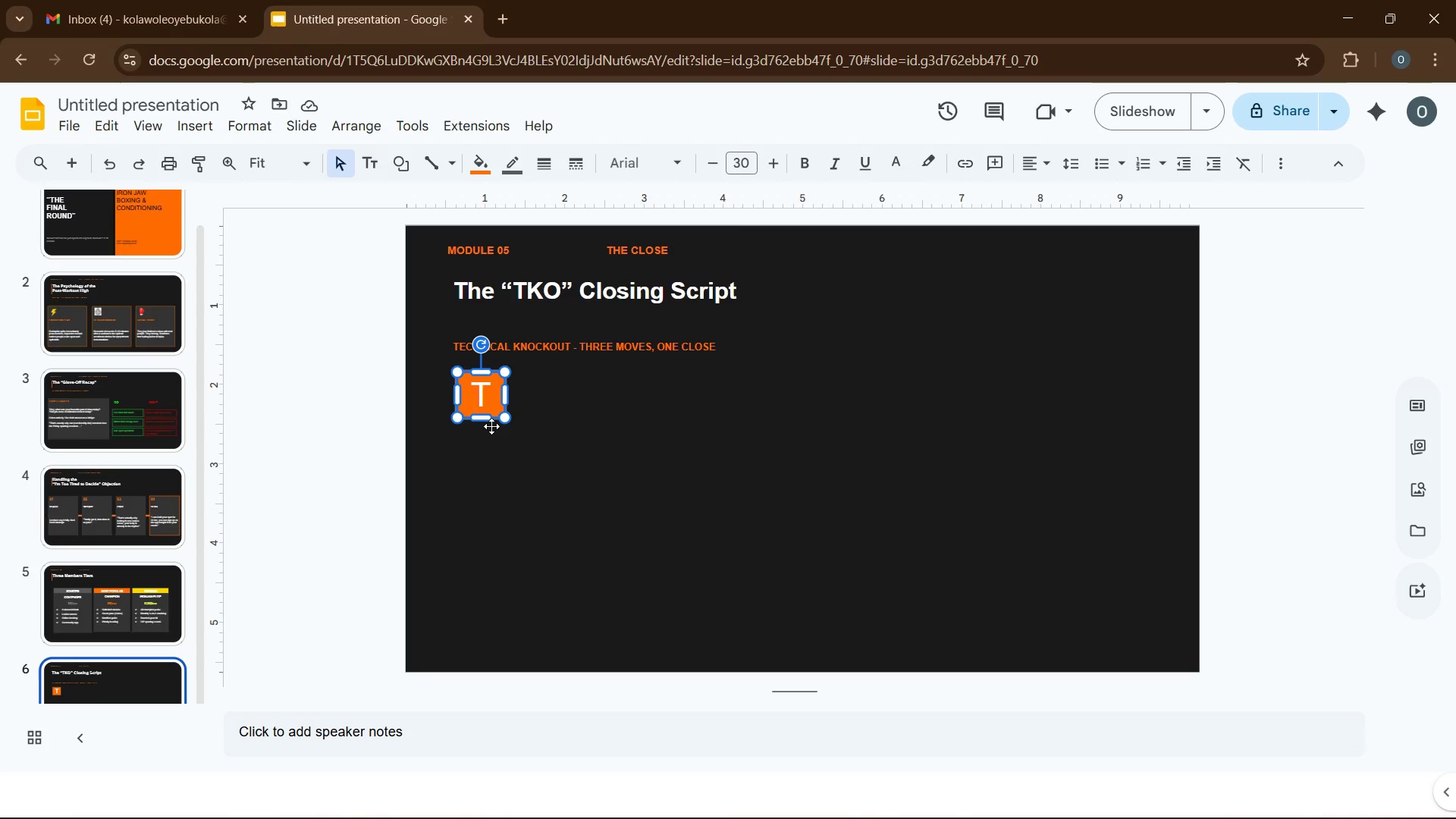 
wait(11.89)
 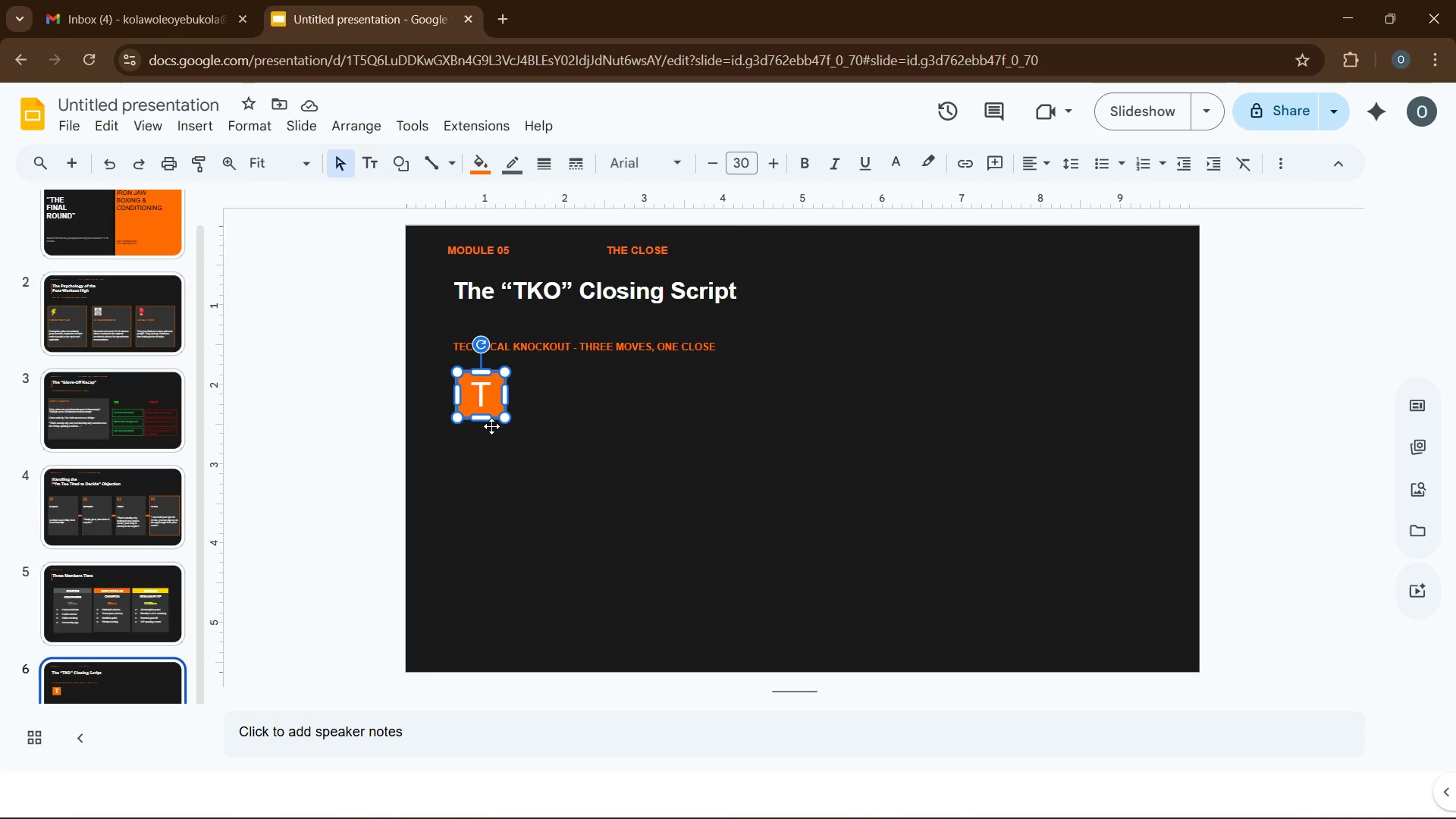 
key(Control+D)
 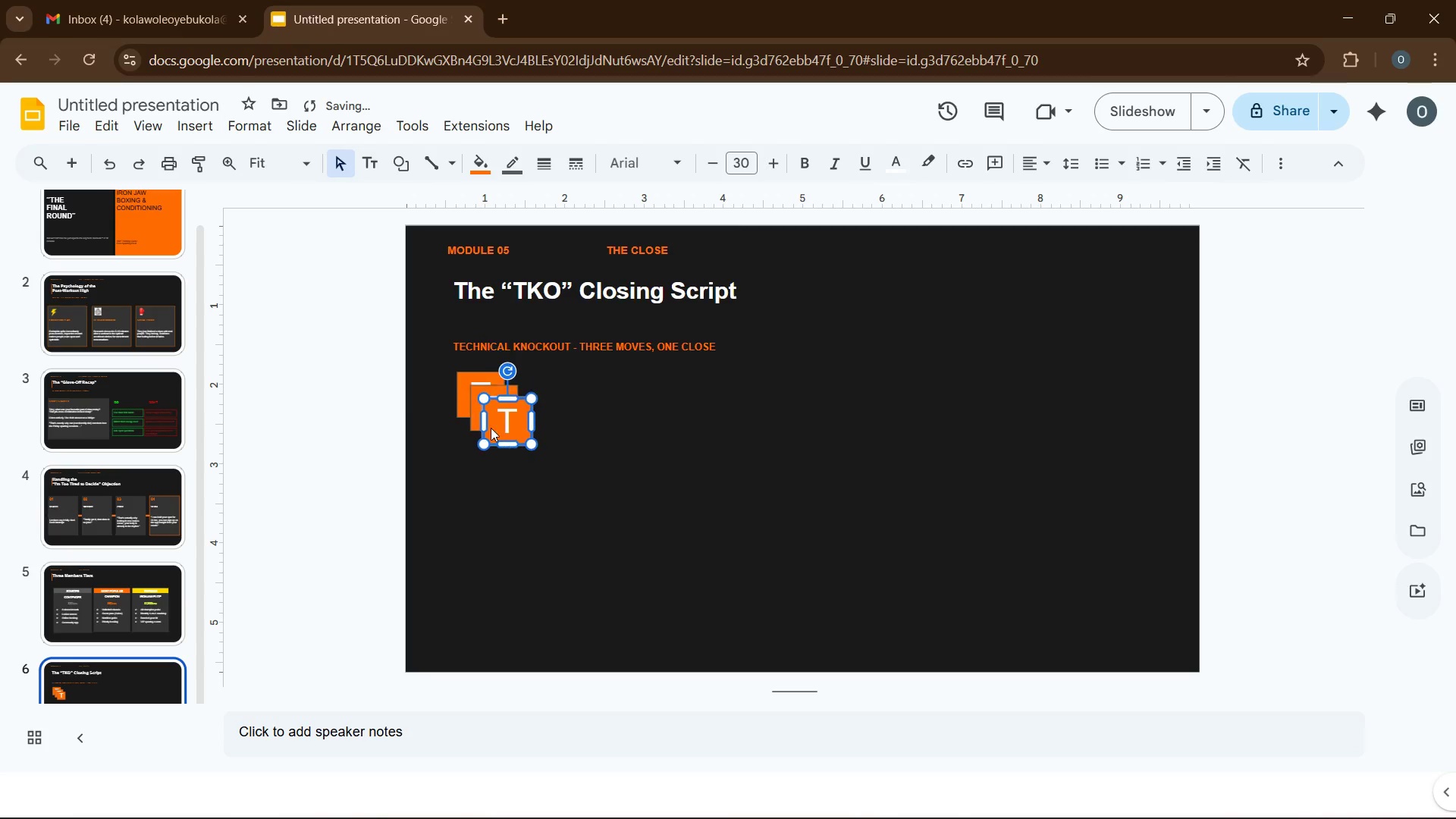 
key(Control+D)
 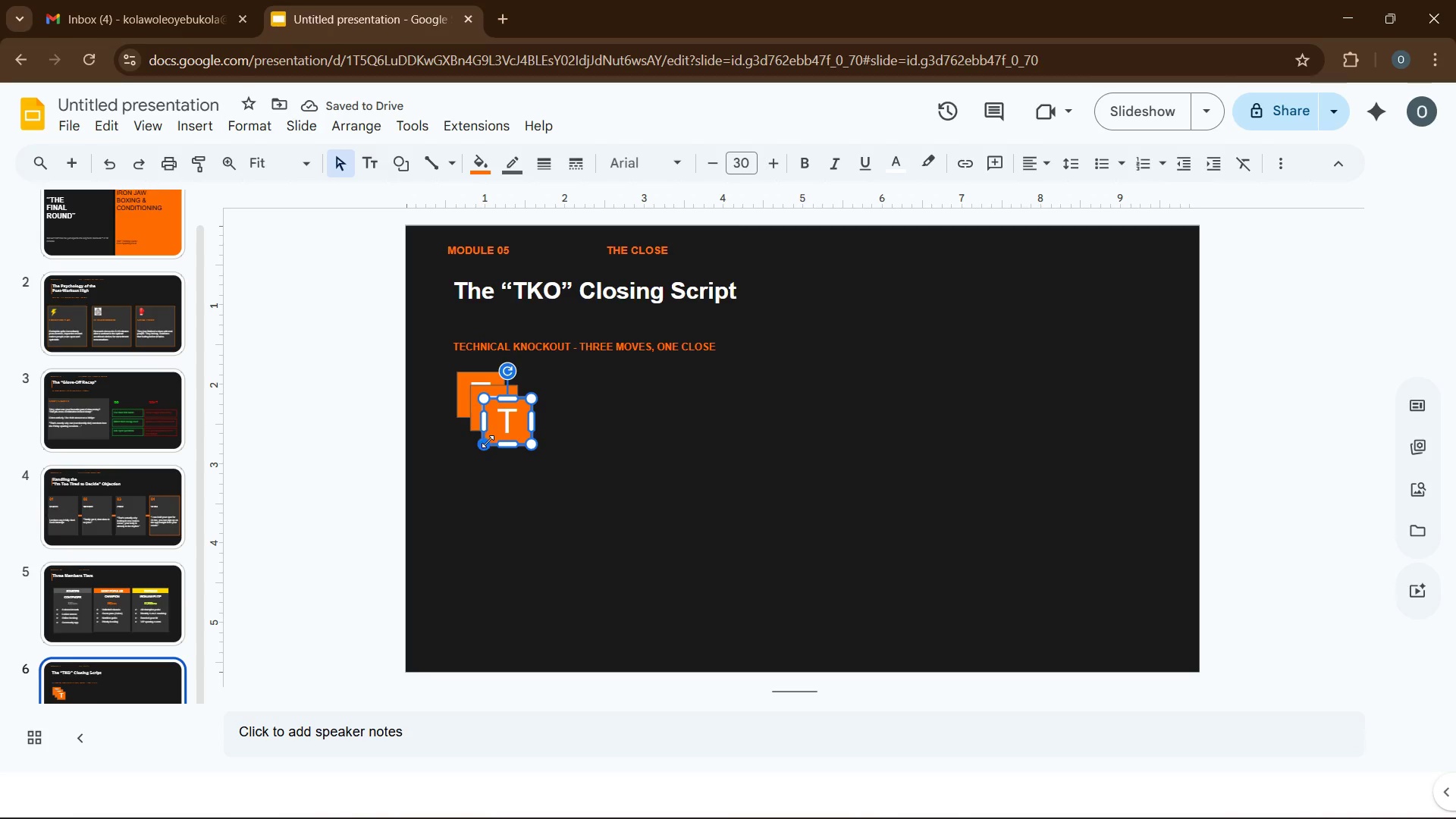 
left_click_drag(start_coordinate=[493, 441], to_coordinate=[457, 564])
 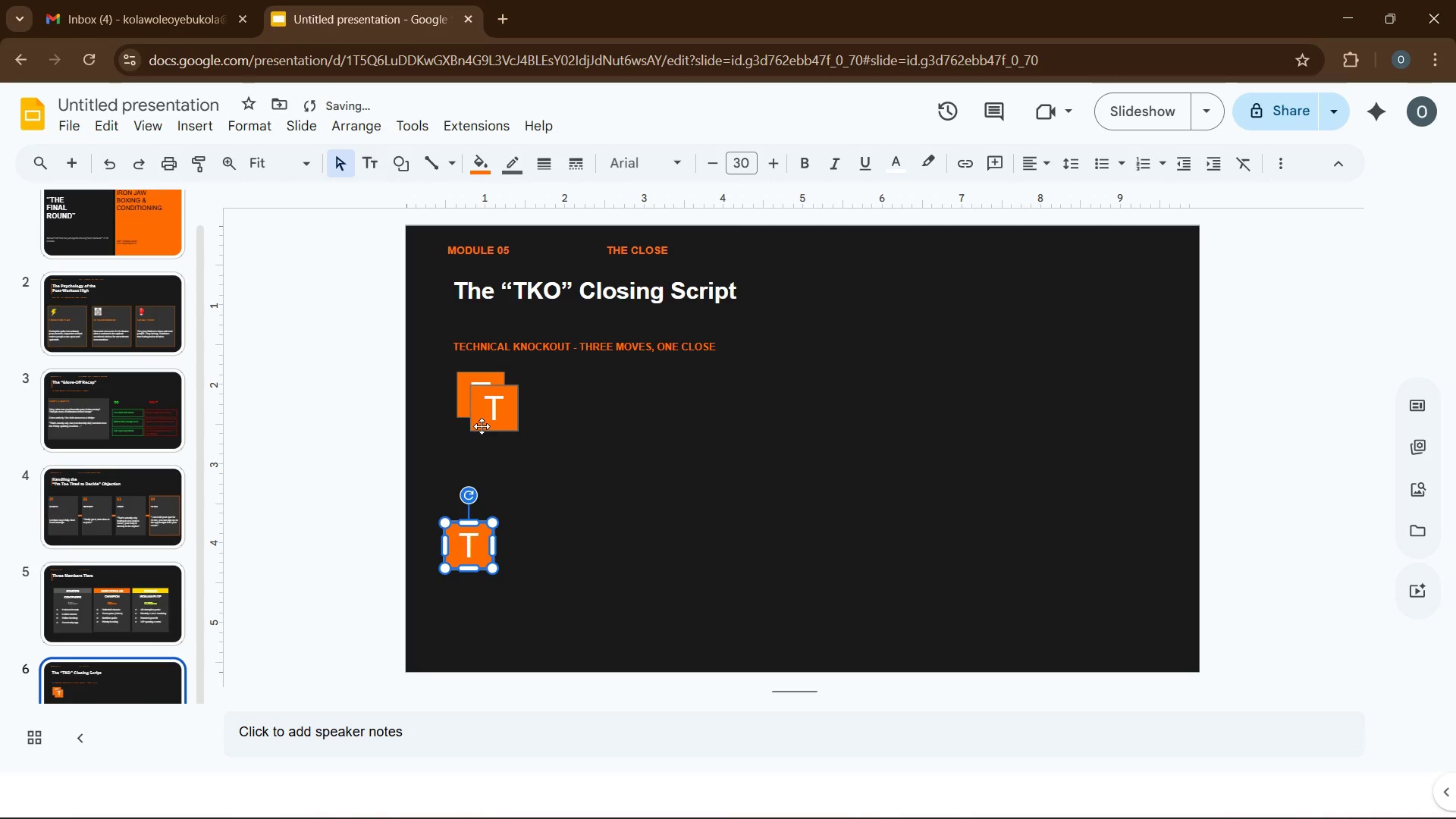 
left_click_drag(start_coordinate=[482, 426], to_coordinate=[468, 482])
 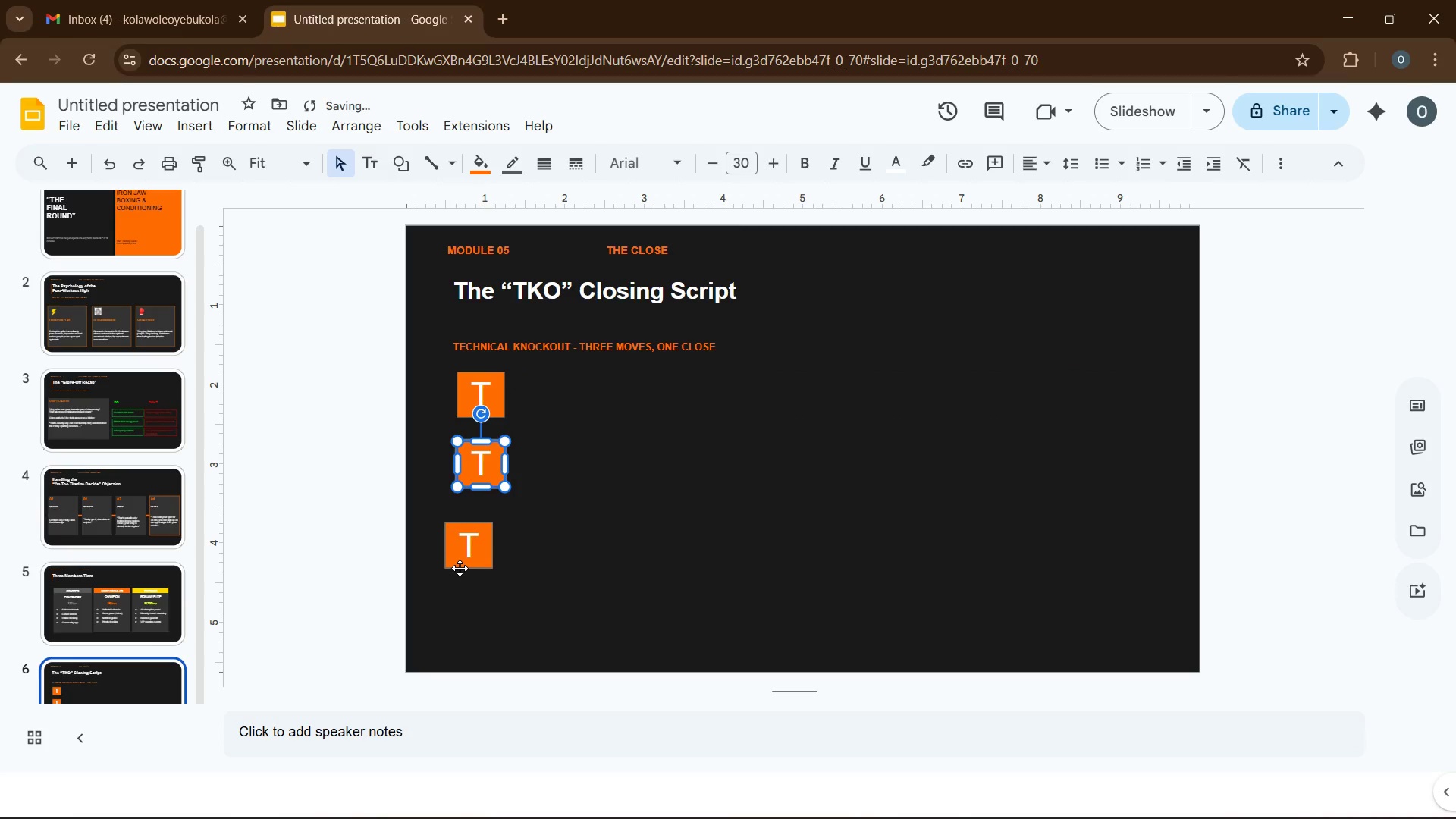 
left_click_drag(start_coordinate=[460, 568], to_coordinate=[472, 553])
 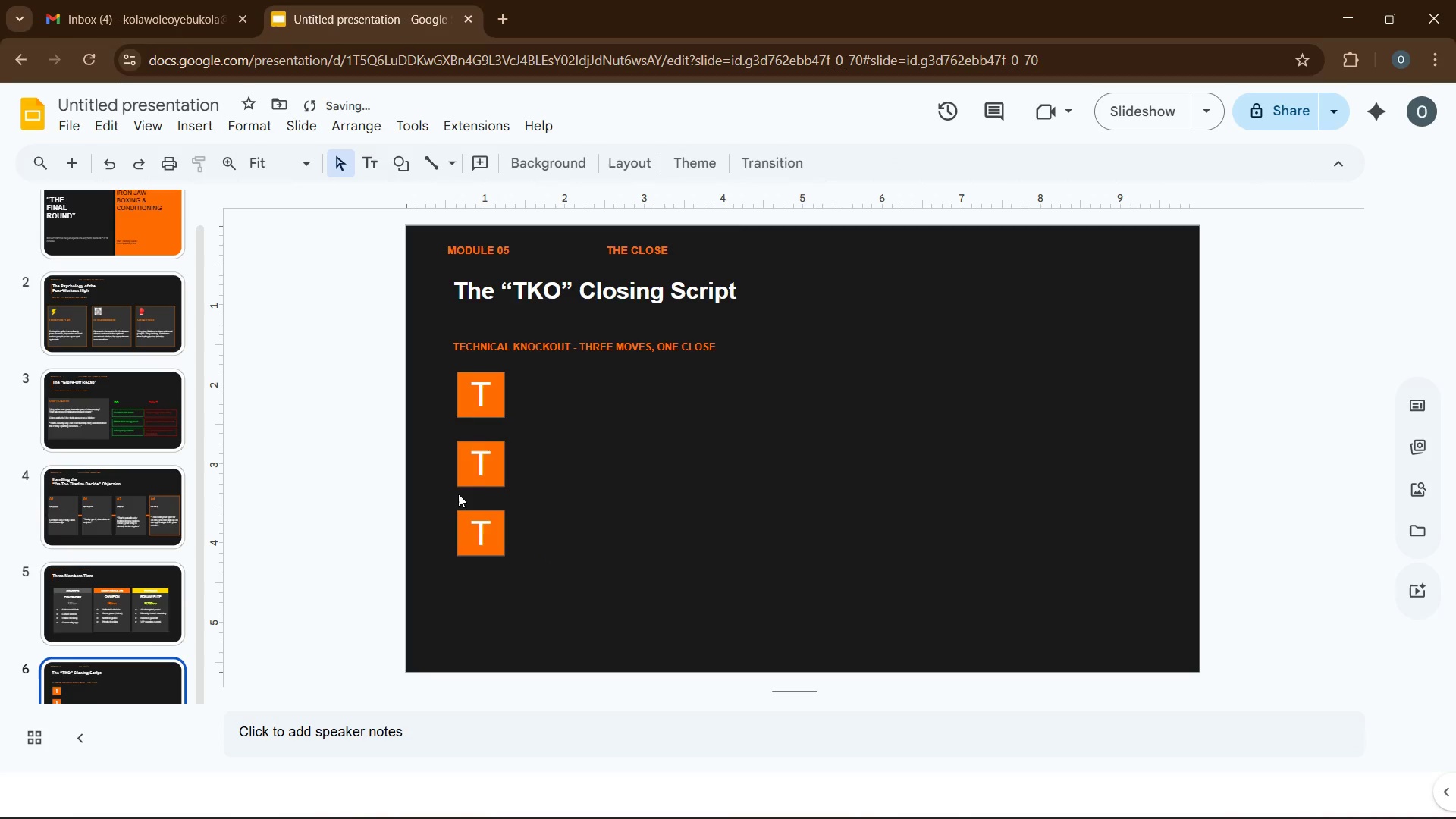 
double_click([485, 471])
 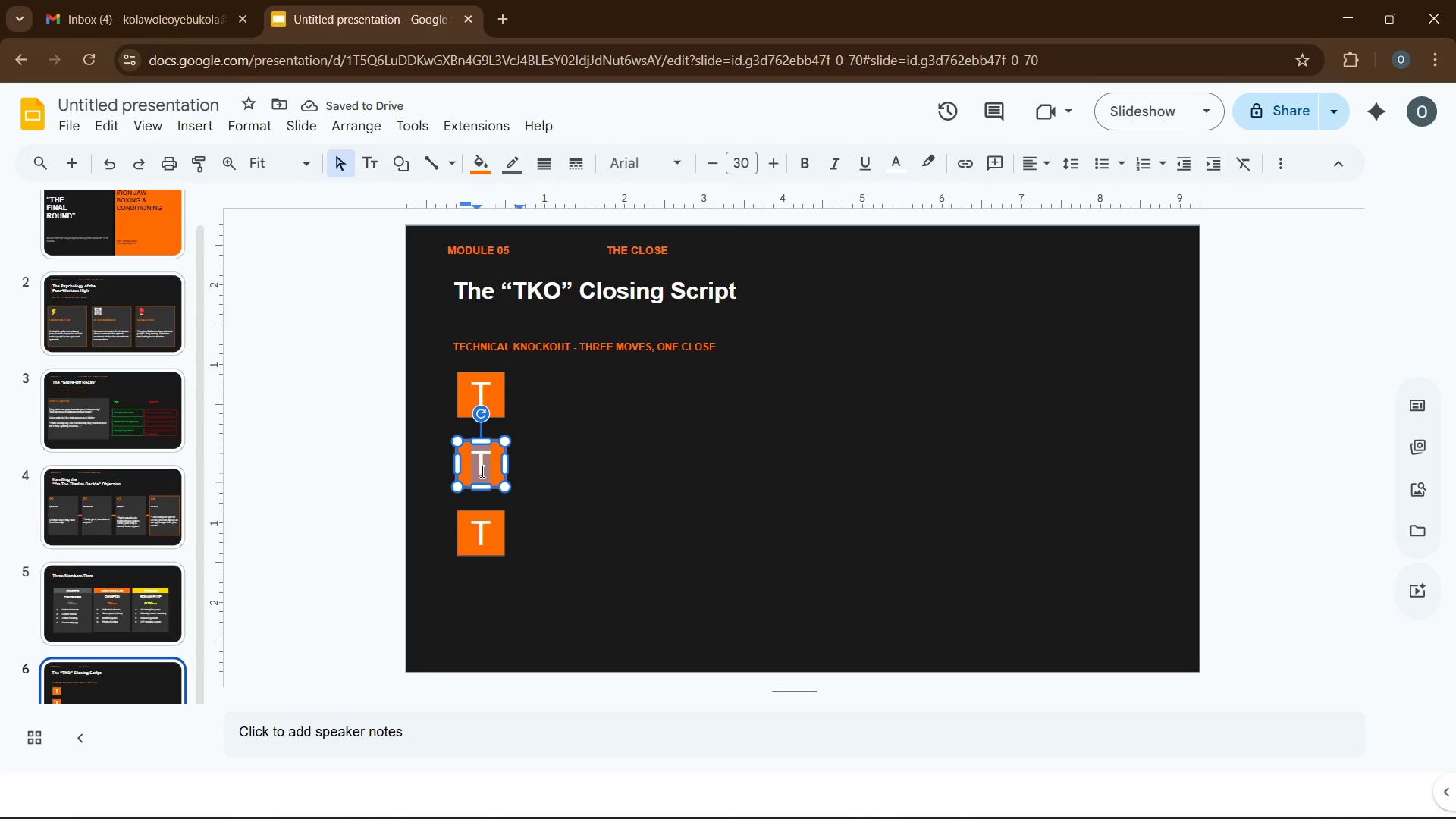 
key(K)
 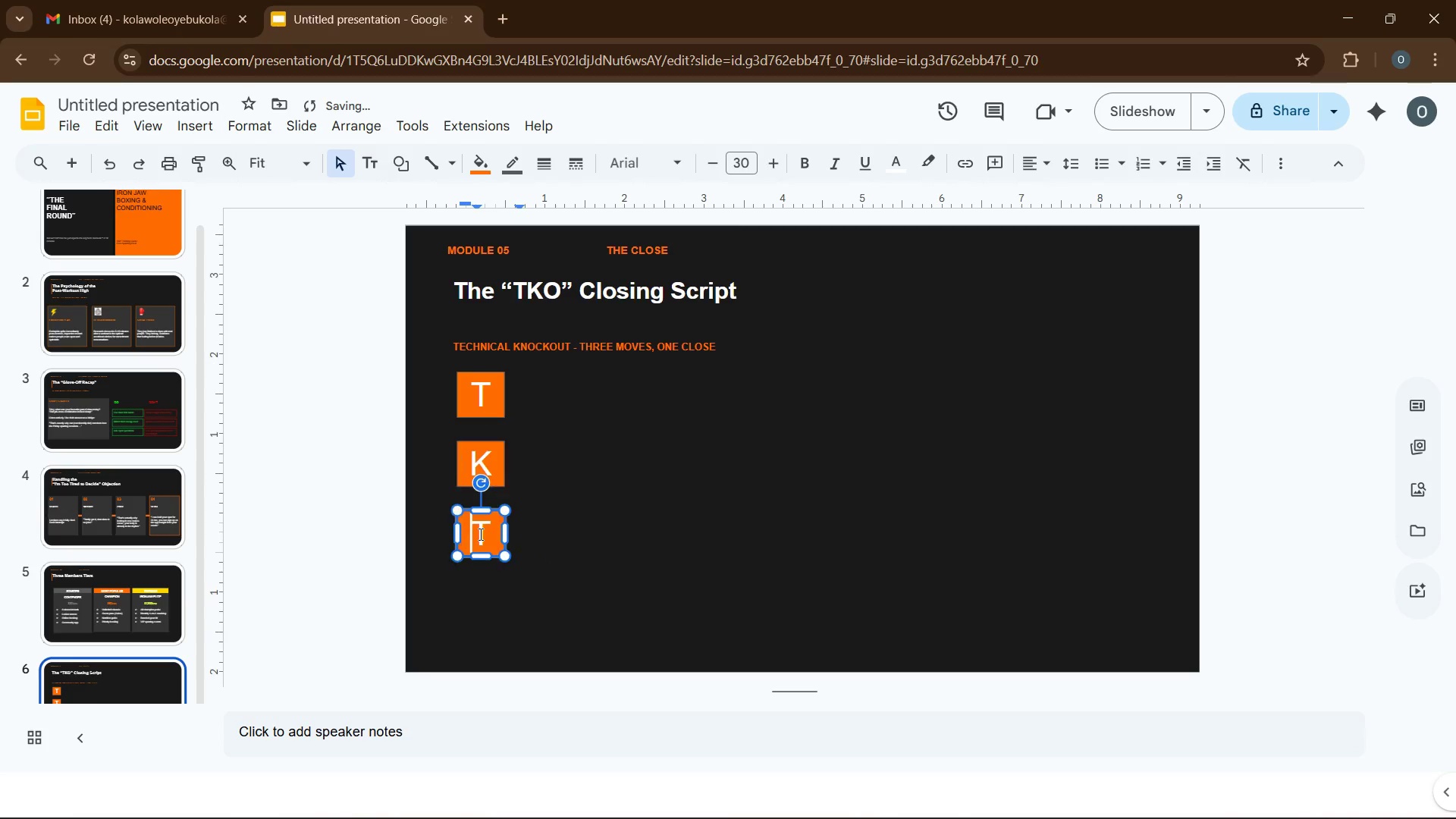 
double_click([479, 534])
 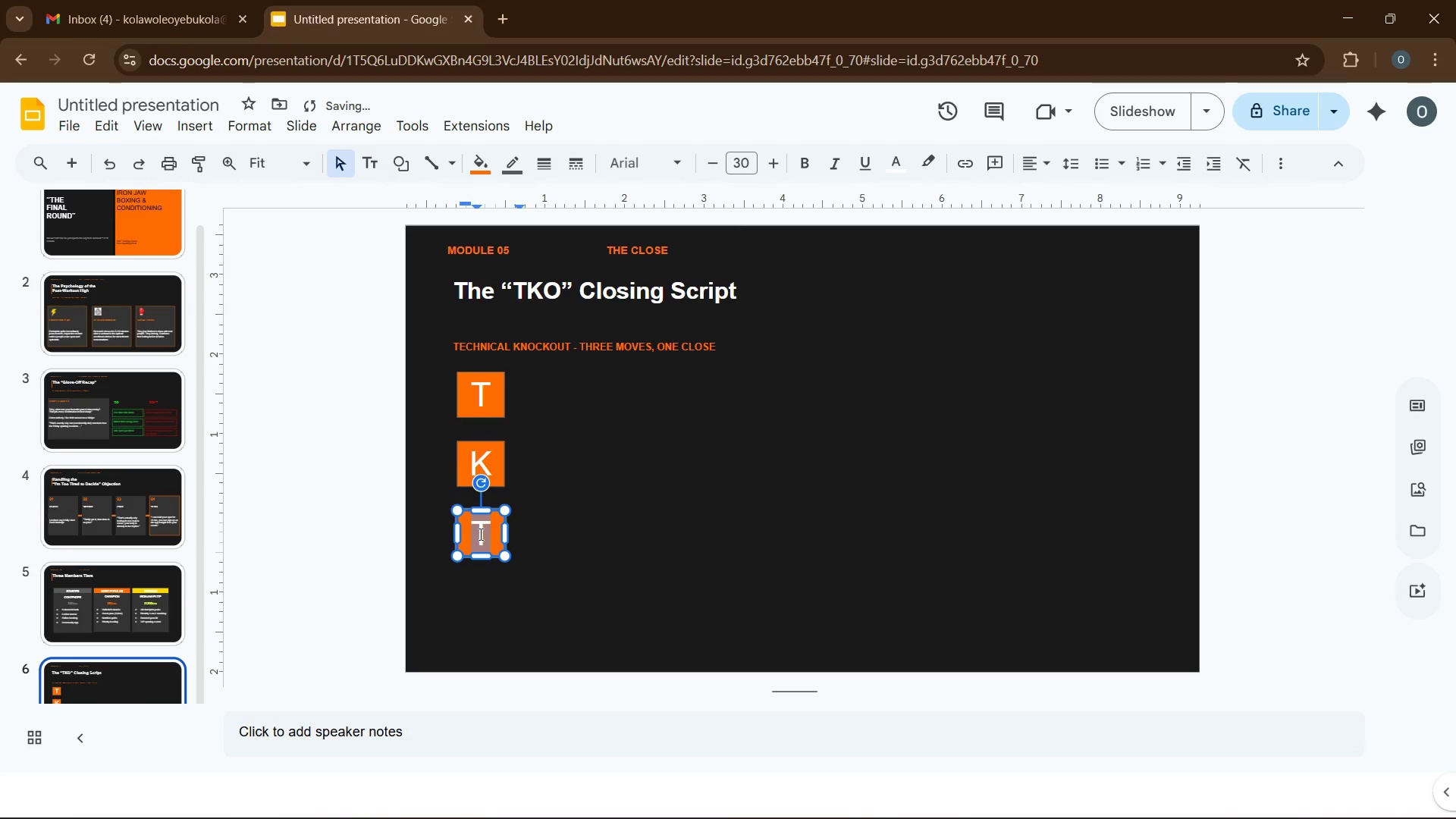 
key(O)
 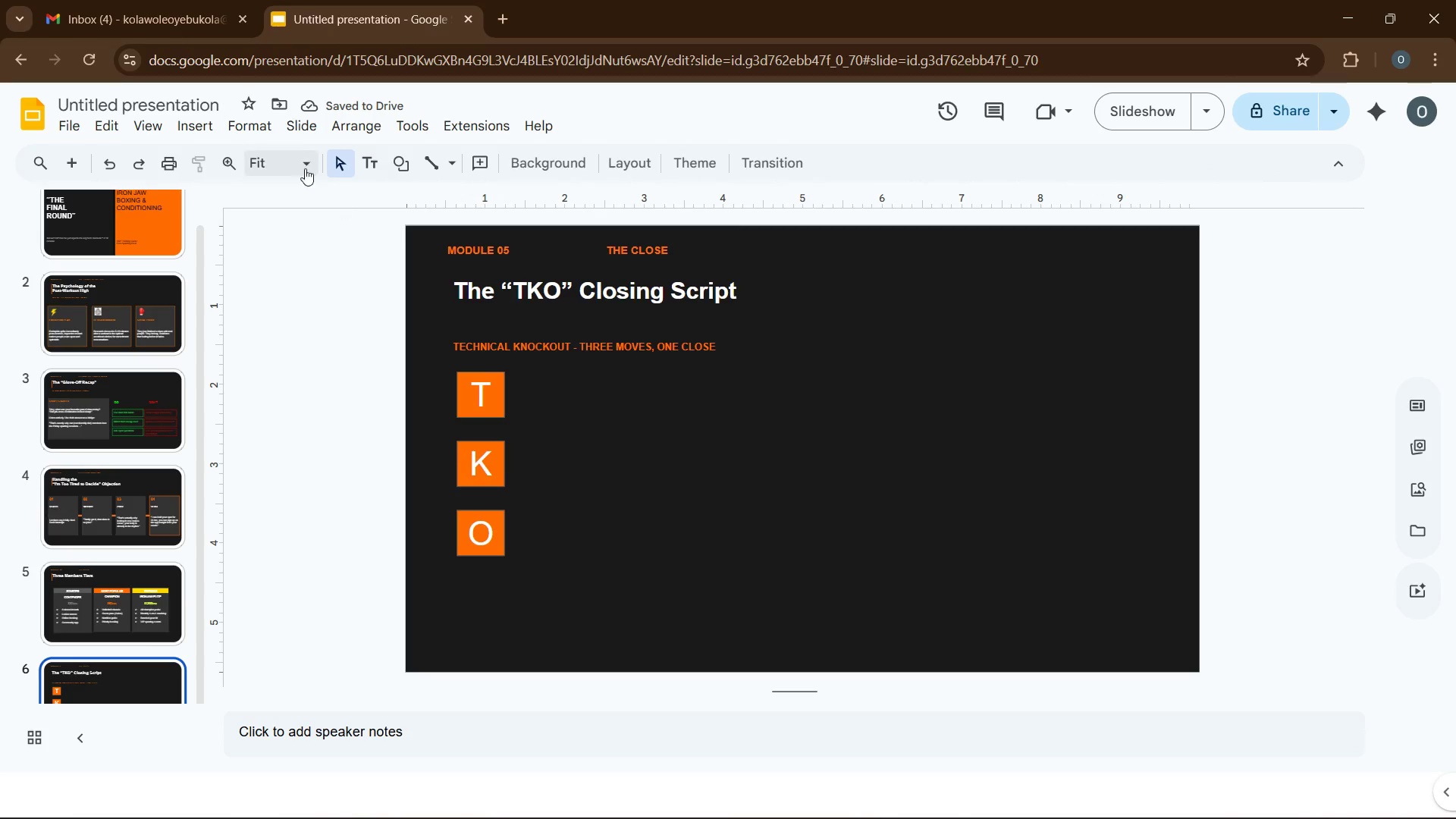 
left_click([197, 118])
 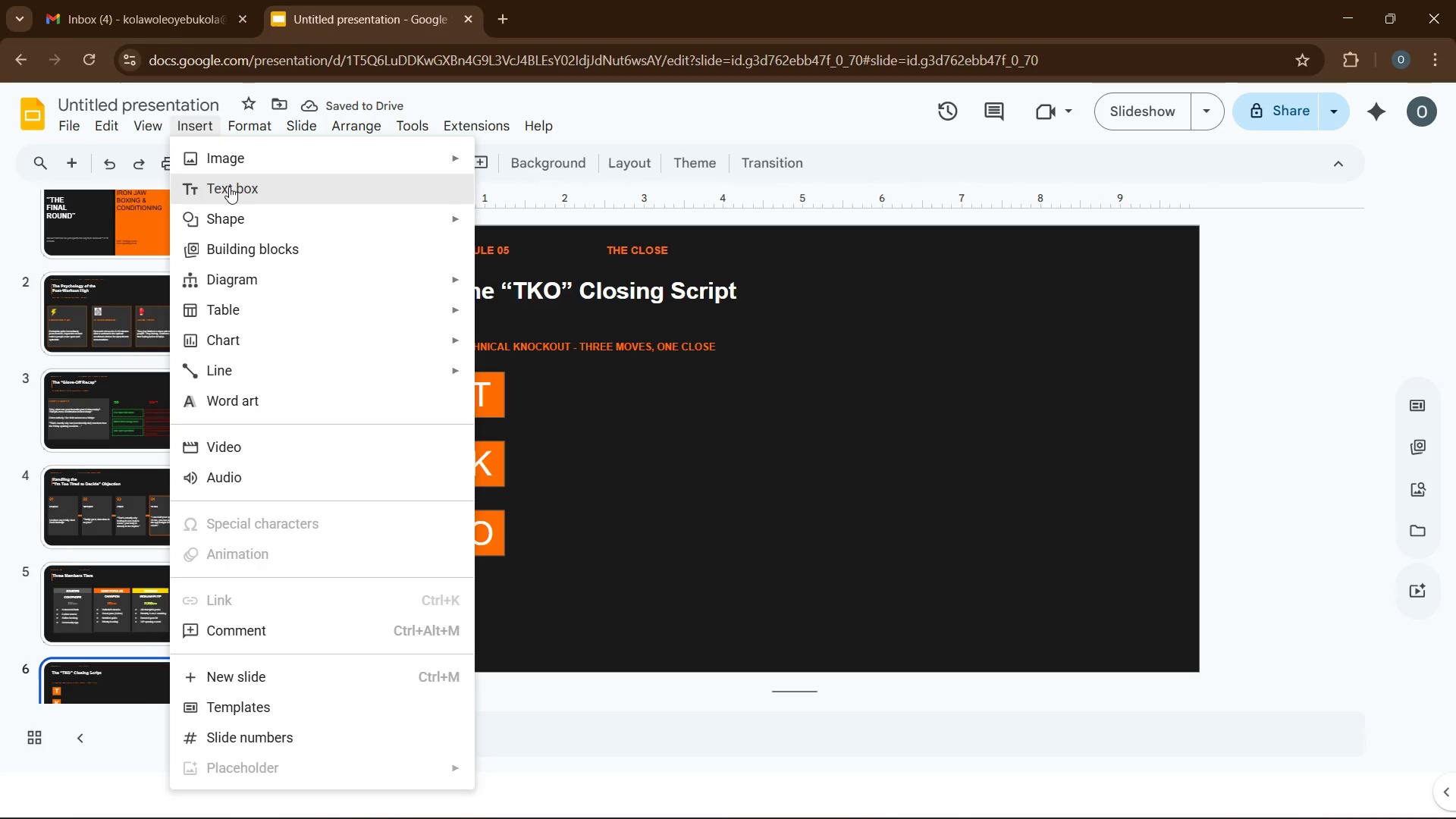 
left_click([229, 187])
 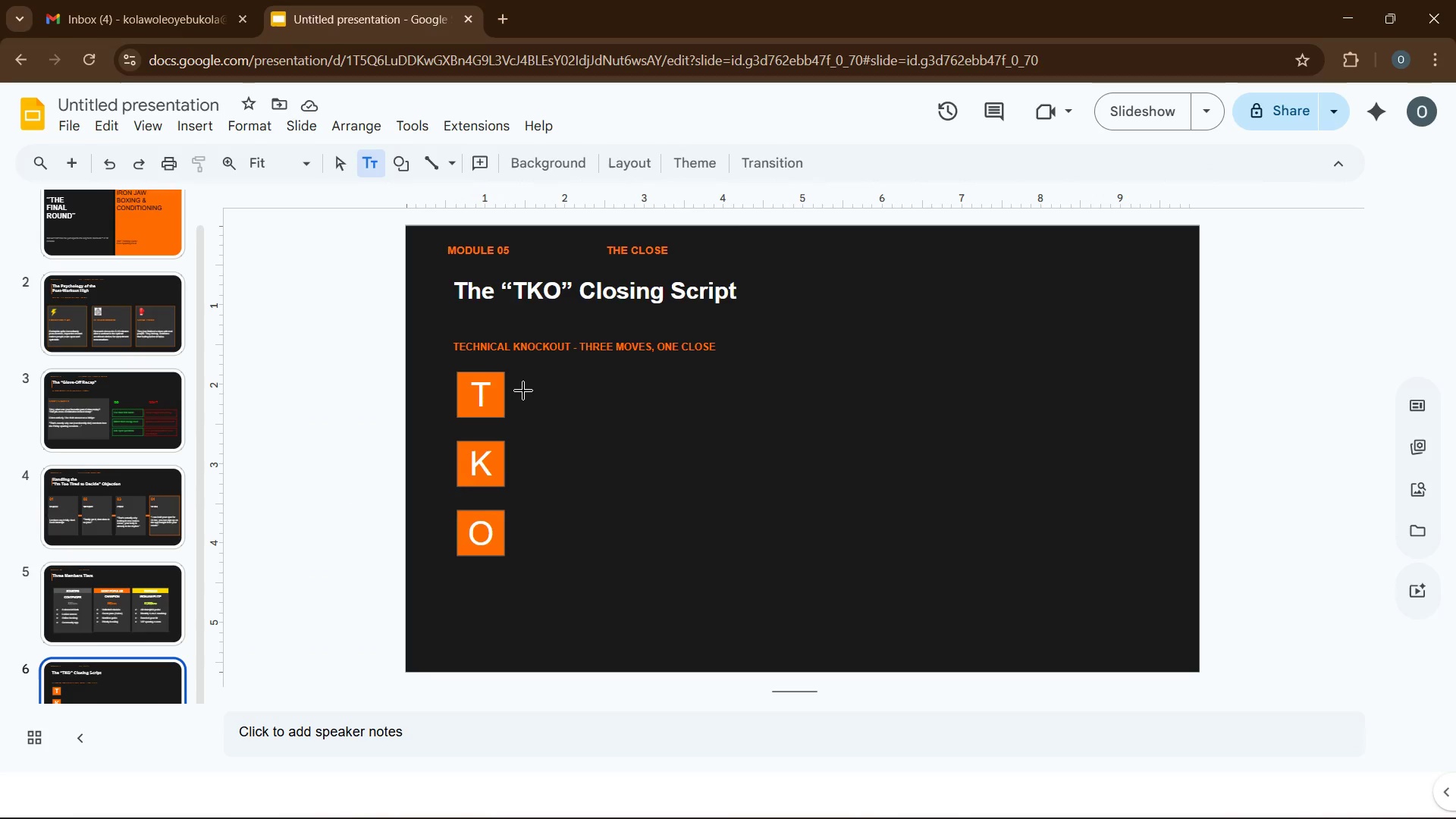 
left_click_drag(start_coordinate=[517, 375], to_coordinate=[1008, 435])
 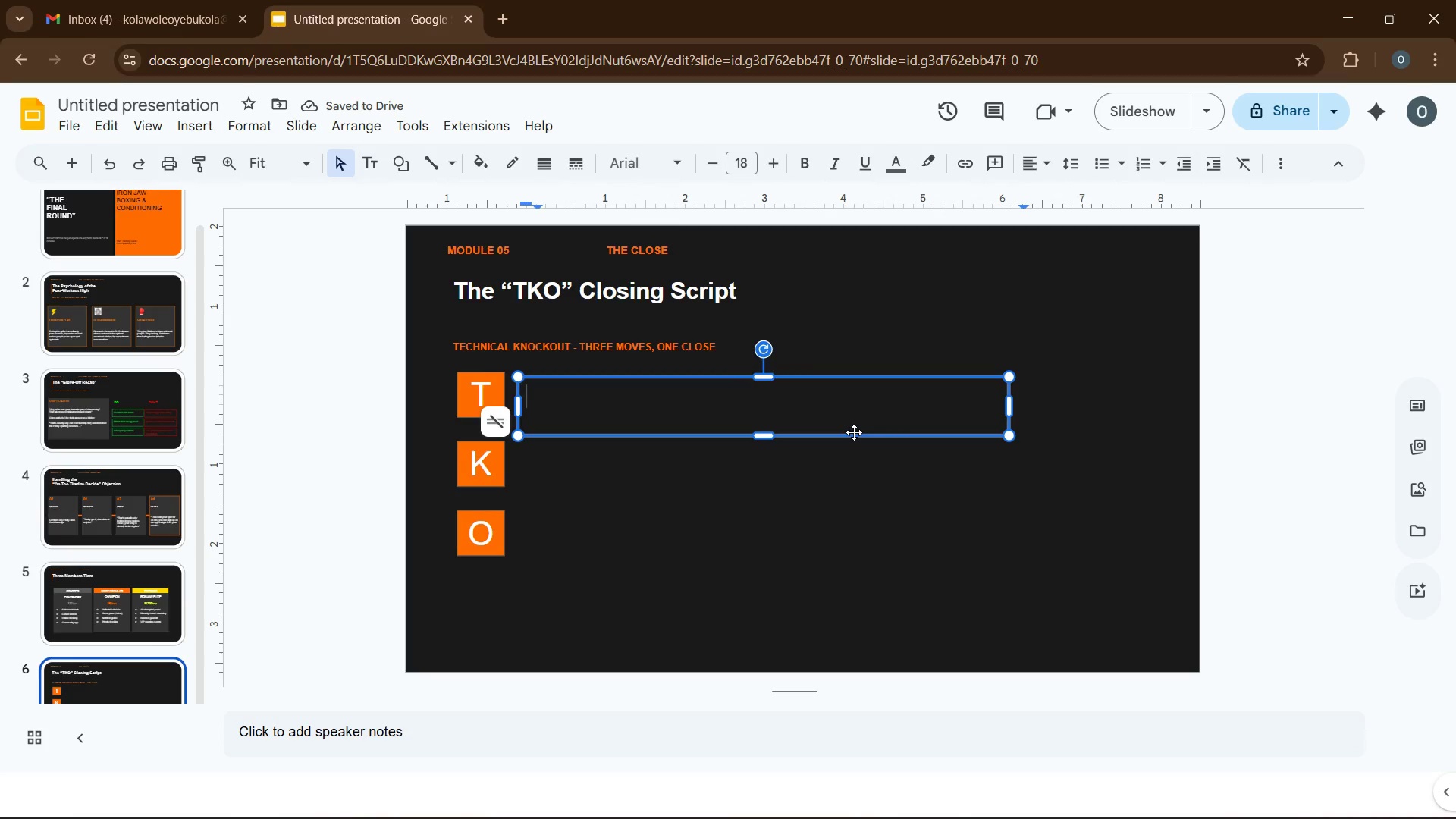 
wait(5.33)
 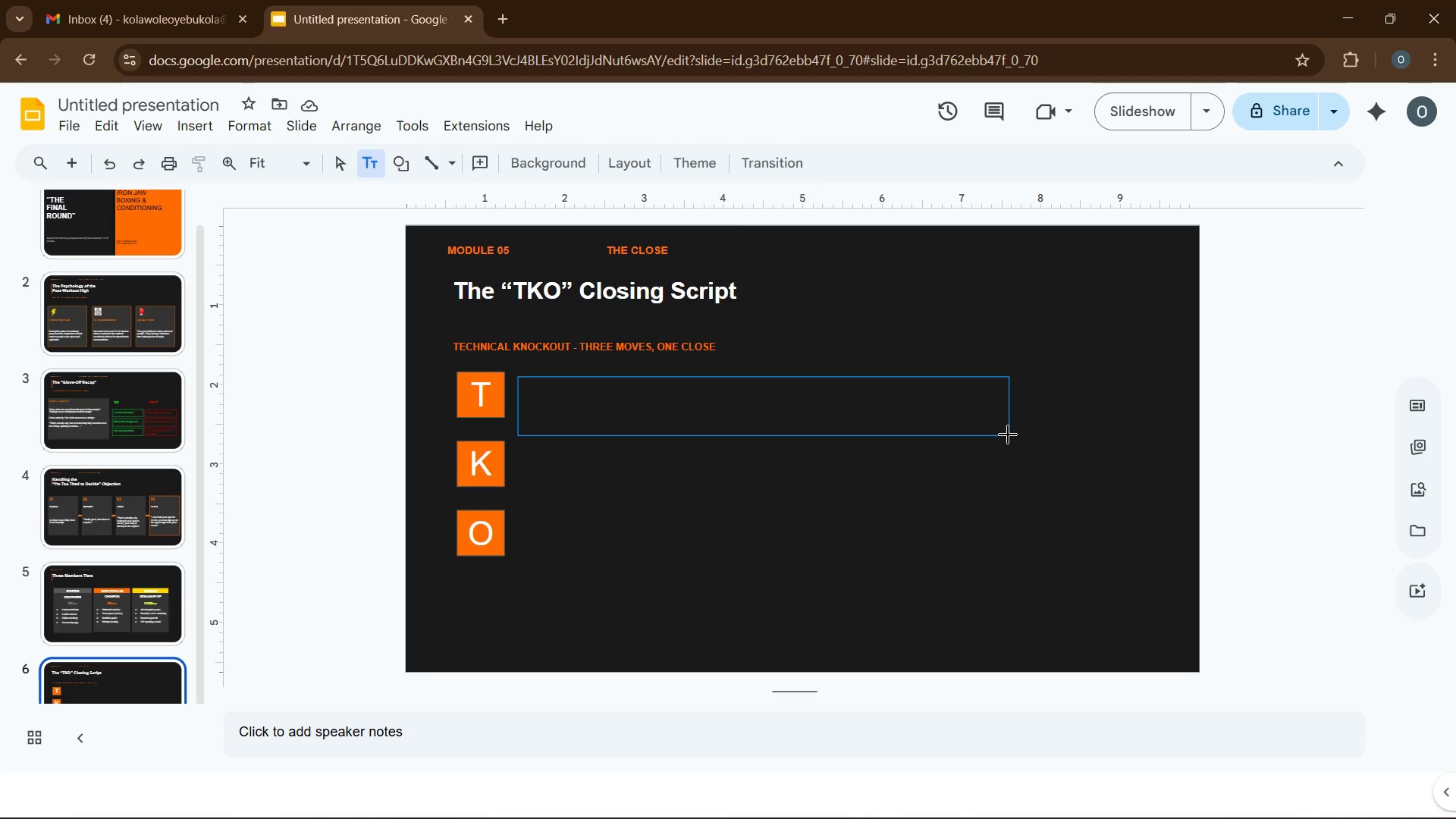 
left_click([603, 412])
 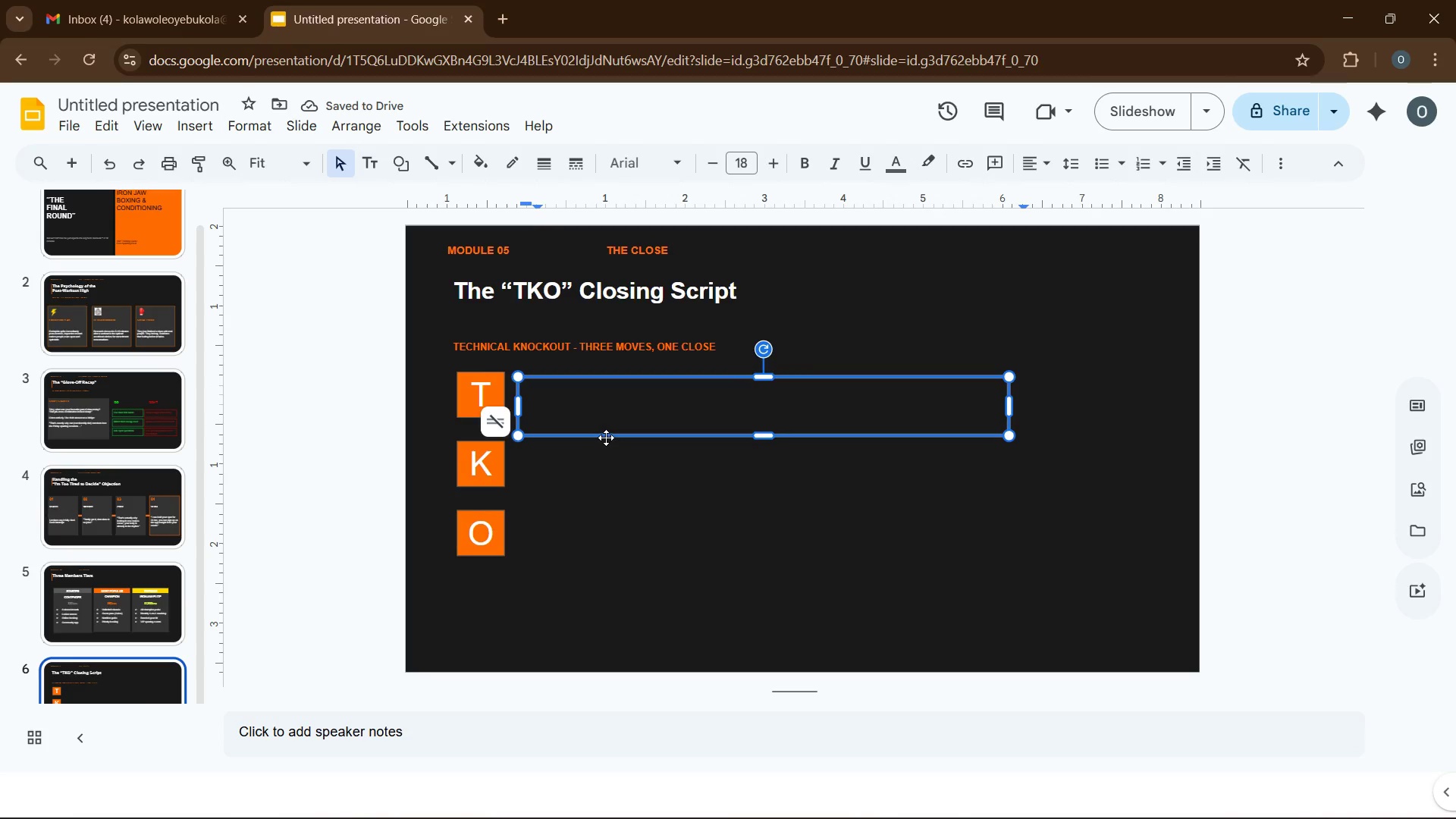 
left_click_drag(start_coordinate=[606, 438], to_coordinate=[602, 429])
 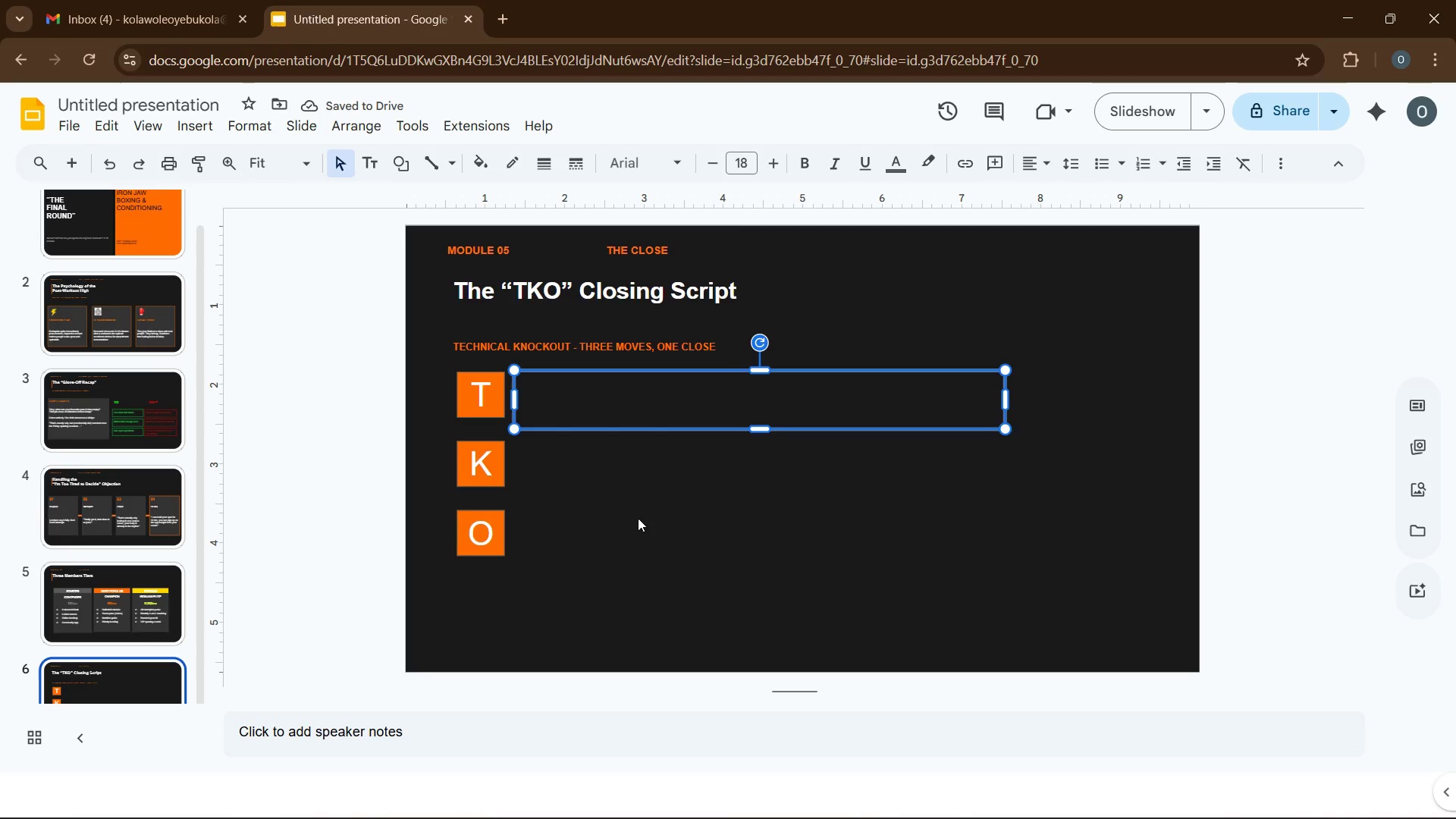 
left_click([605, 512])
 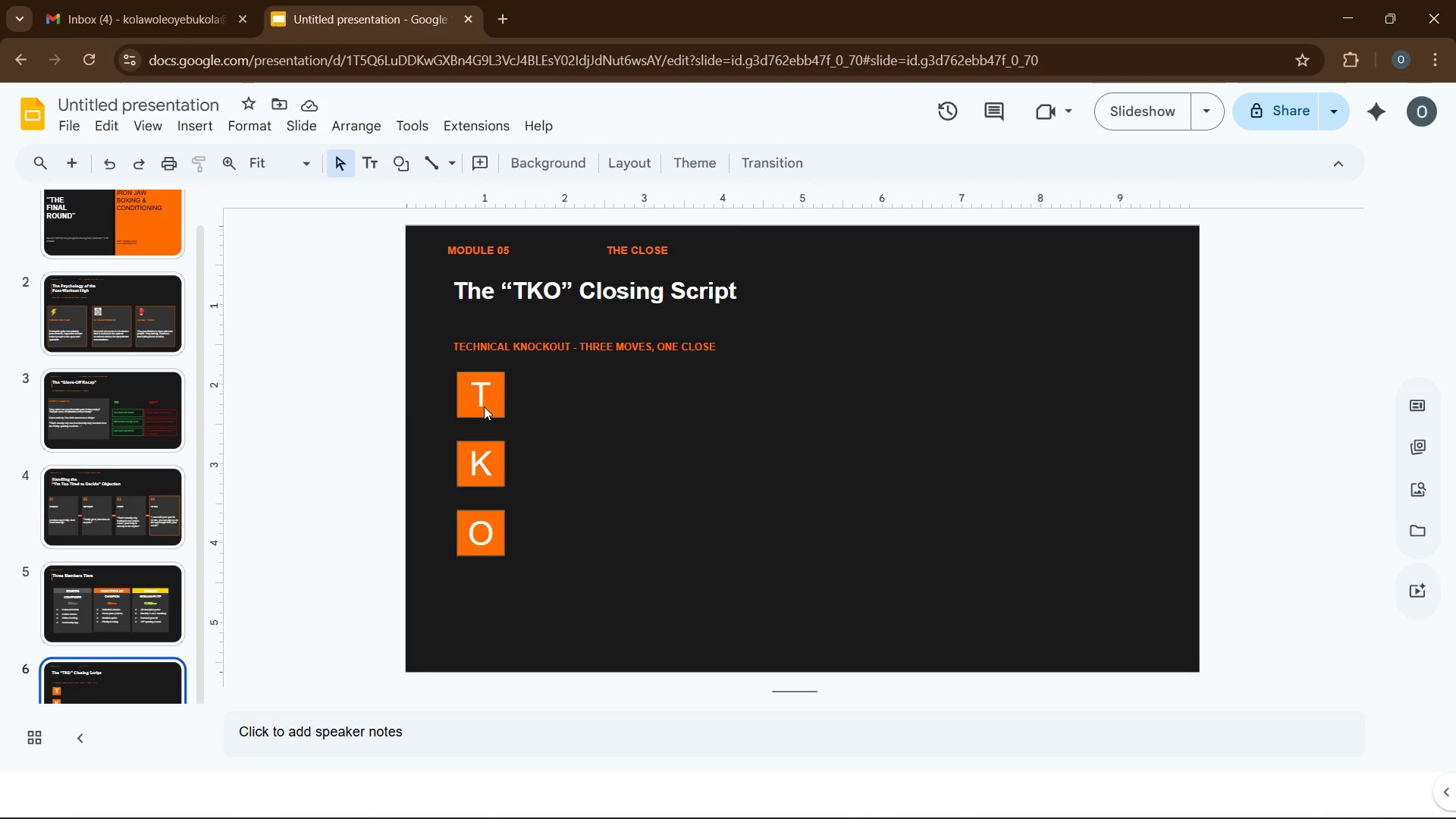 
left_click([484, 410])
 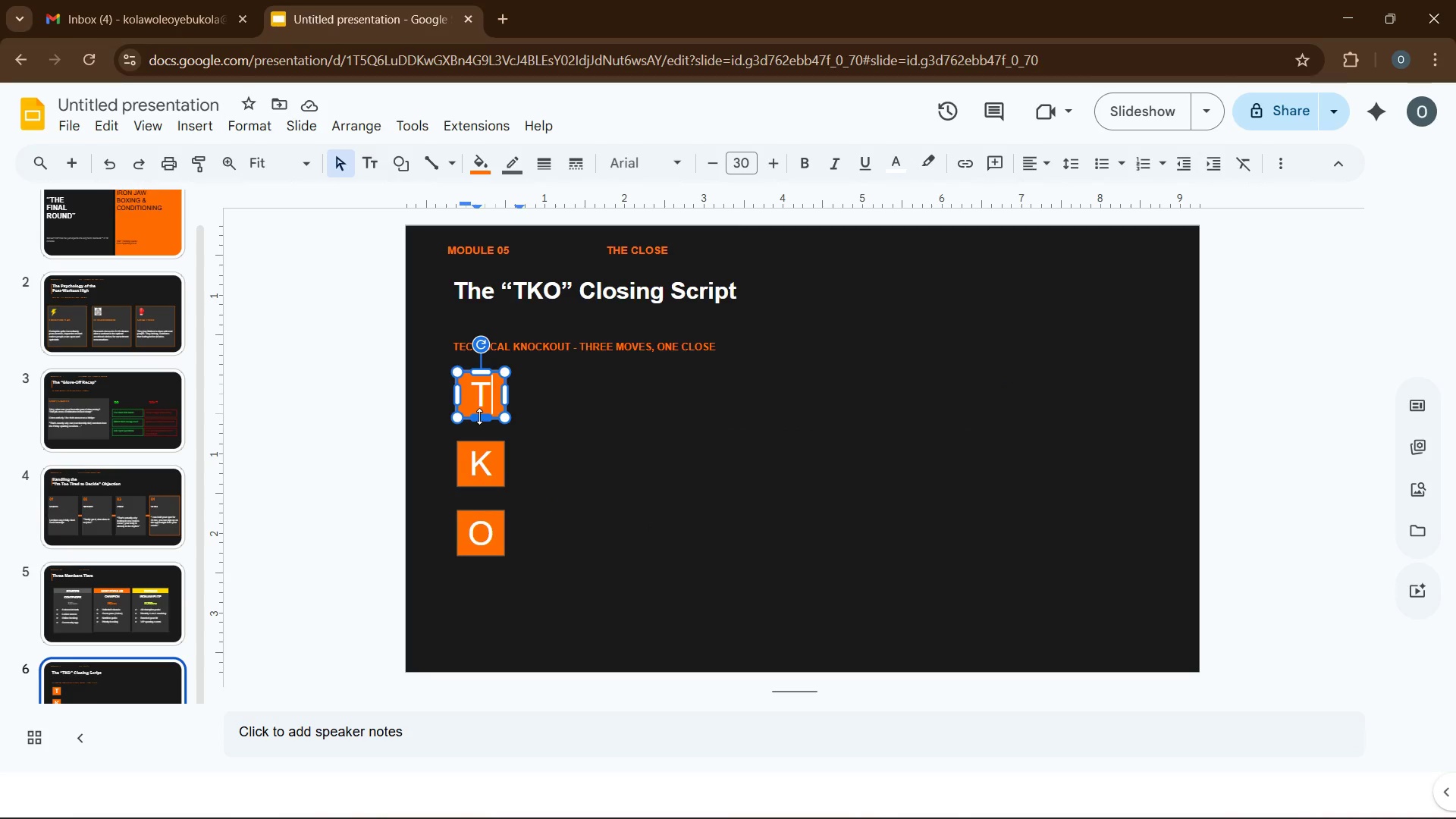 
left_click_drag(start_coordinate=[481, 416], to_coordinate=[485, 425])
 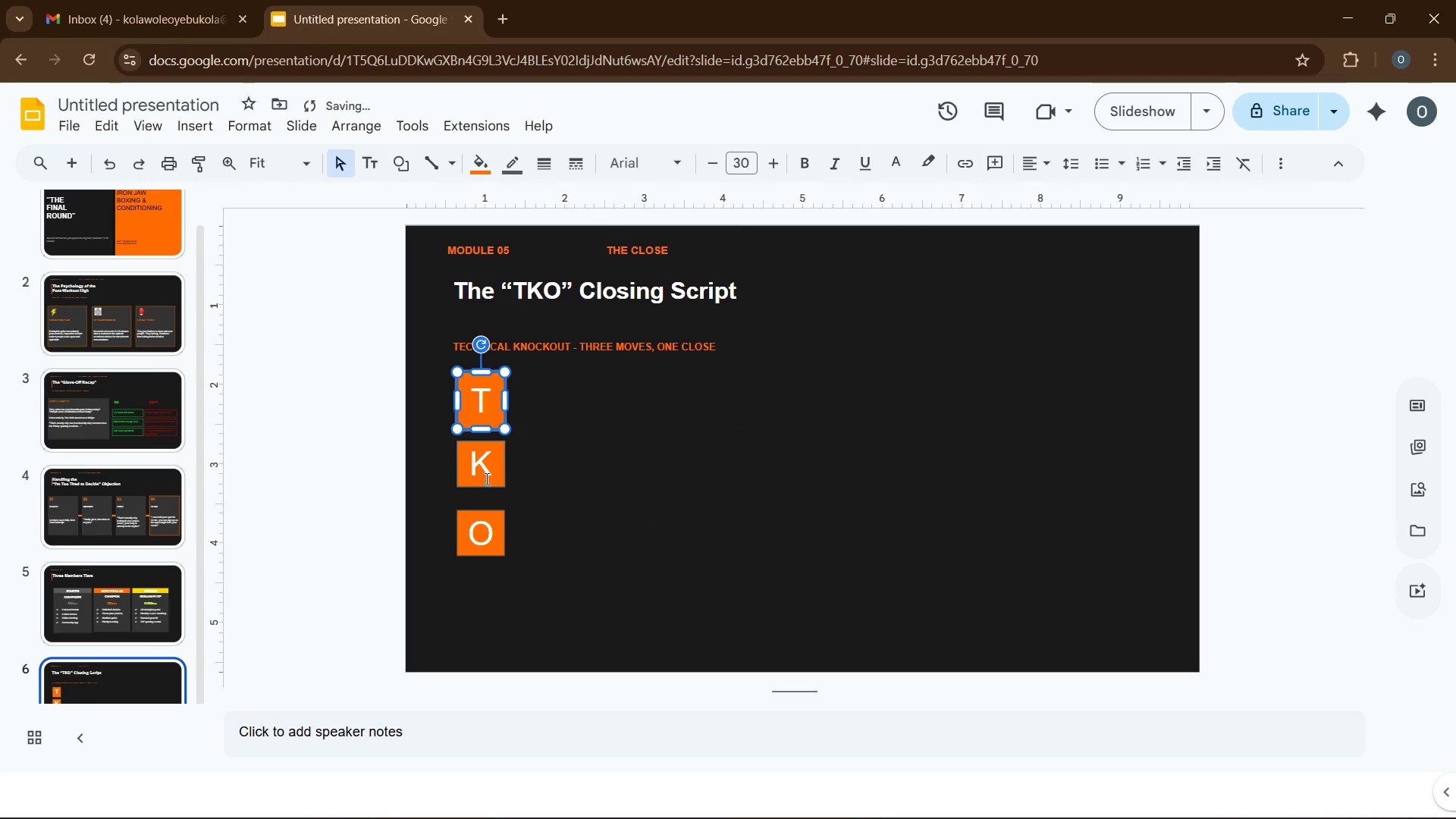 
left_click([485, 479])
 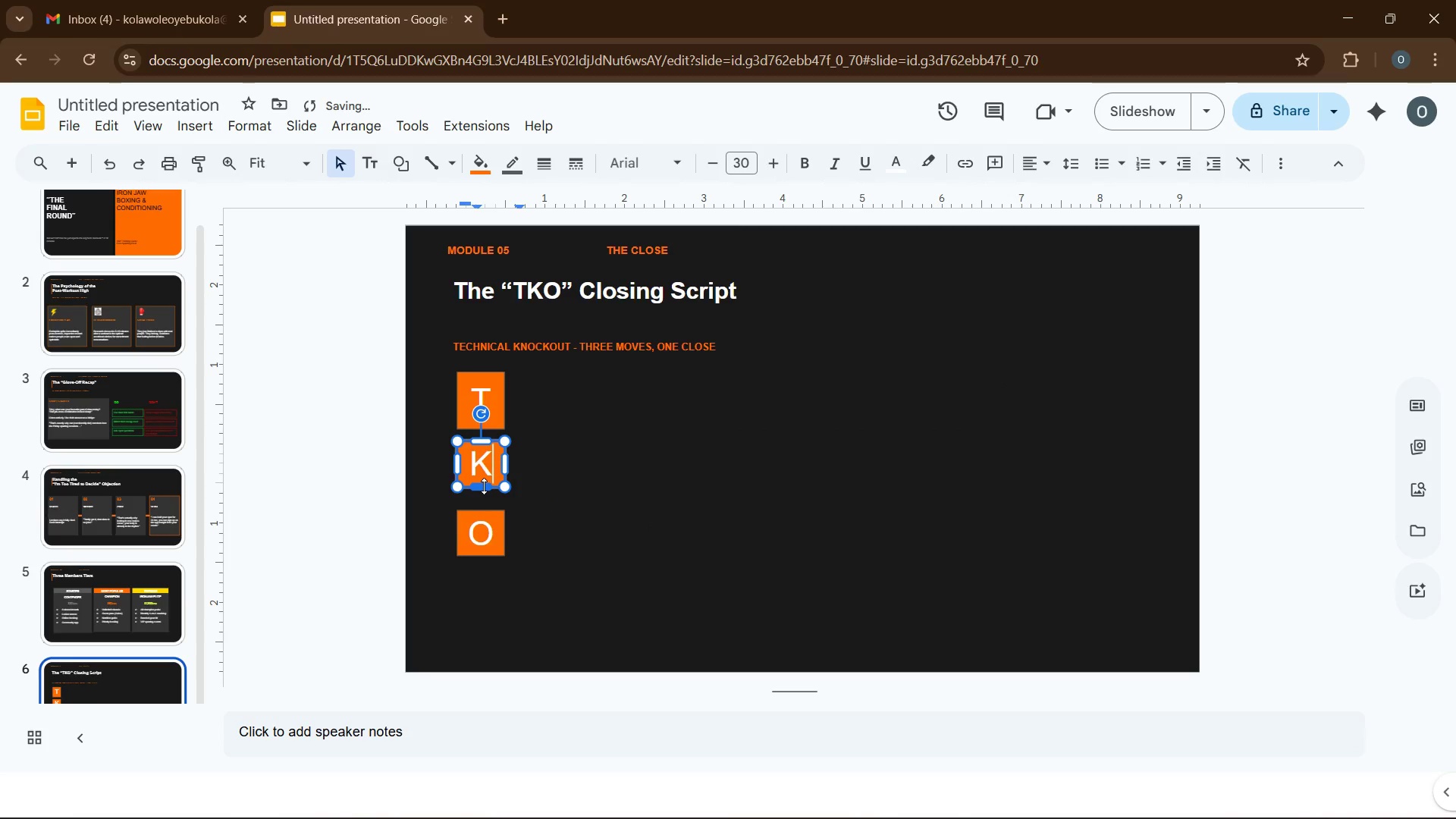 
left_click_drag(start_coordinate=[484, 486], to_coordinate=[483, 498])
 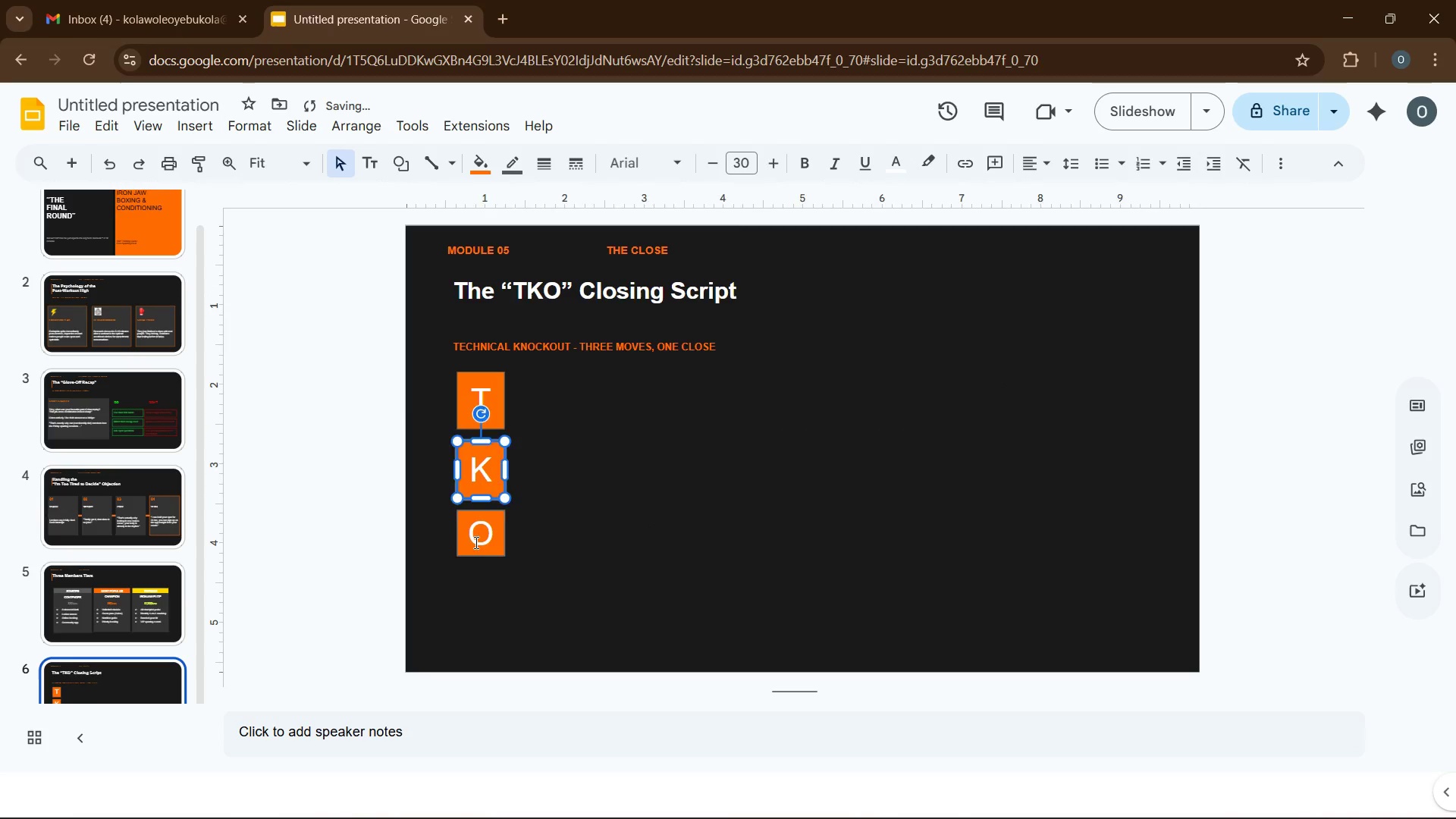 
left_click([475, 542])
 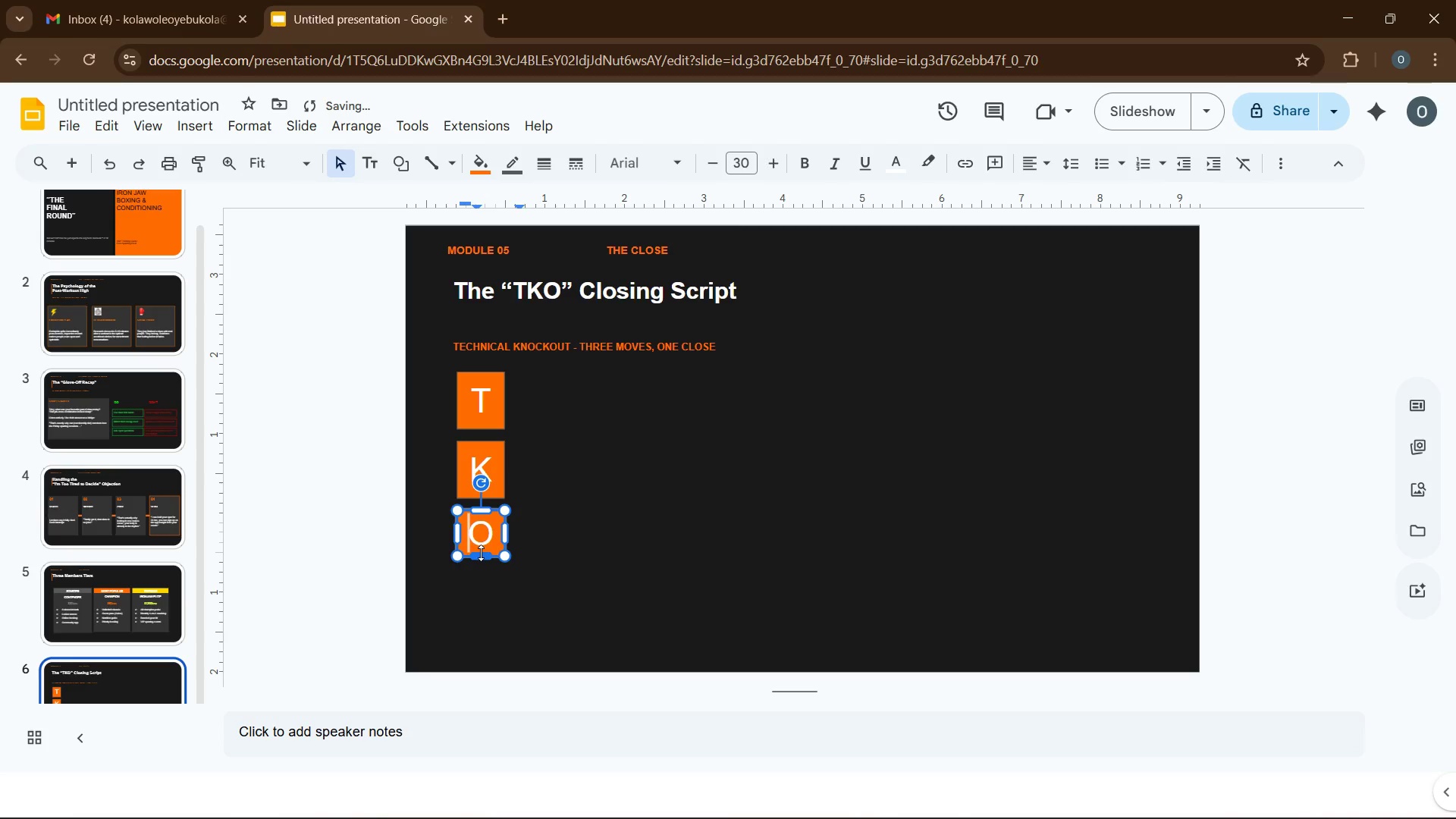 
left_click_drag(start_coordinate=[481, 553], to_coordinate=[482, 566])
 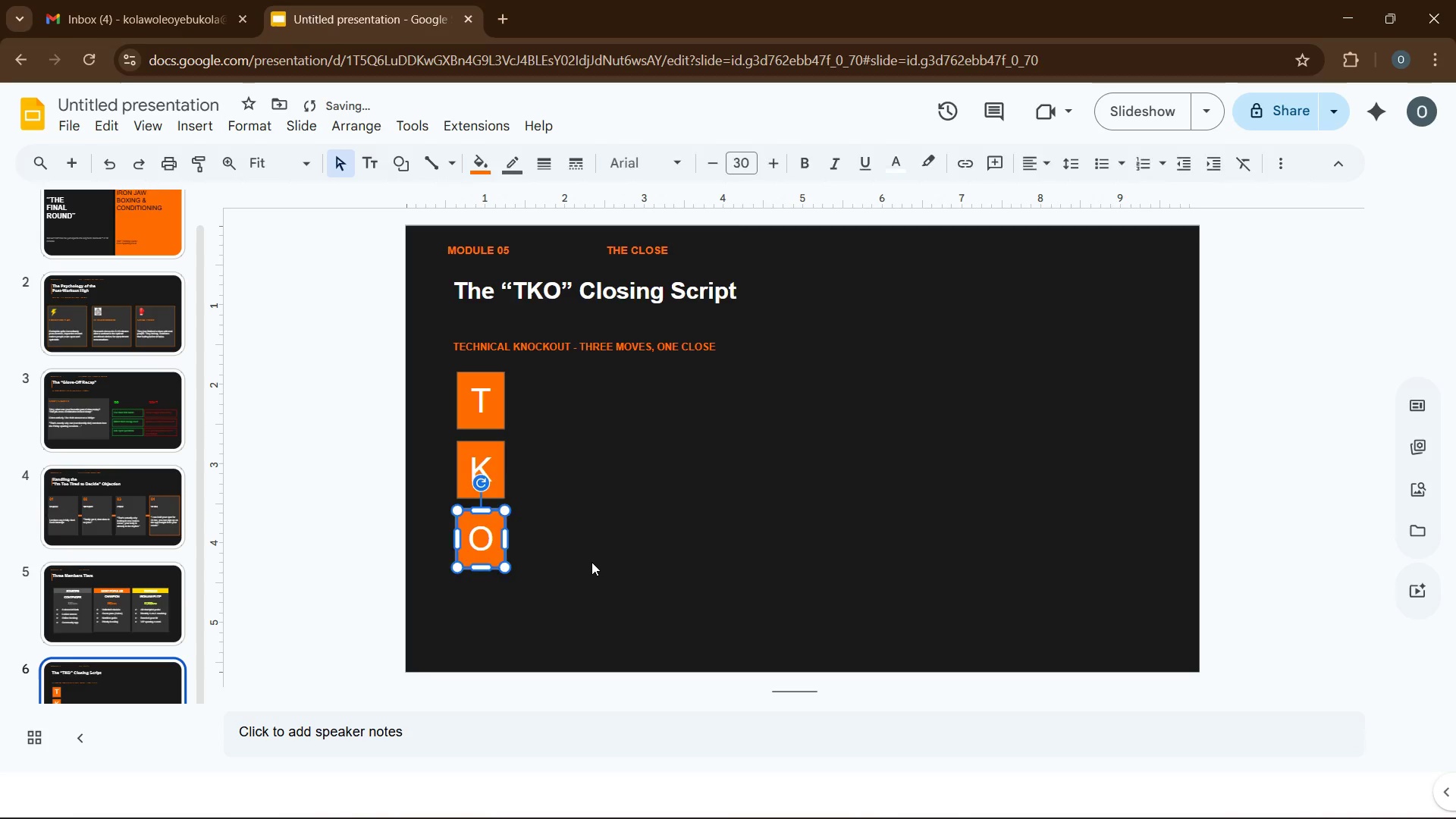 
left_click([592, 562])
 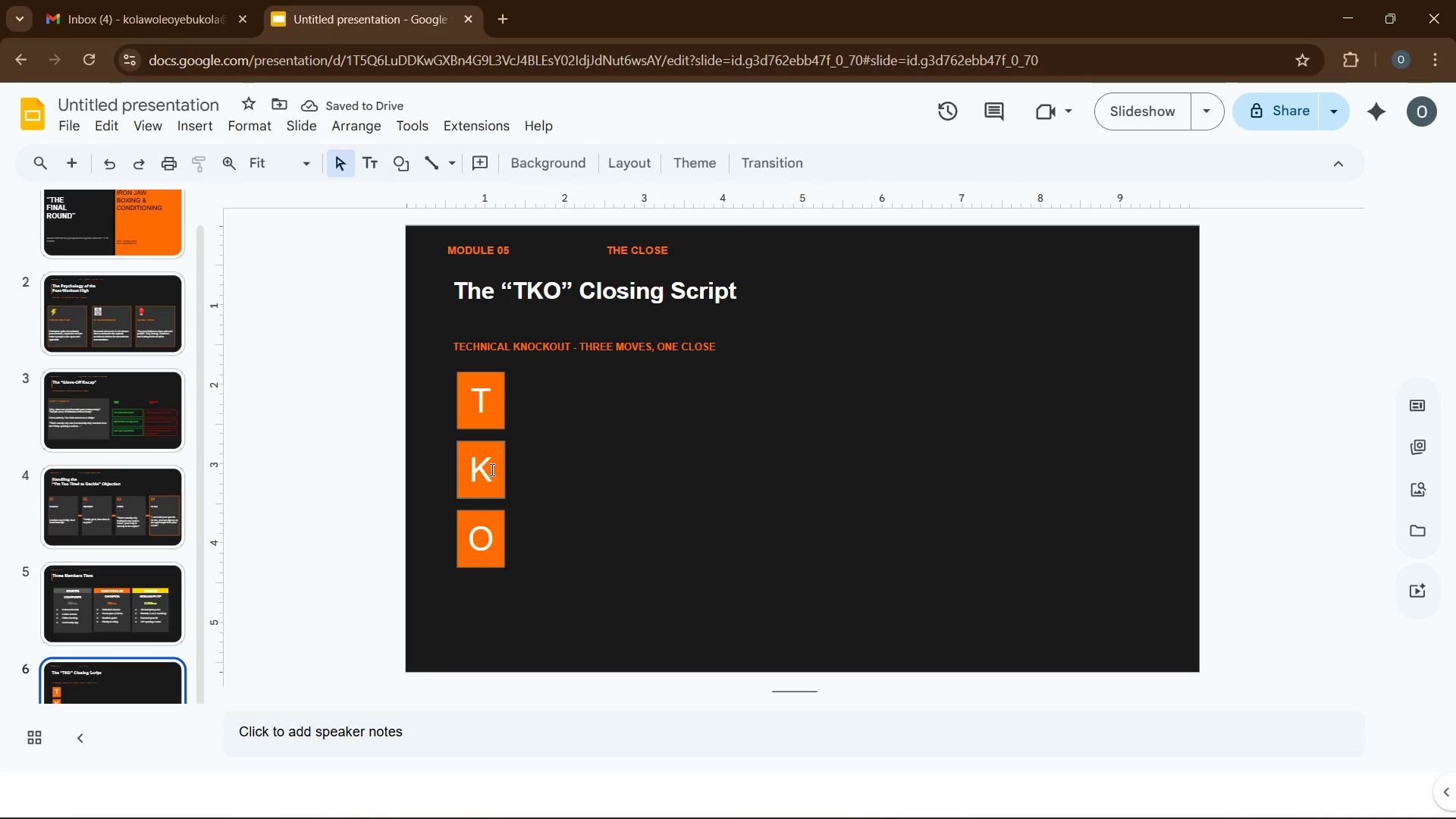 
left_click([523, 410])
 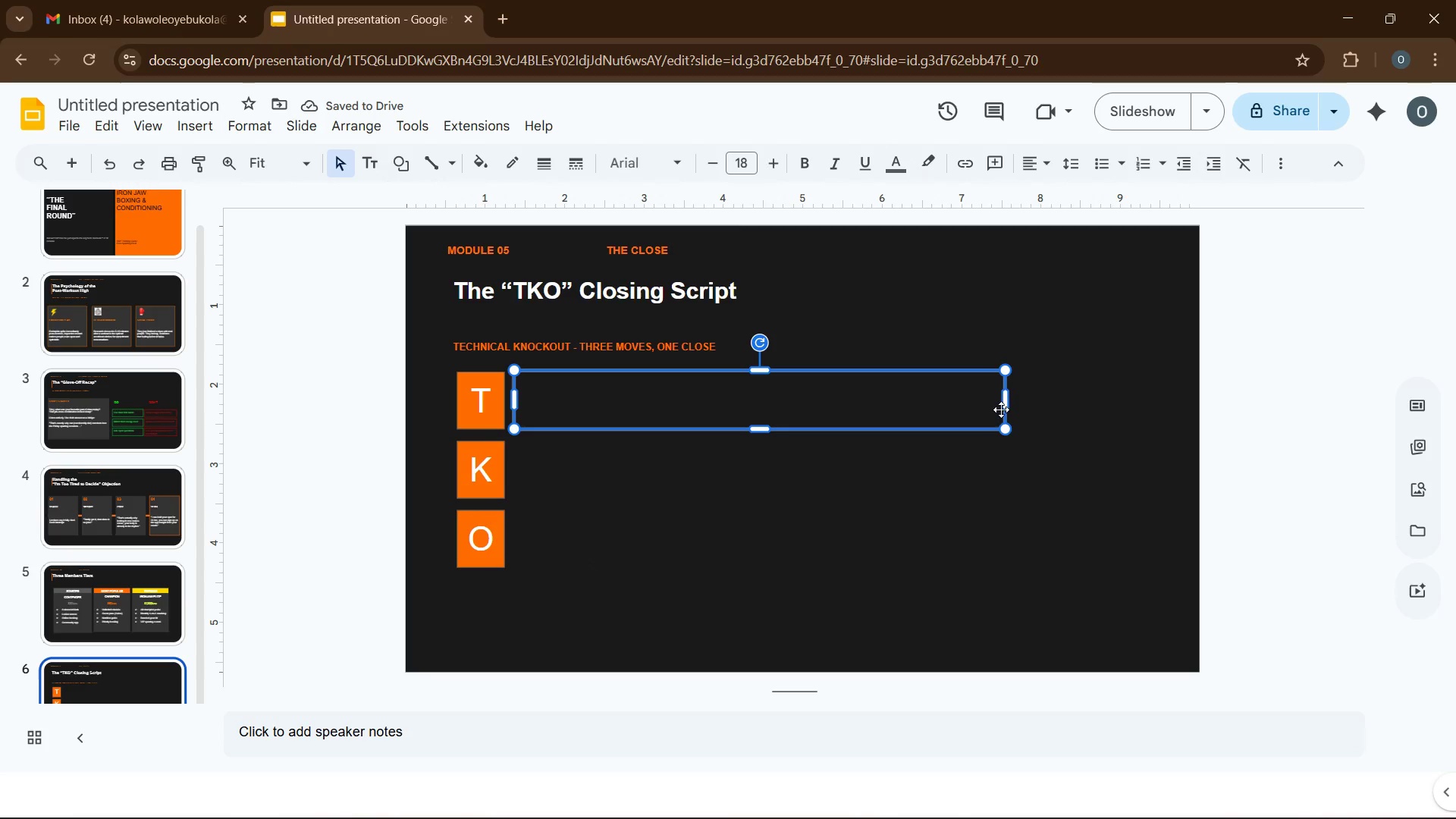 
left_click_drag(start_coordinate=[1009, 404], to_coordinate=[1123, 400])
 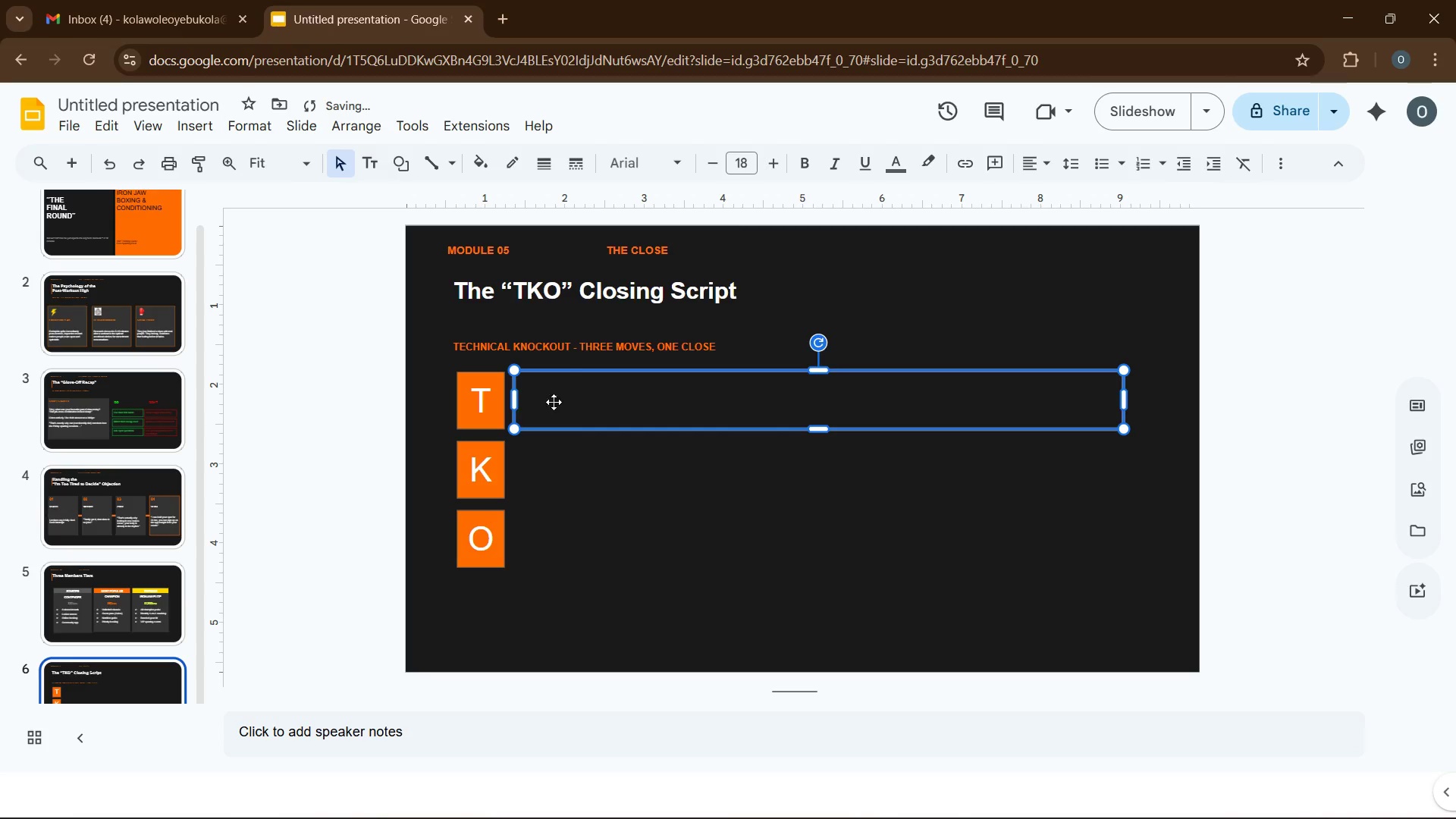 
left_click([571, 402])
 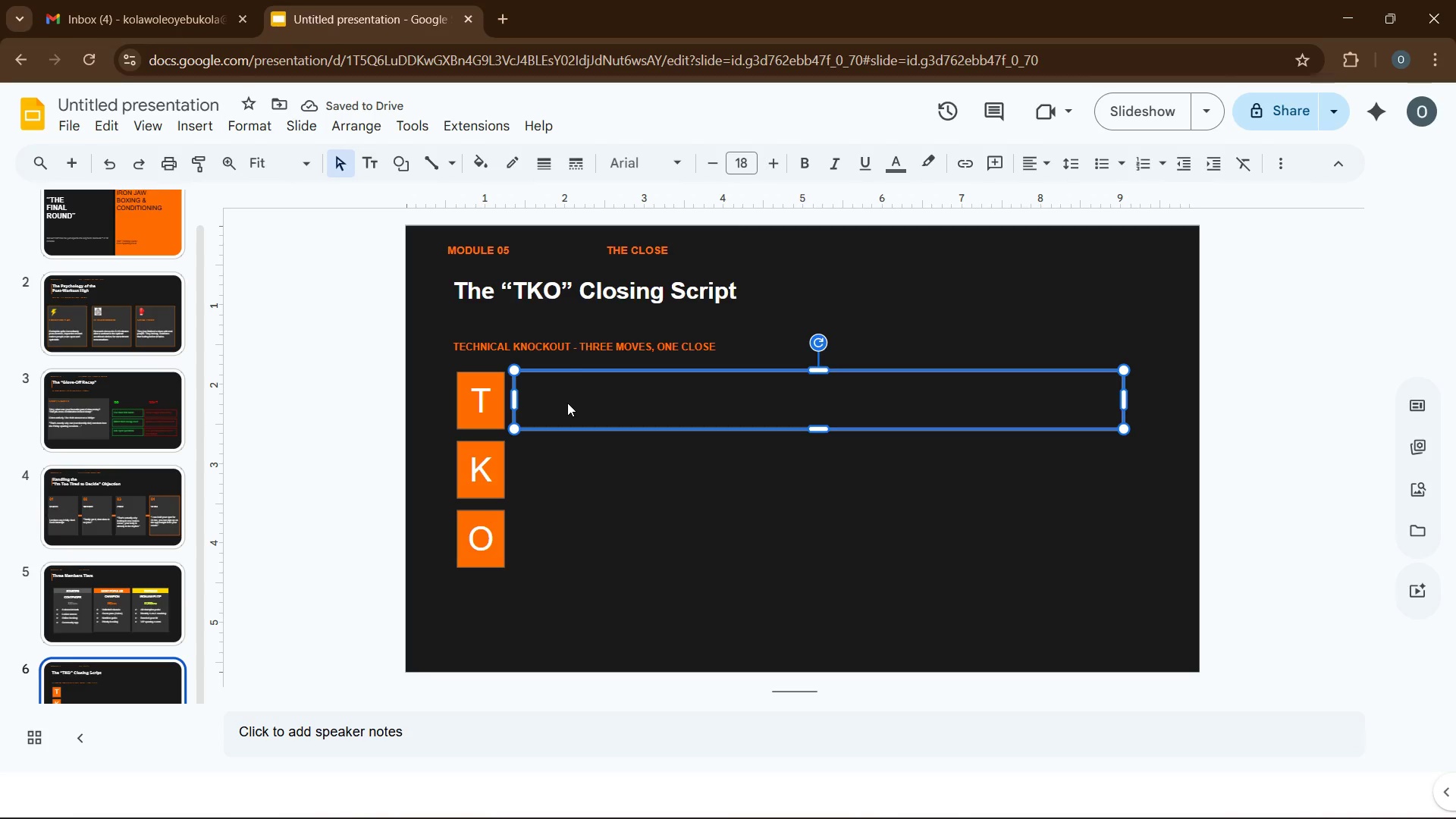 
type(TIE IT TO THEIR GOAL)
 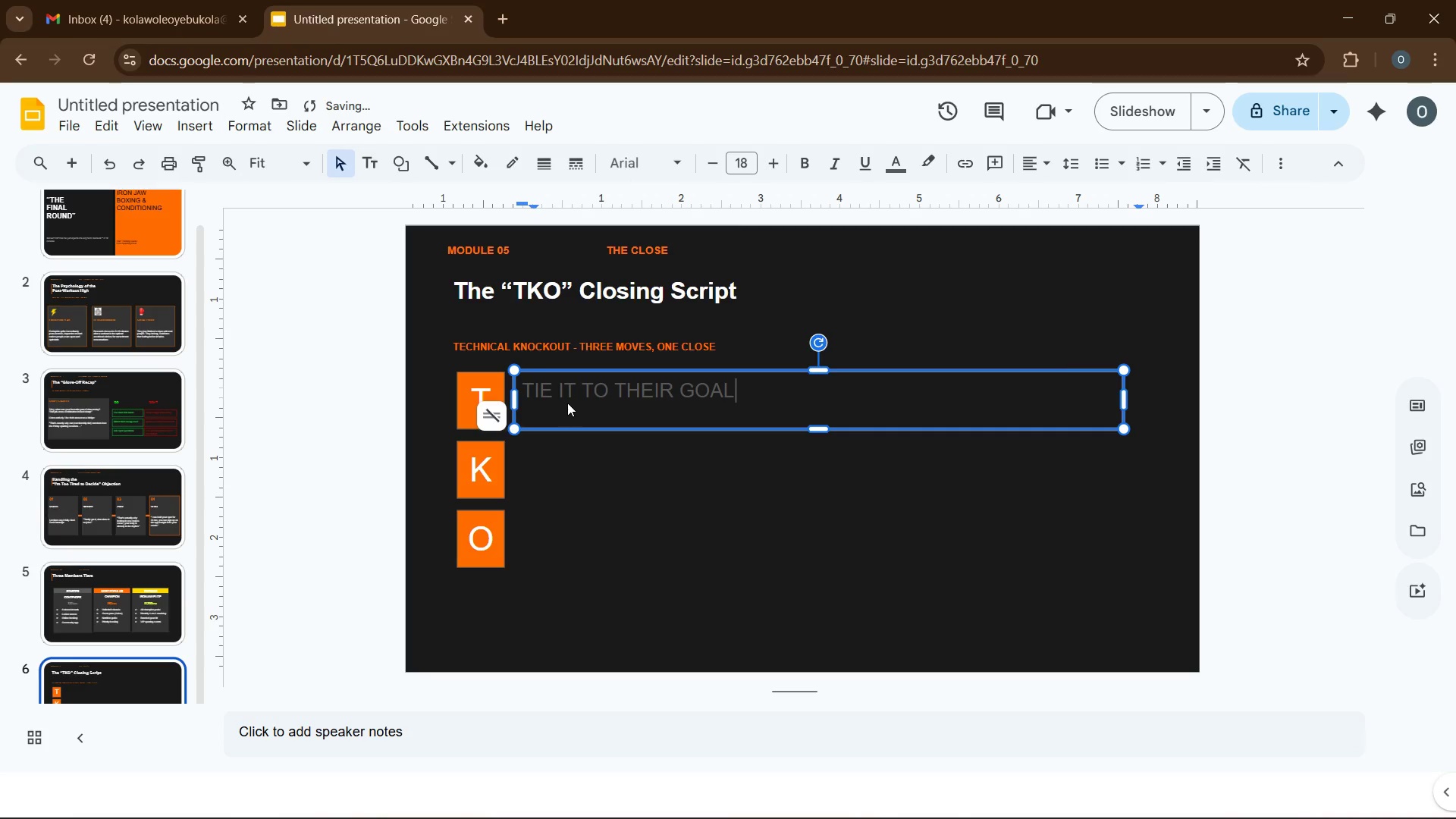 
key(Control+A)
 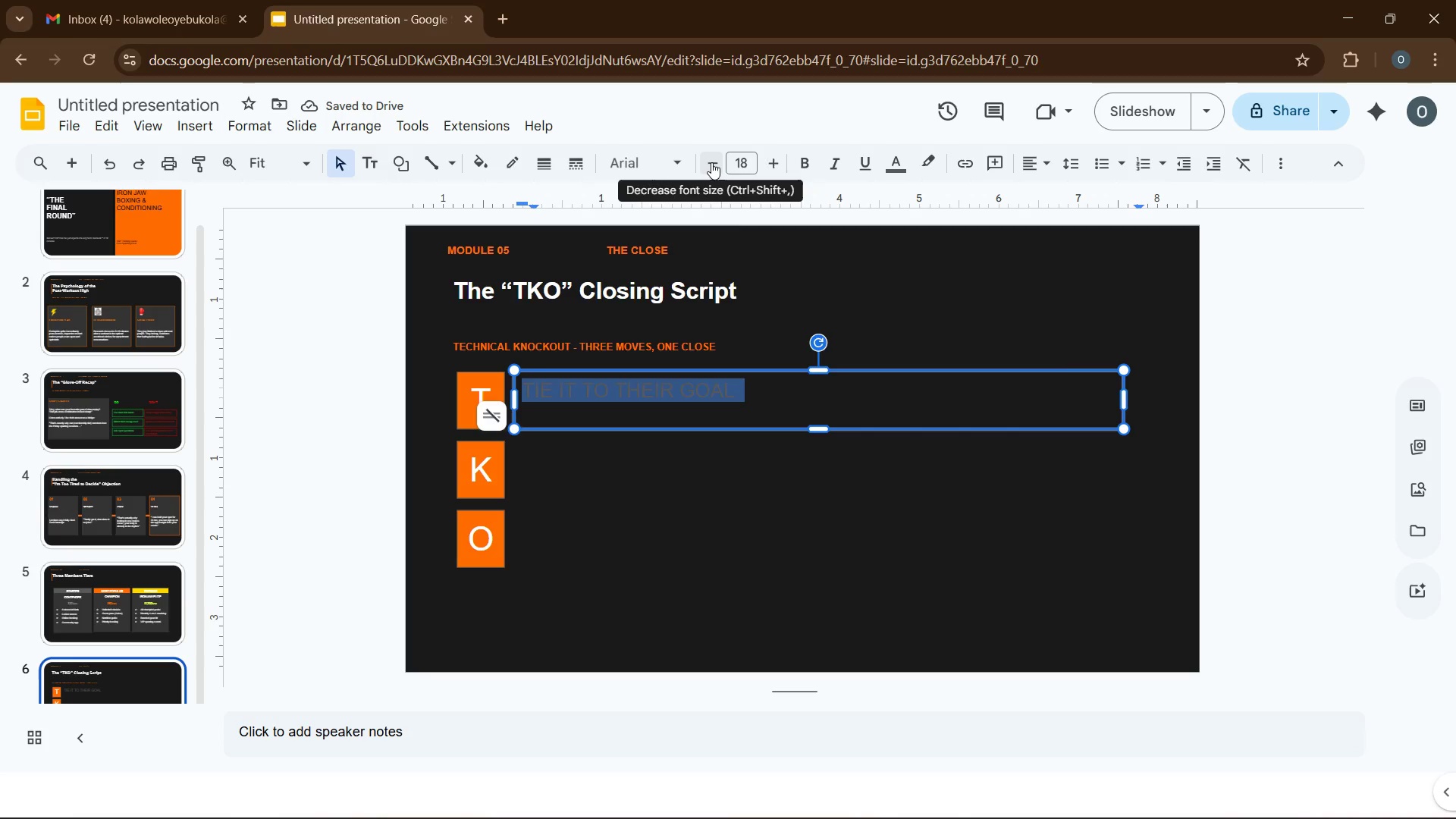 
double_click([711, 162])
 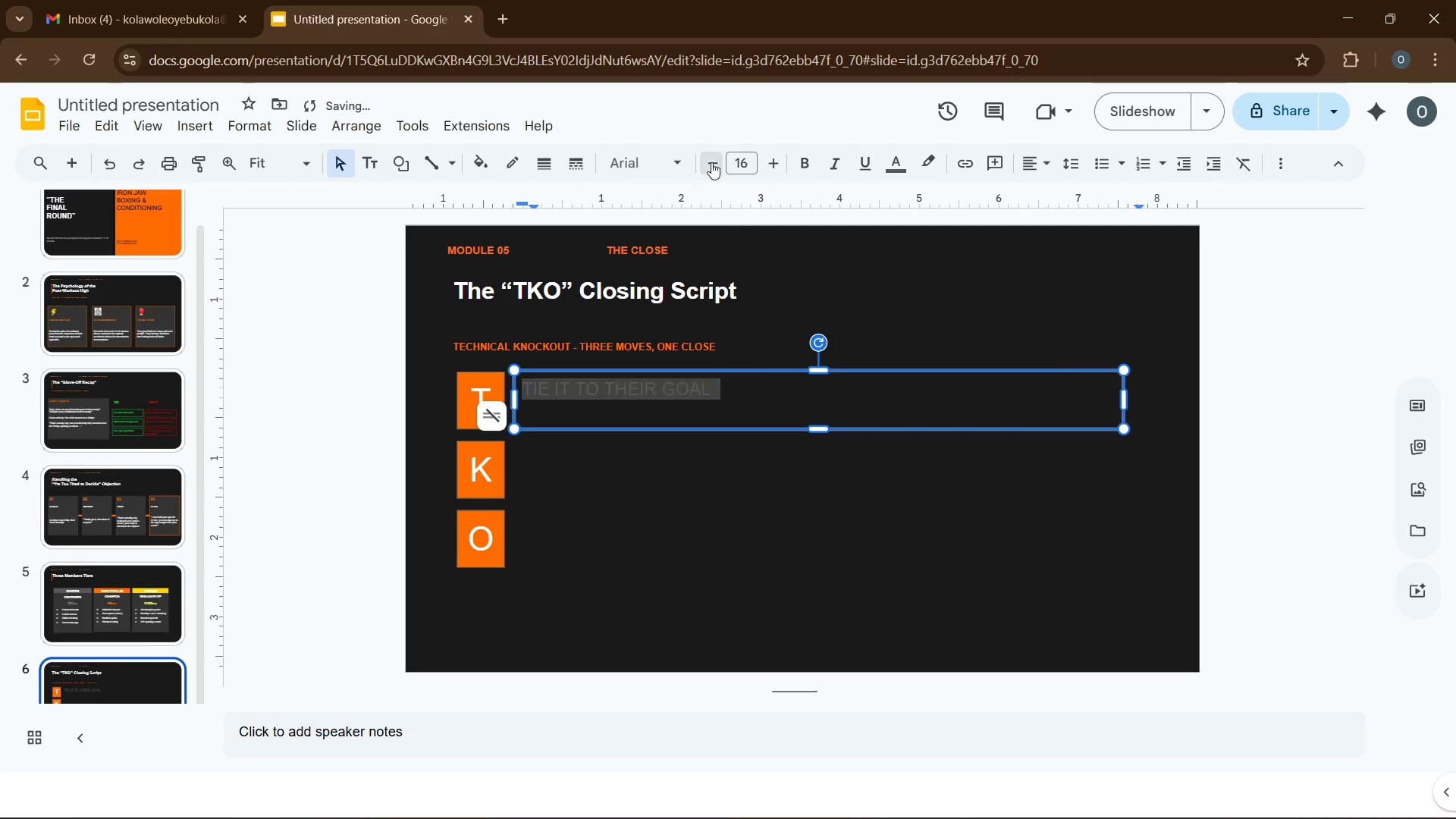 
triple_click([711, 162])
 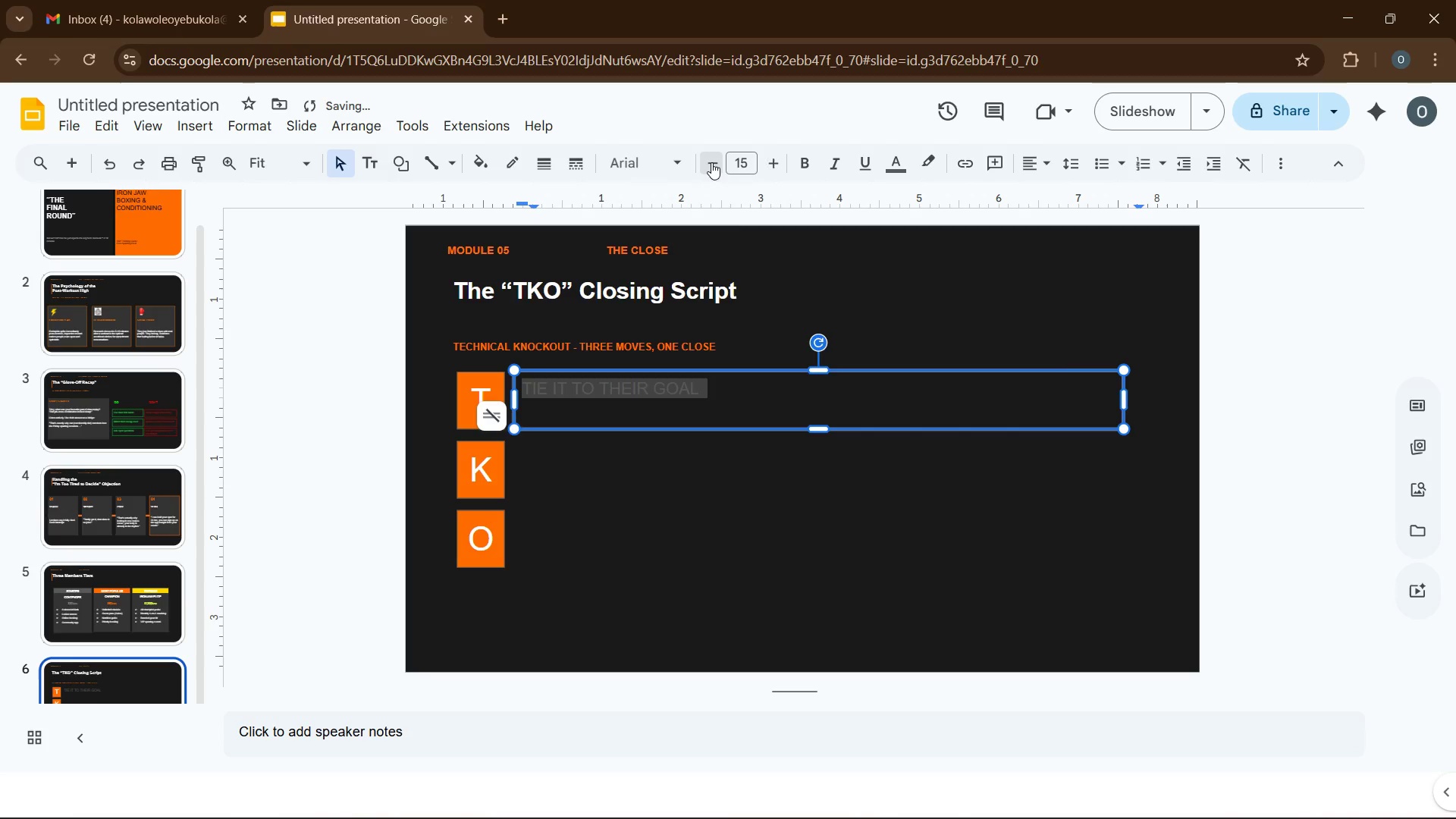 
left_click([711, 162])
 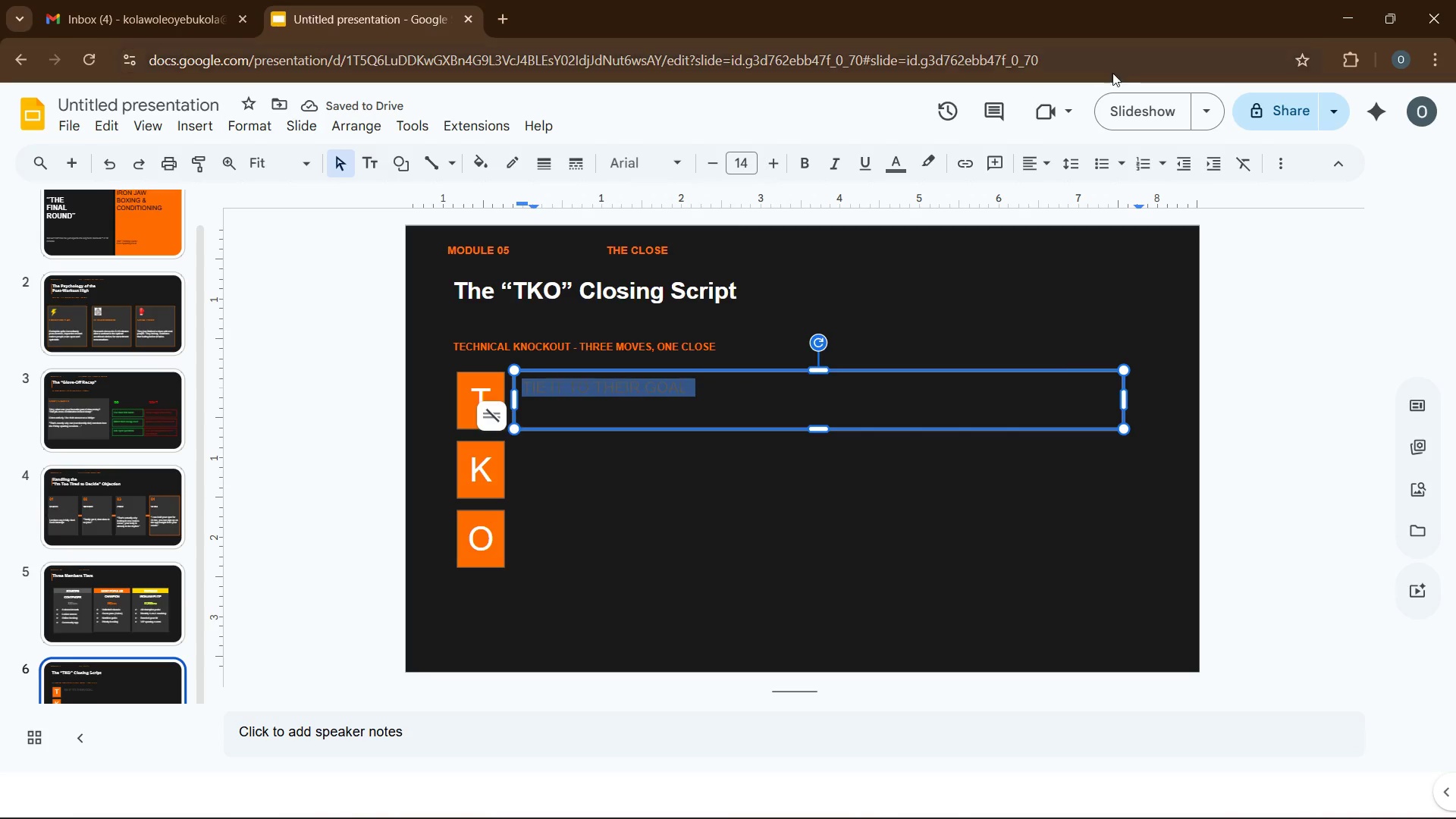 
left_click([890, 167])
 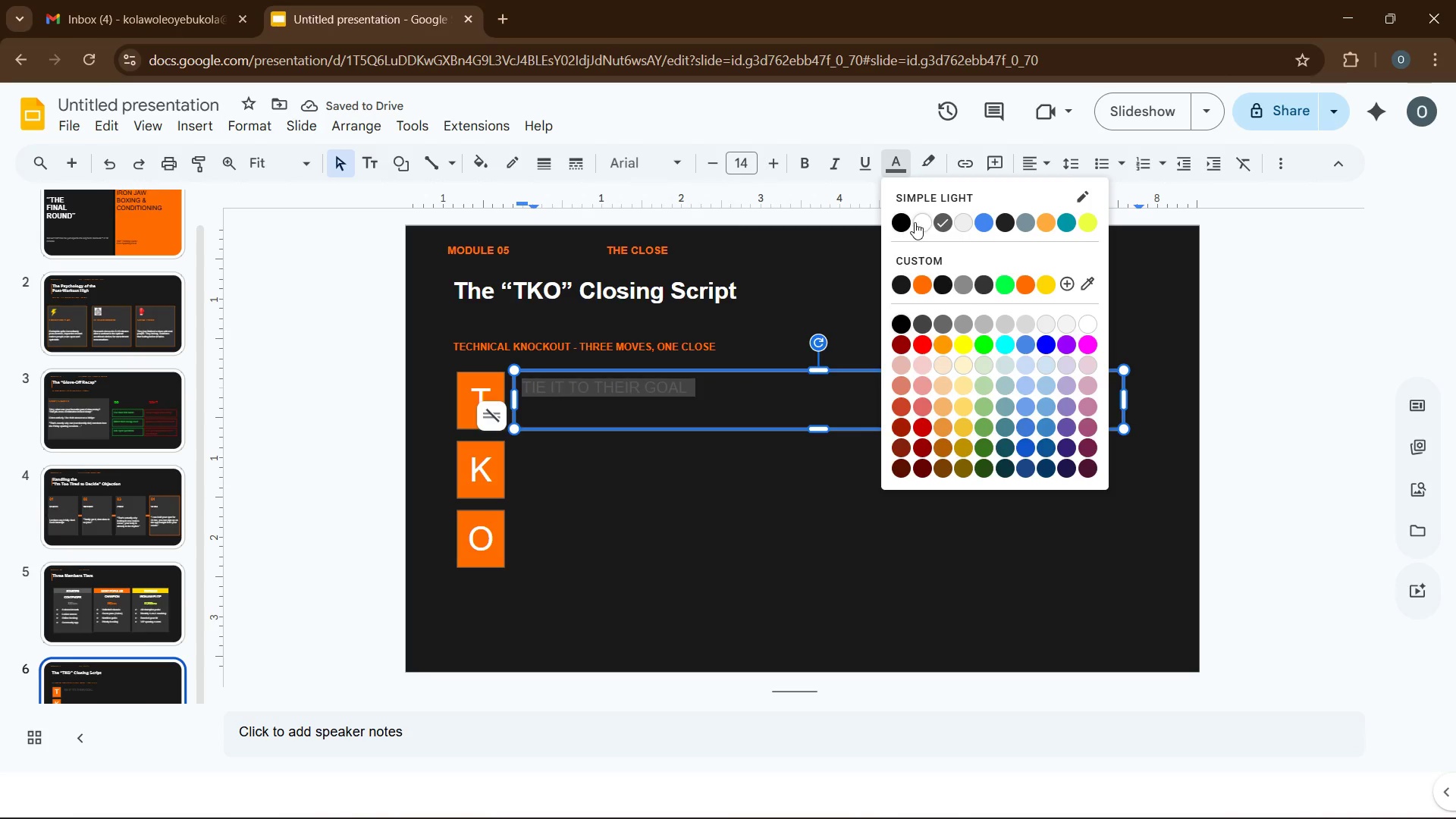 
left_click([918, 223])
 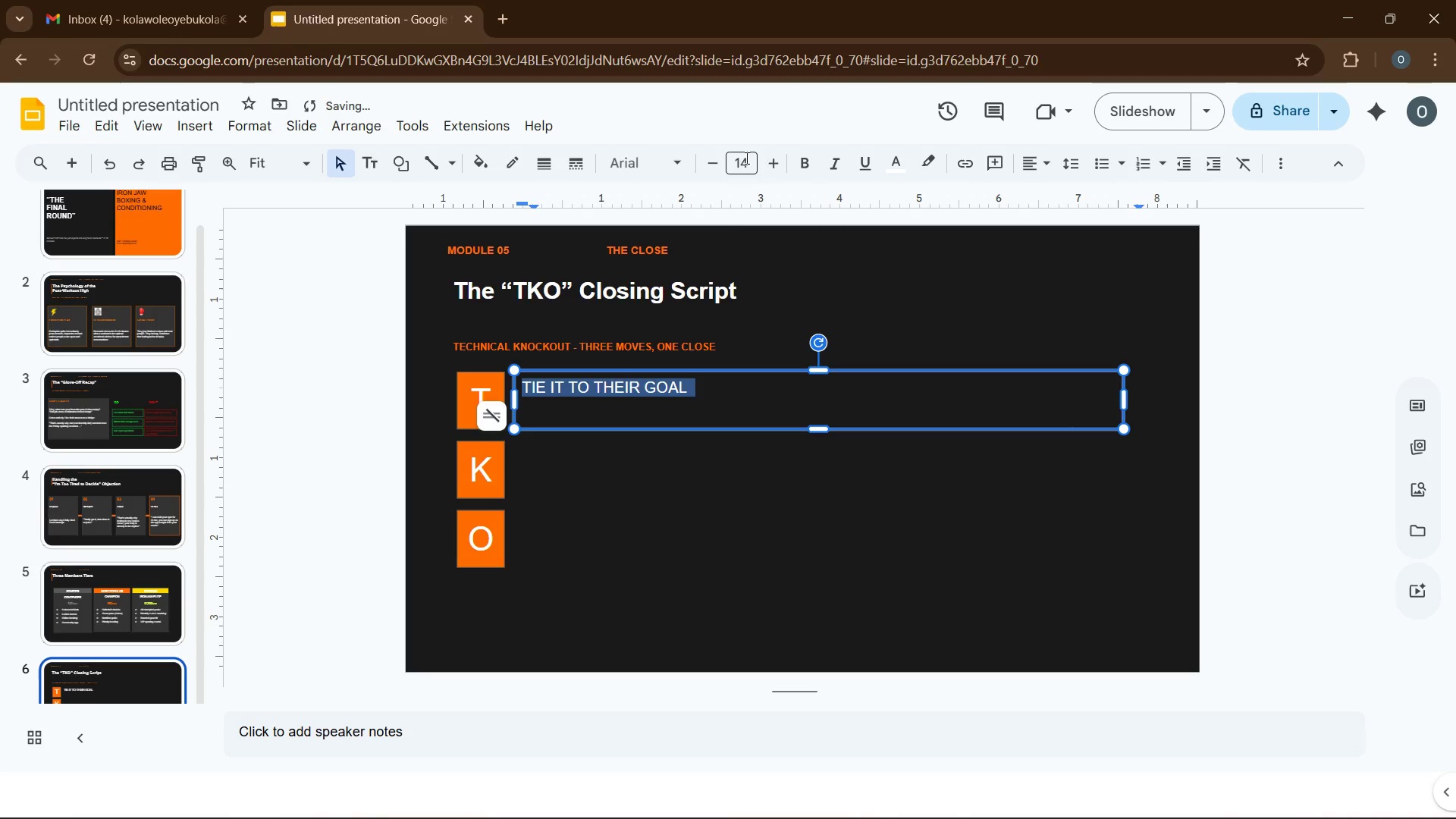 
double_click([718, 168])
 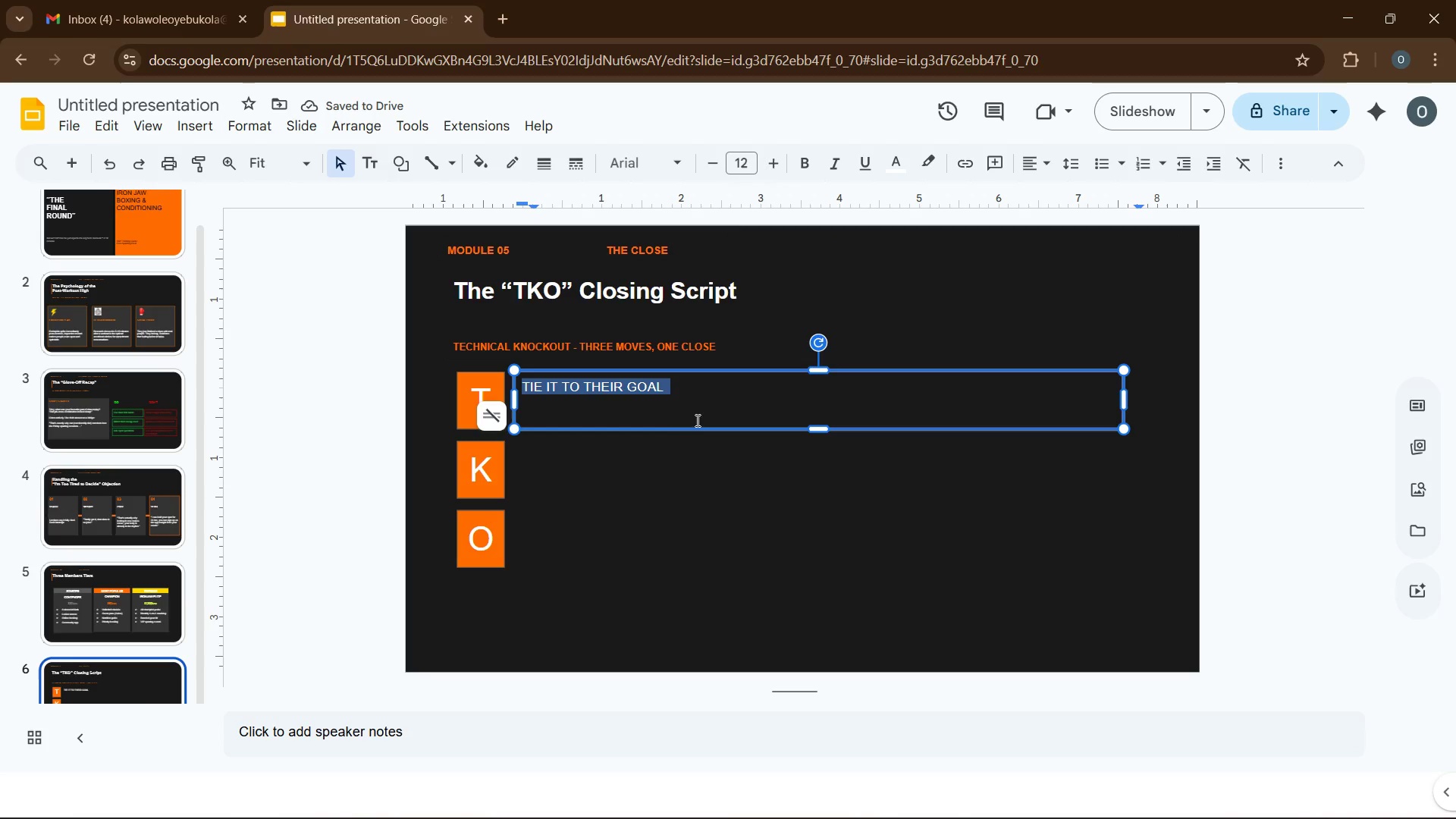 
left_click([707, 399])
 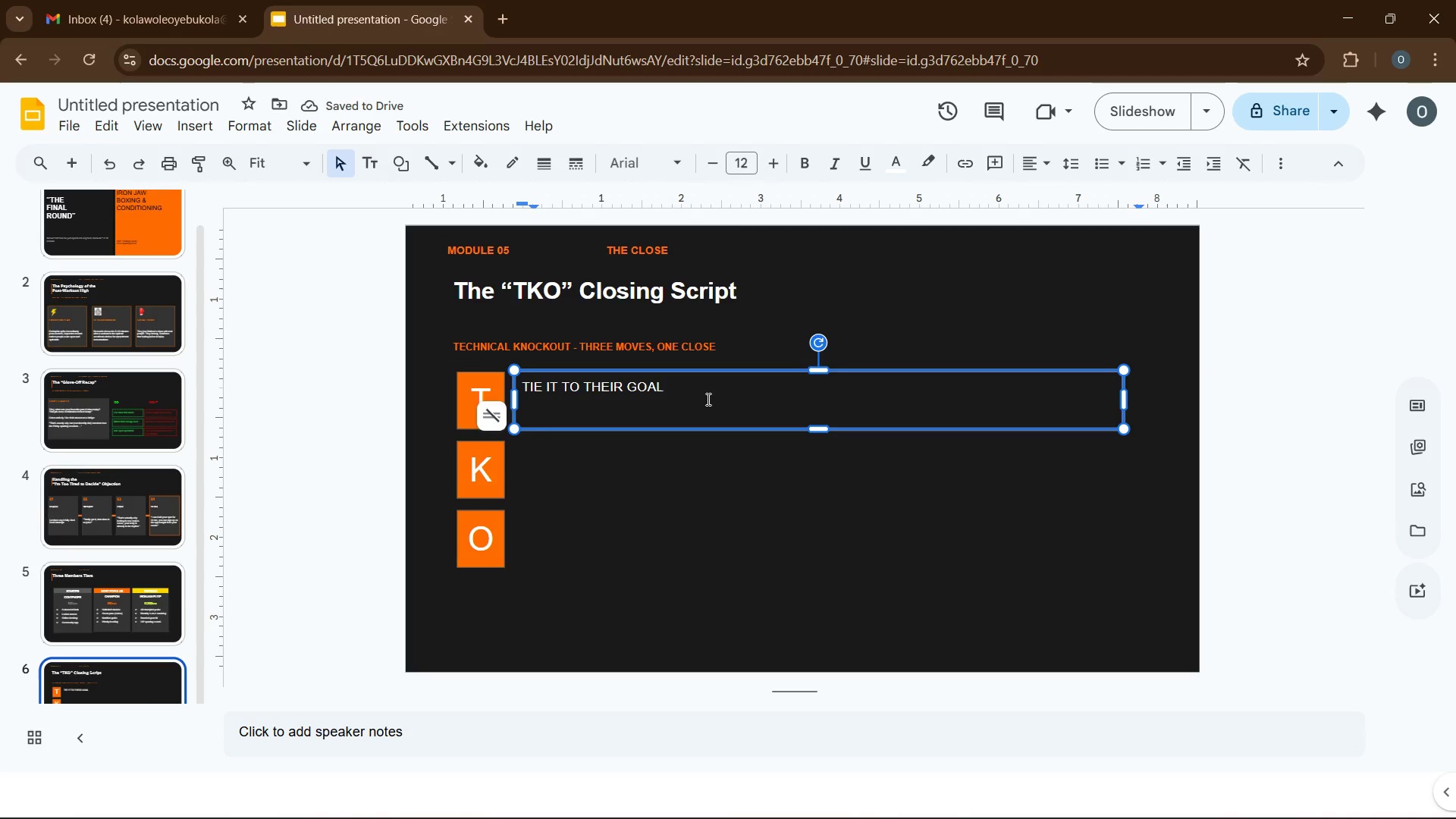 
key(Enter)
 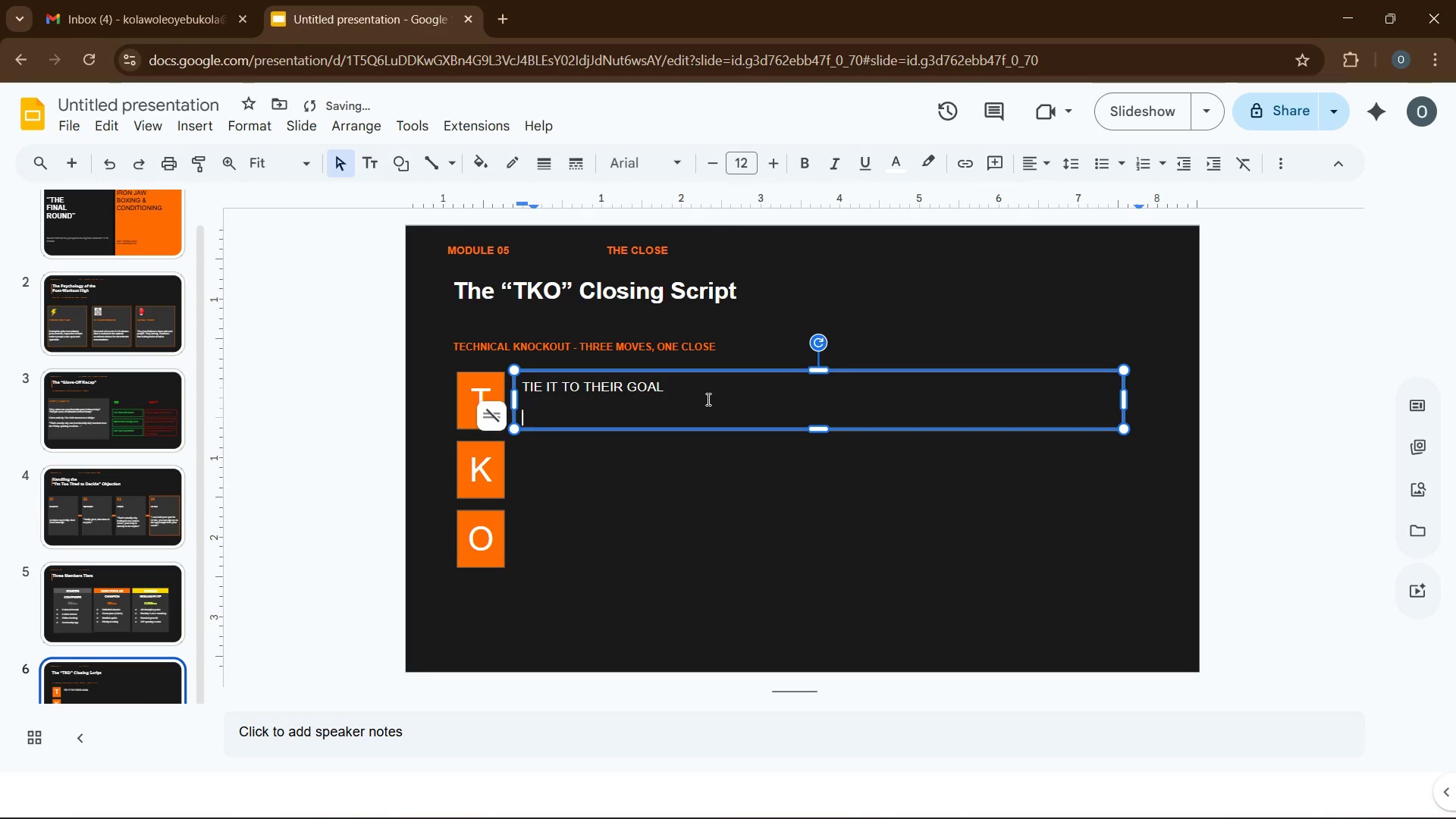 
key(Enter)
 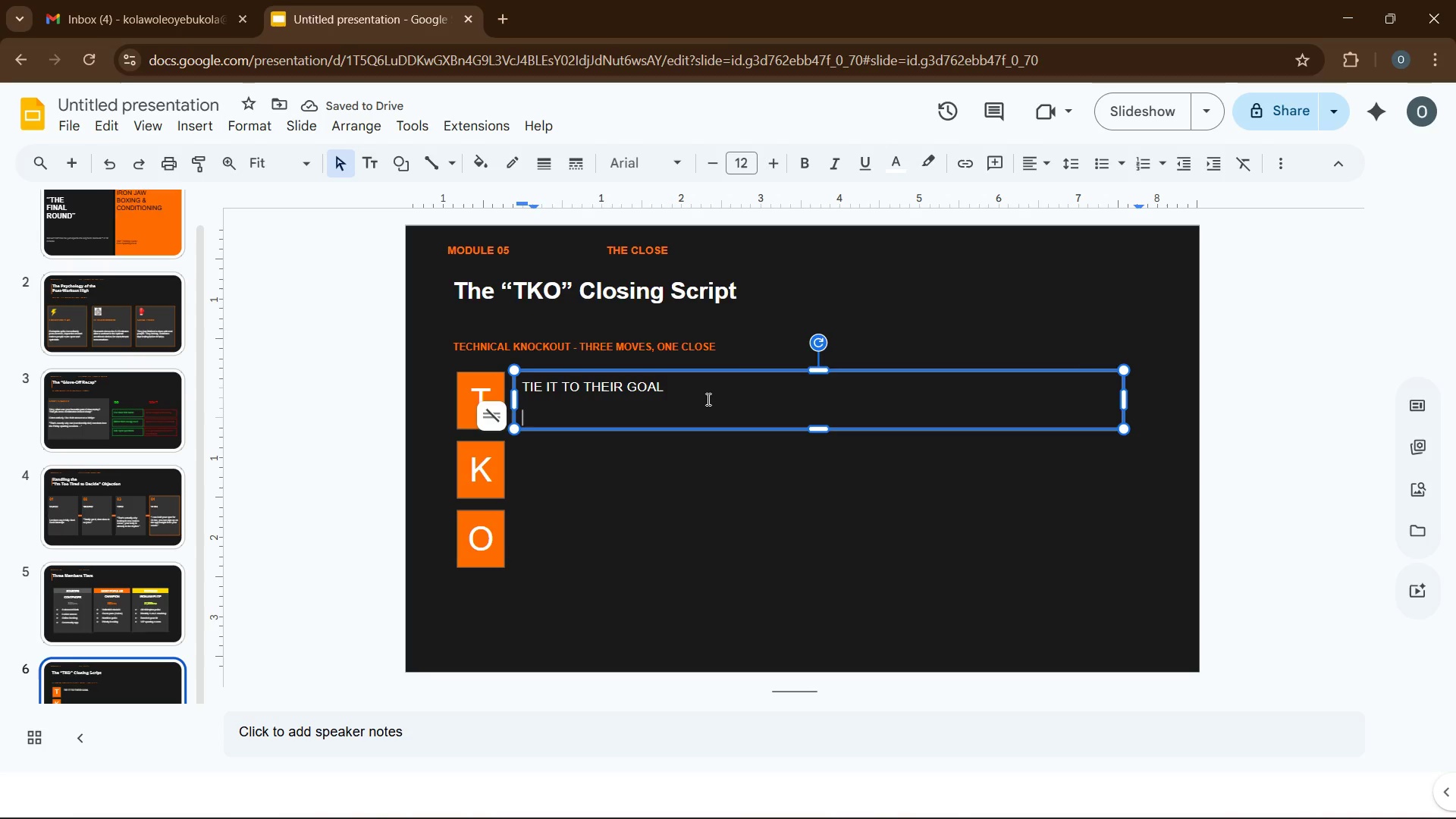 
wait(5.61)
 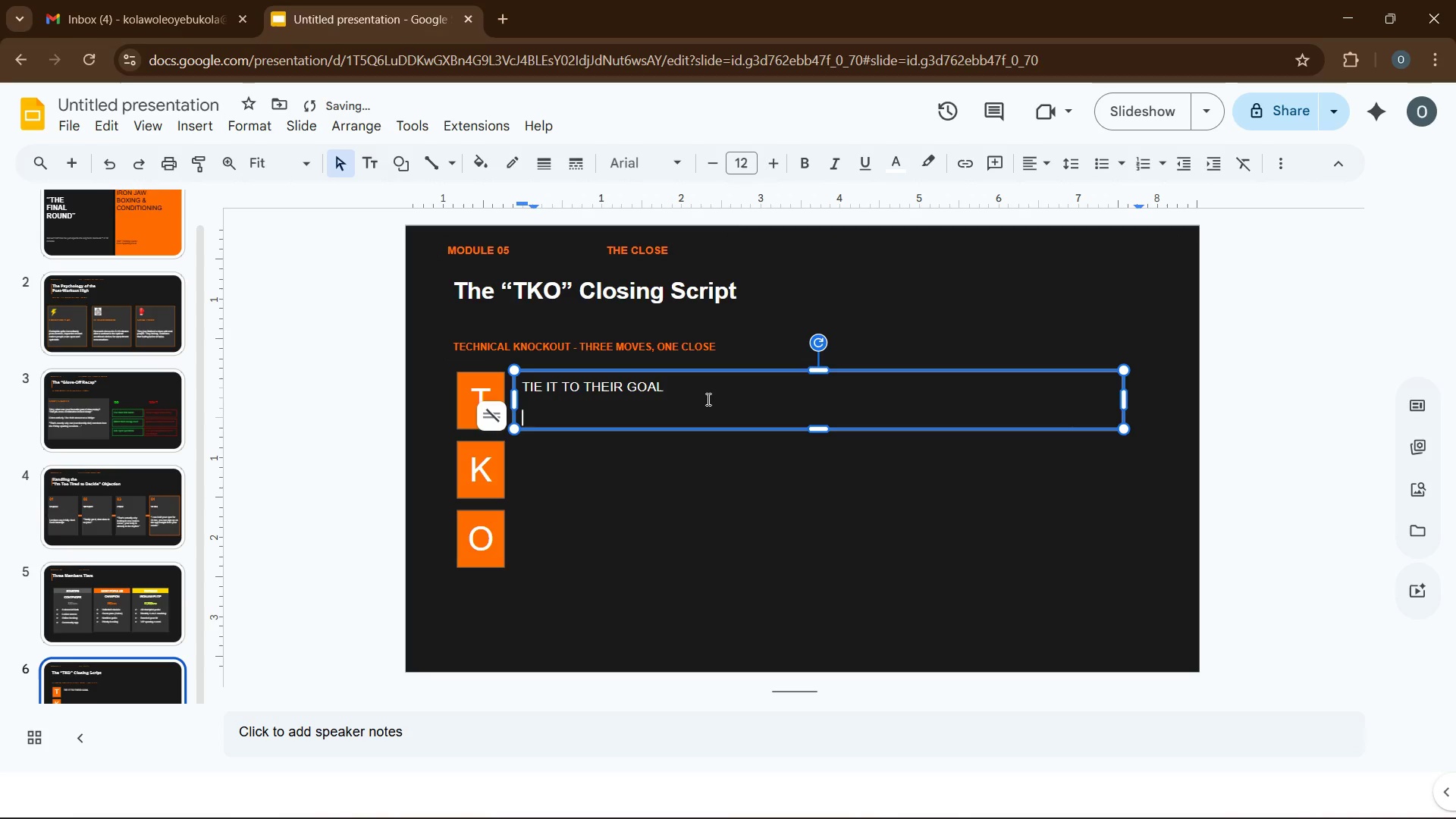 
hold_key(key=ShiftLeft, duration=0.44)
 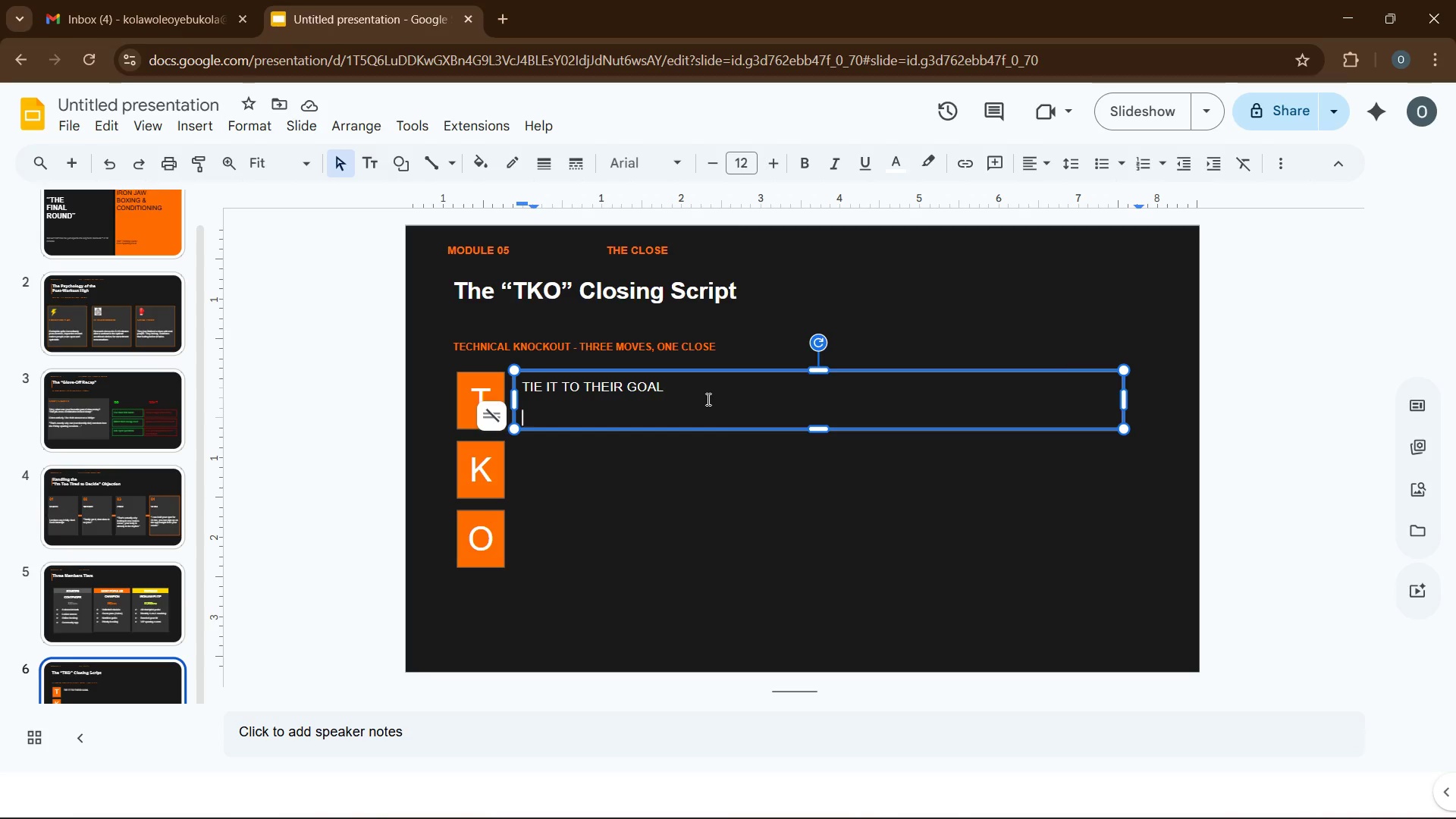 
type(@You told me you want to be con)
 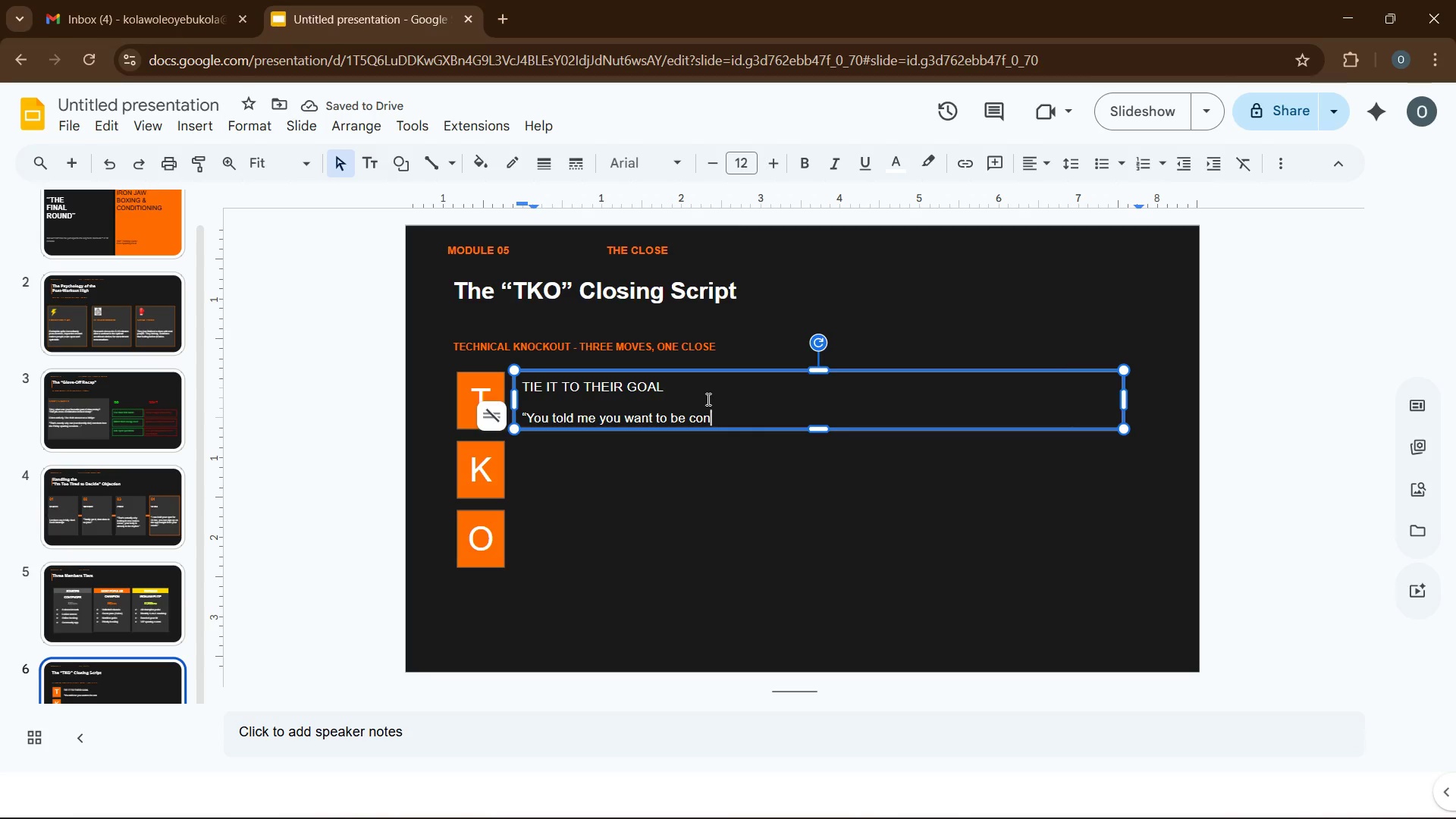 
wait(5.25)
 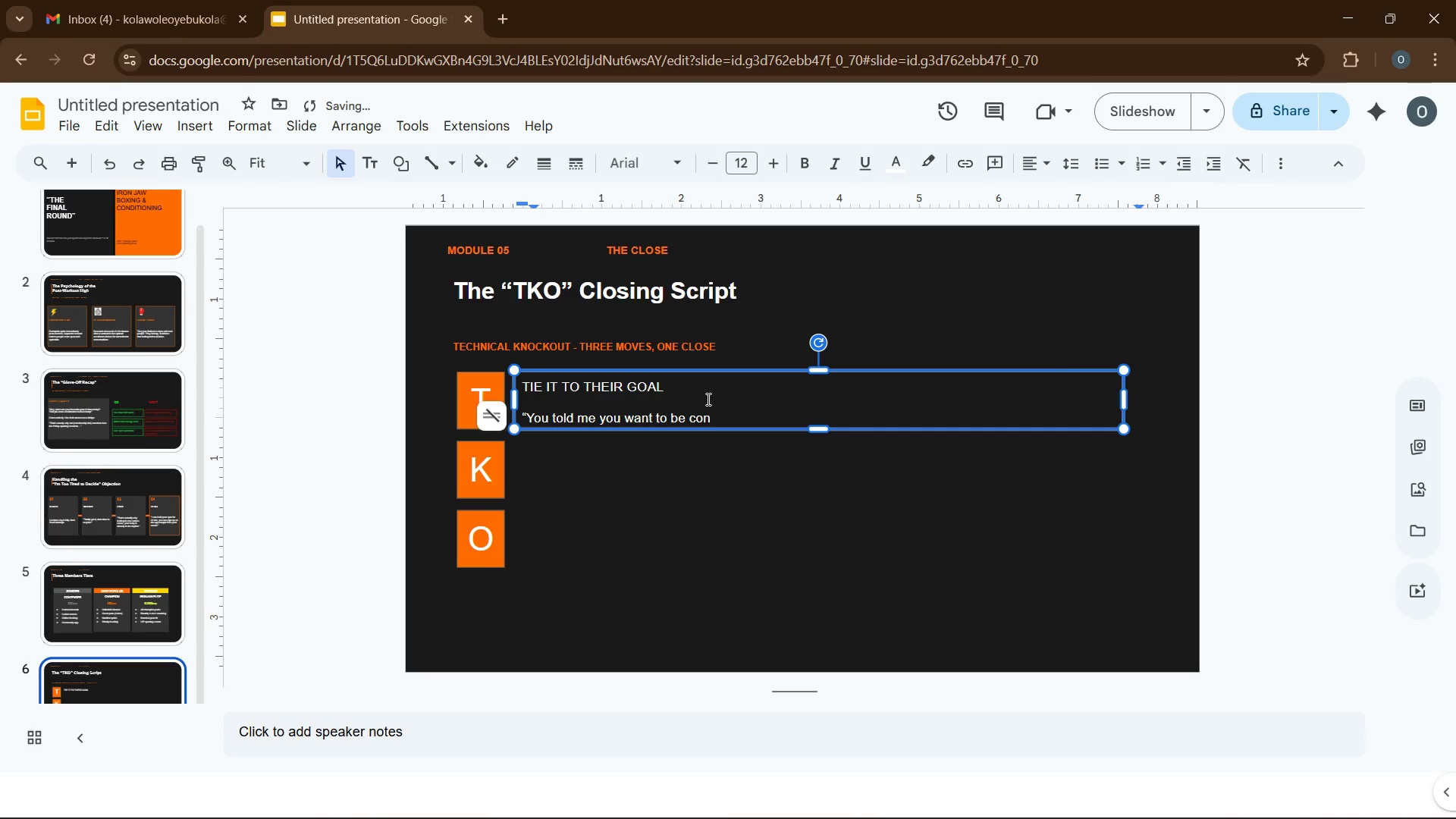 
type(sistent, a )
 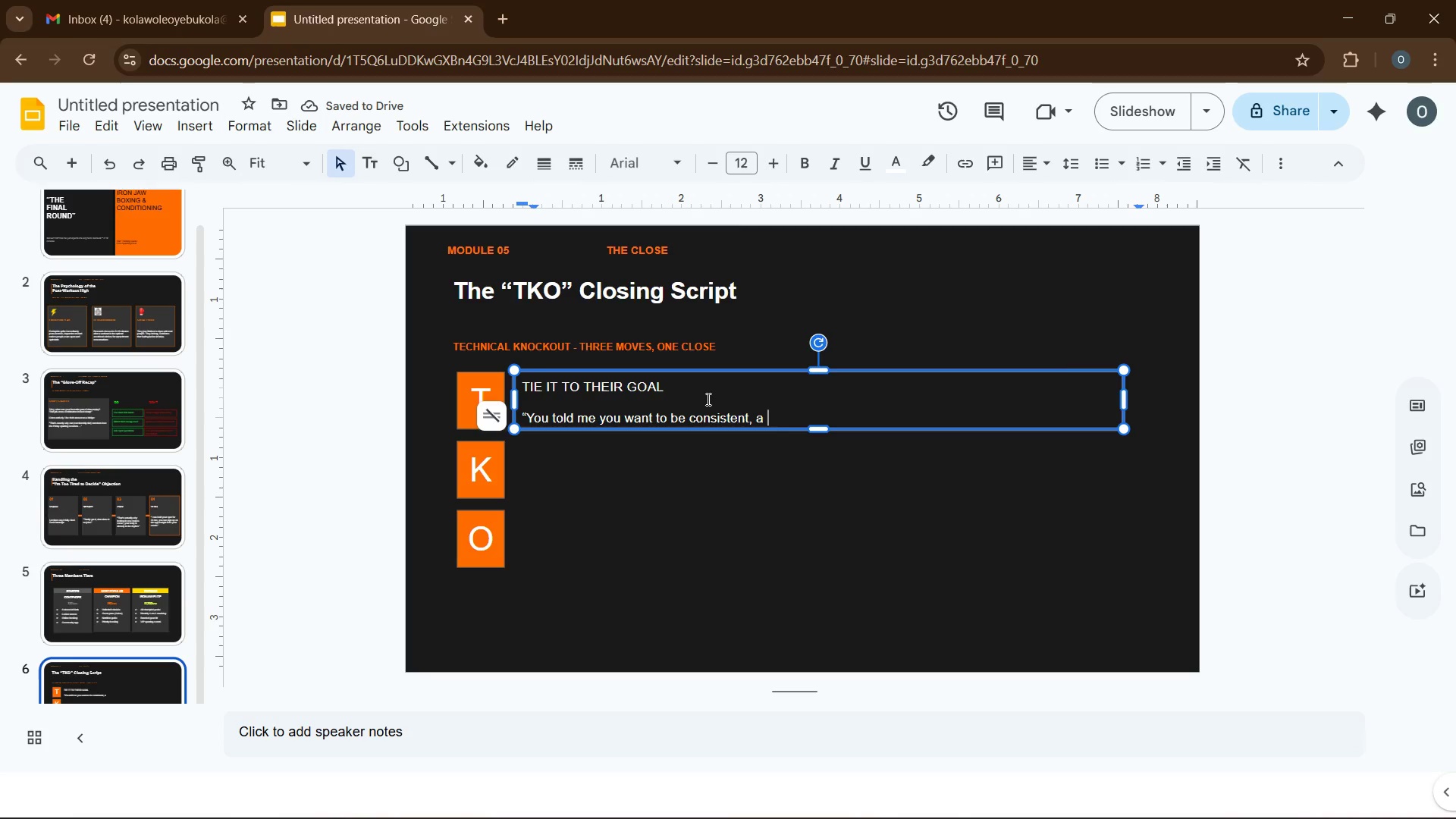 
wait(5.12)
 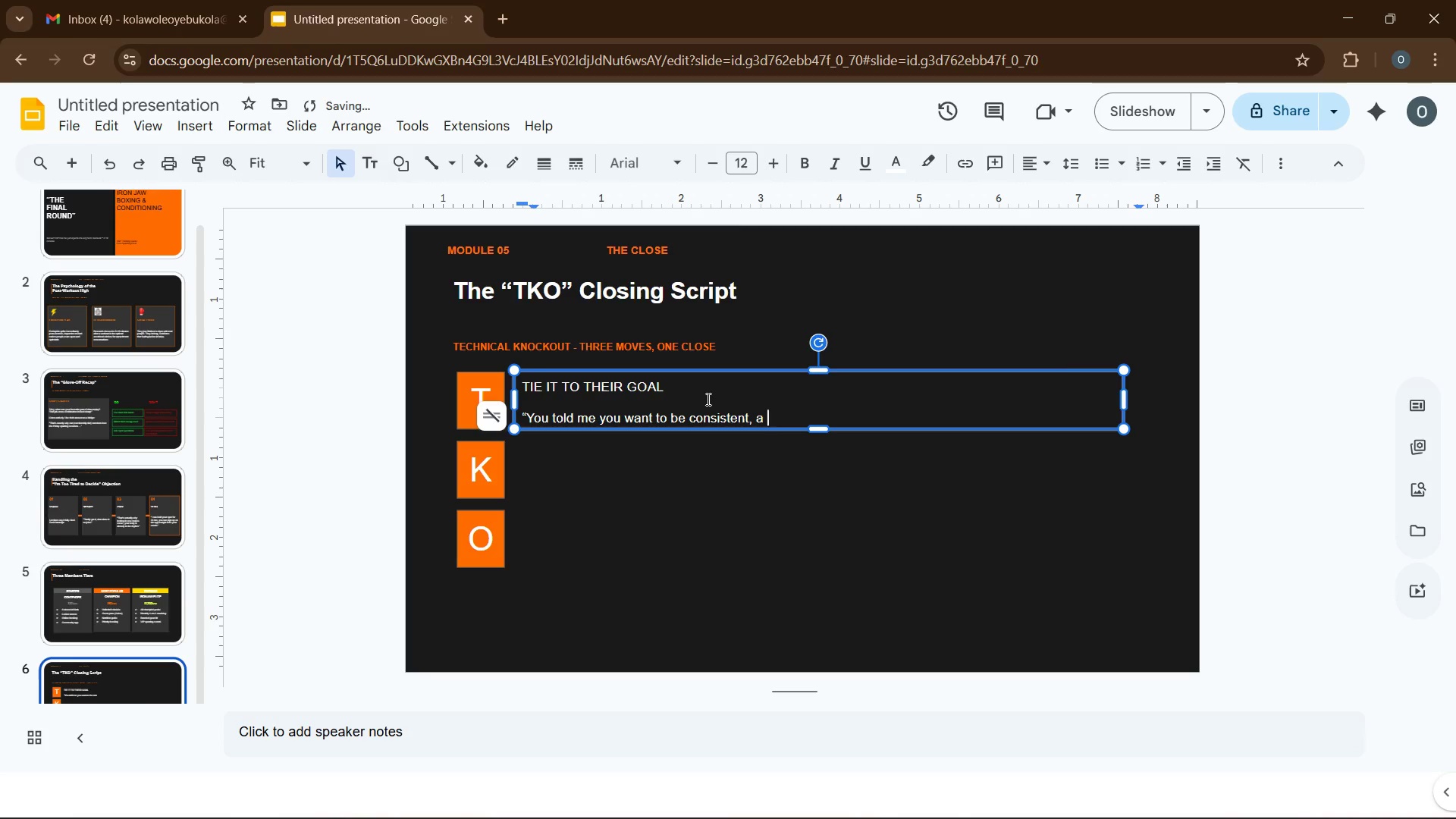 
type(membership locks in that habit.@)
 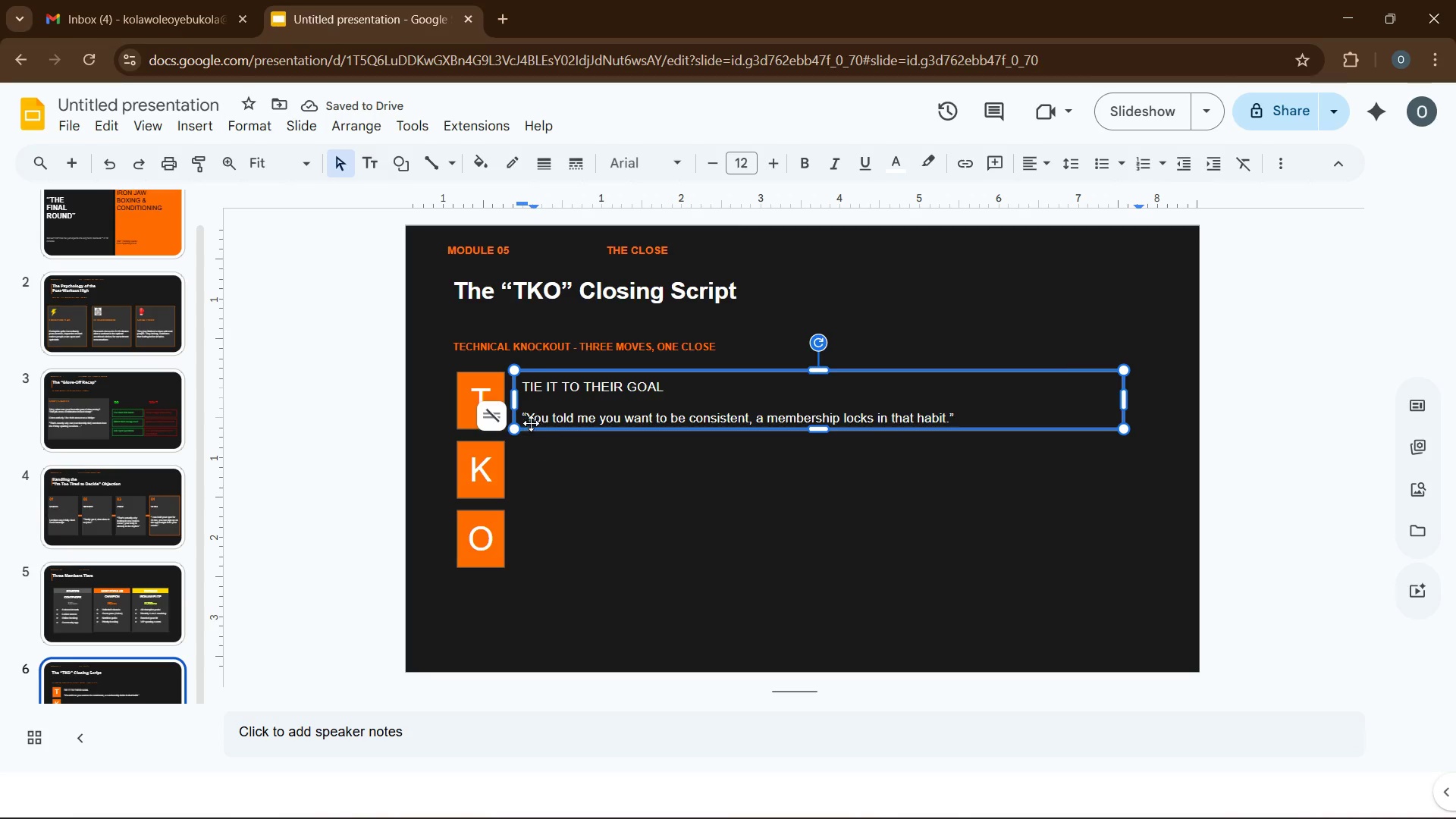 
left_click_drag(start_coordinate=[523, 416], to_coordinate=[544, 417])
 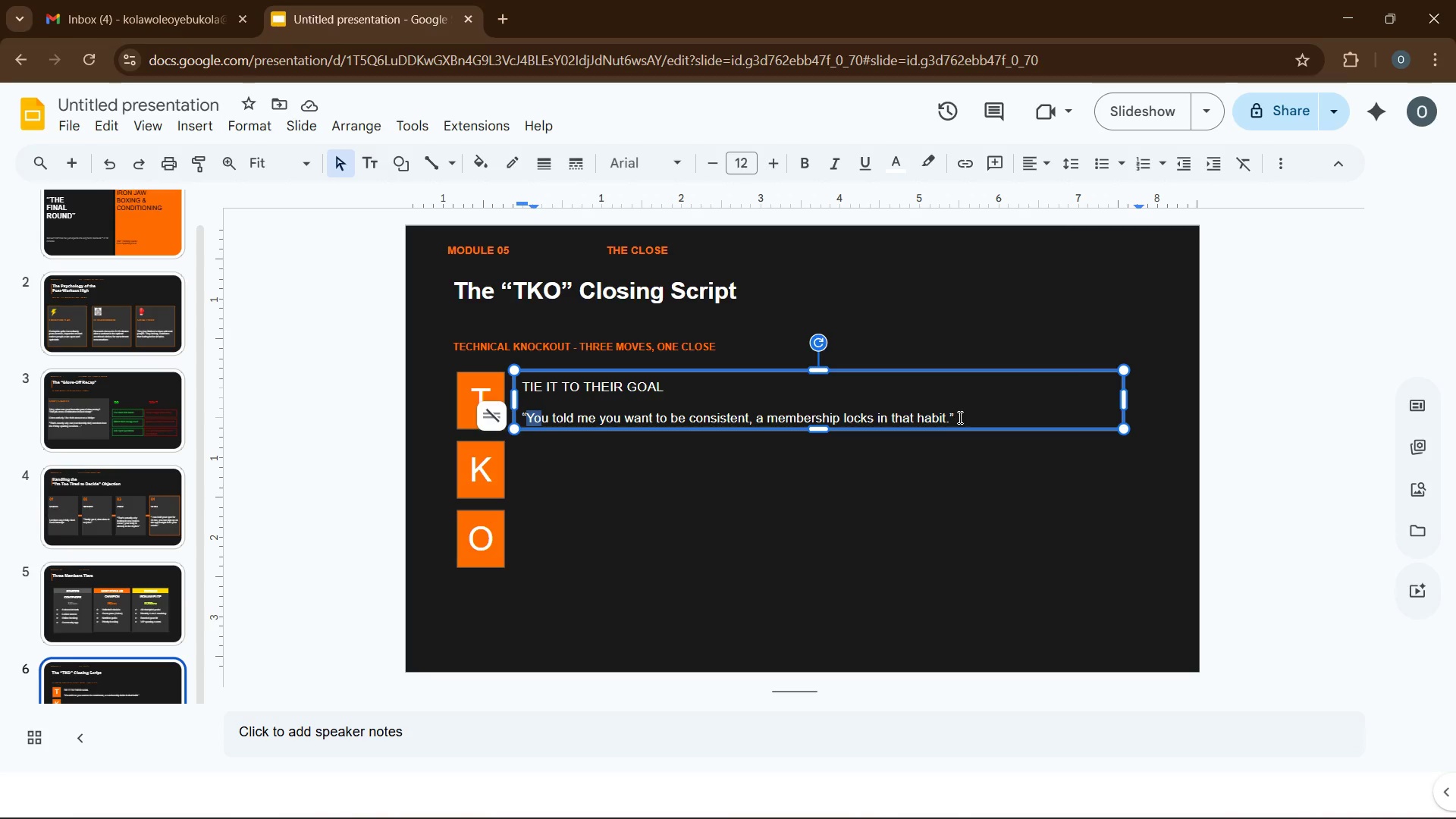 
left_click_drag(start_coordinate=[958, 417], to_coordinate=[522, 412])
 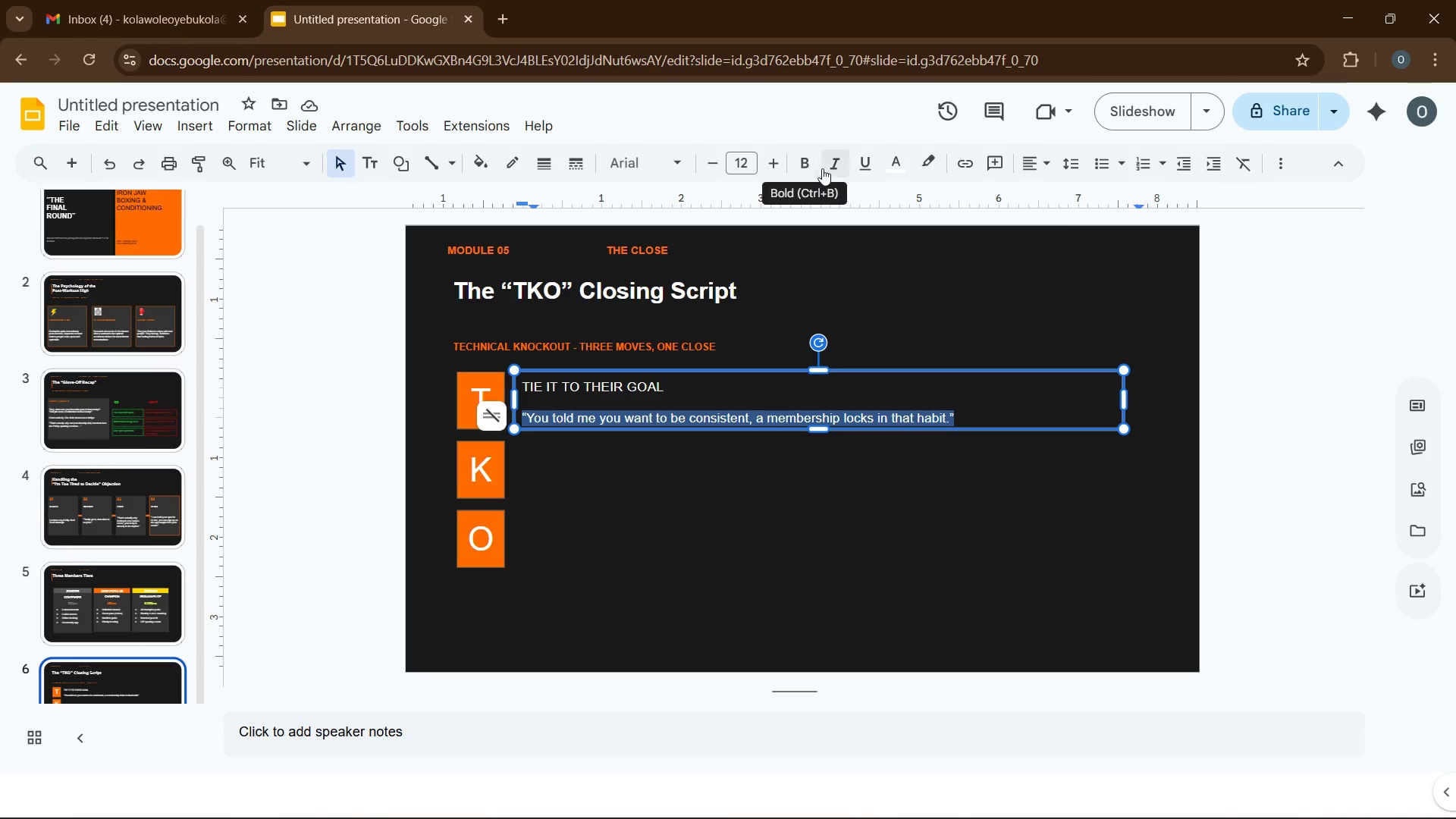 
left_click([824, 166])
 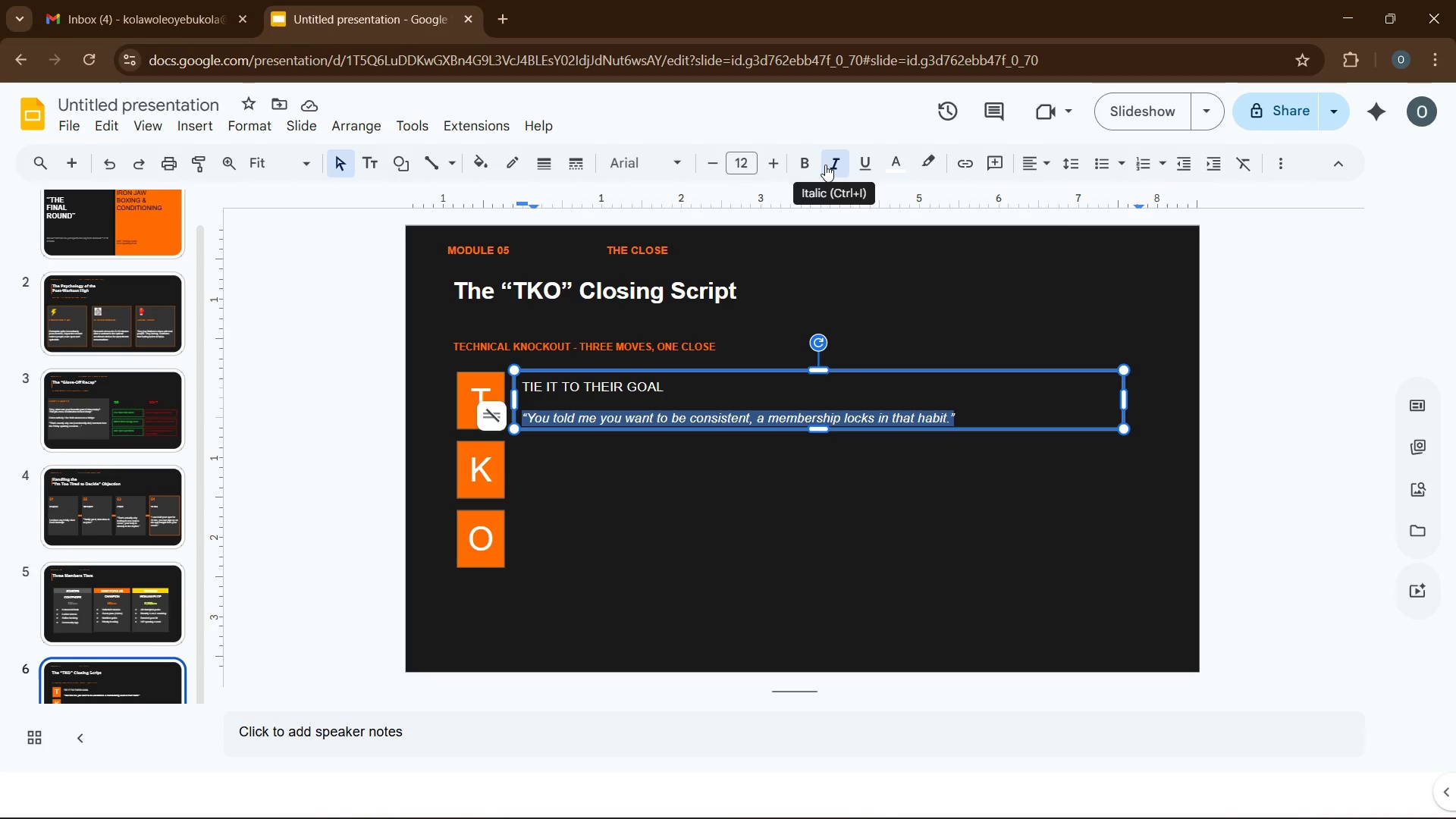 
wait(14.8)
 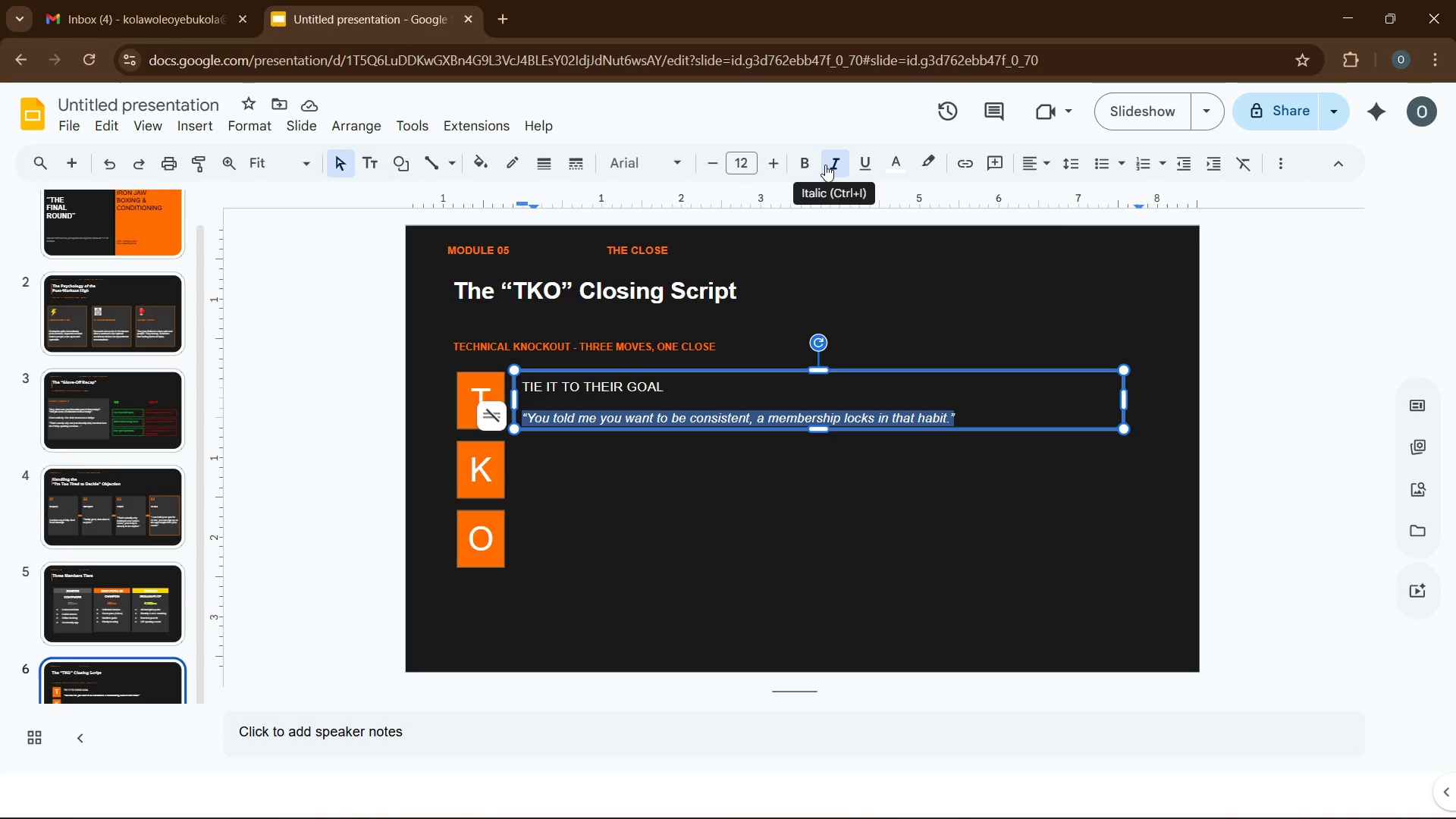 
left_click([893, 159])
 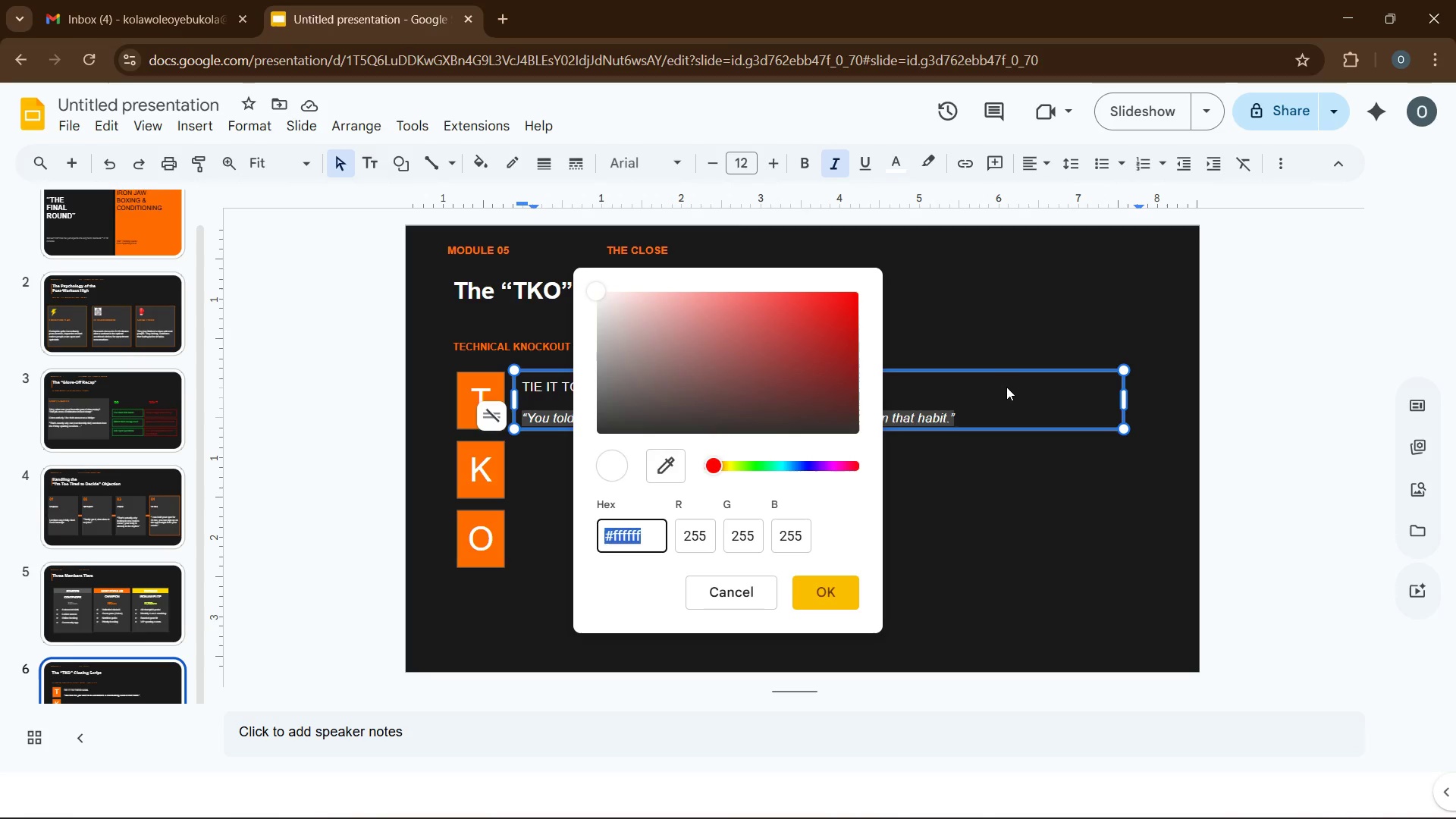 
key(Quote)
 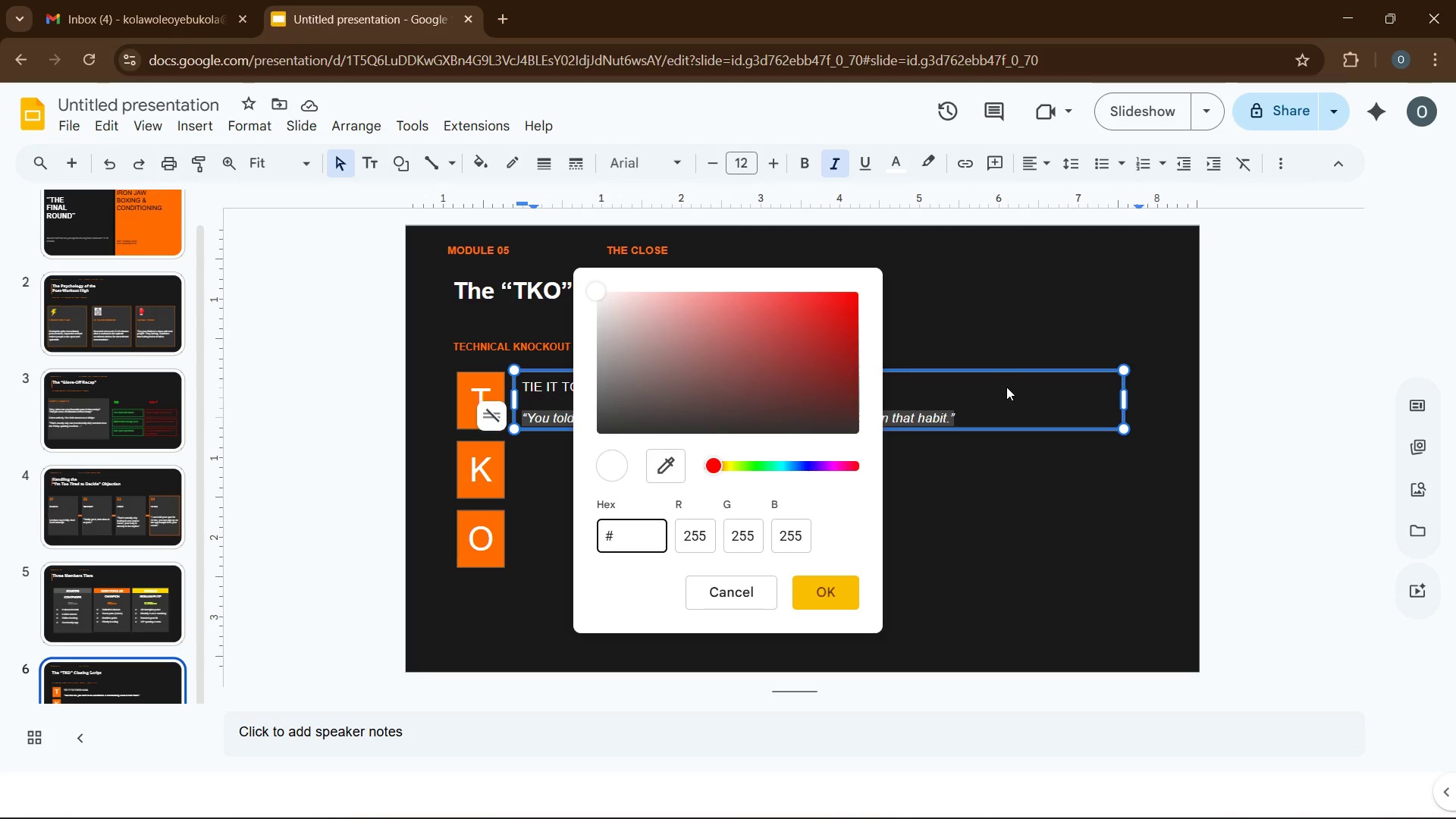 
key(Numpad8)
 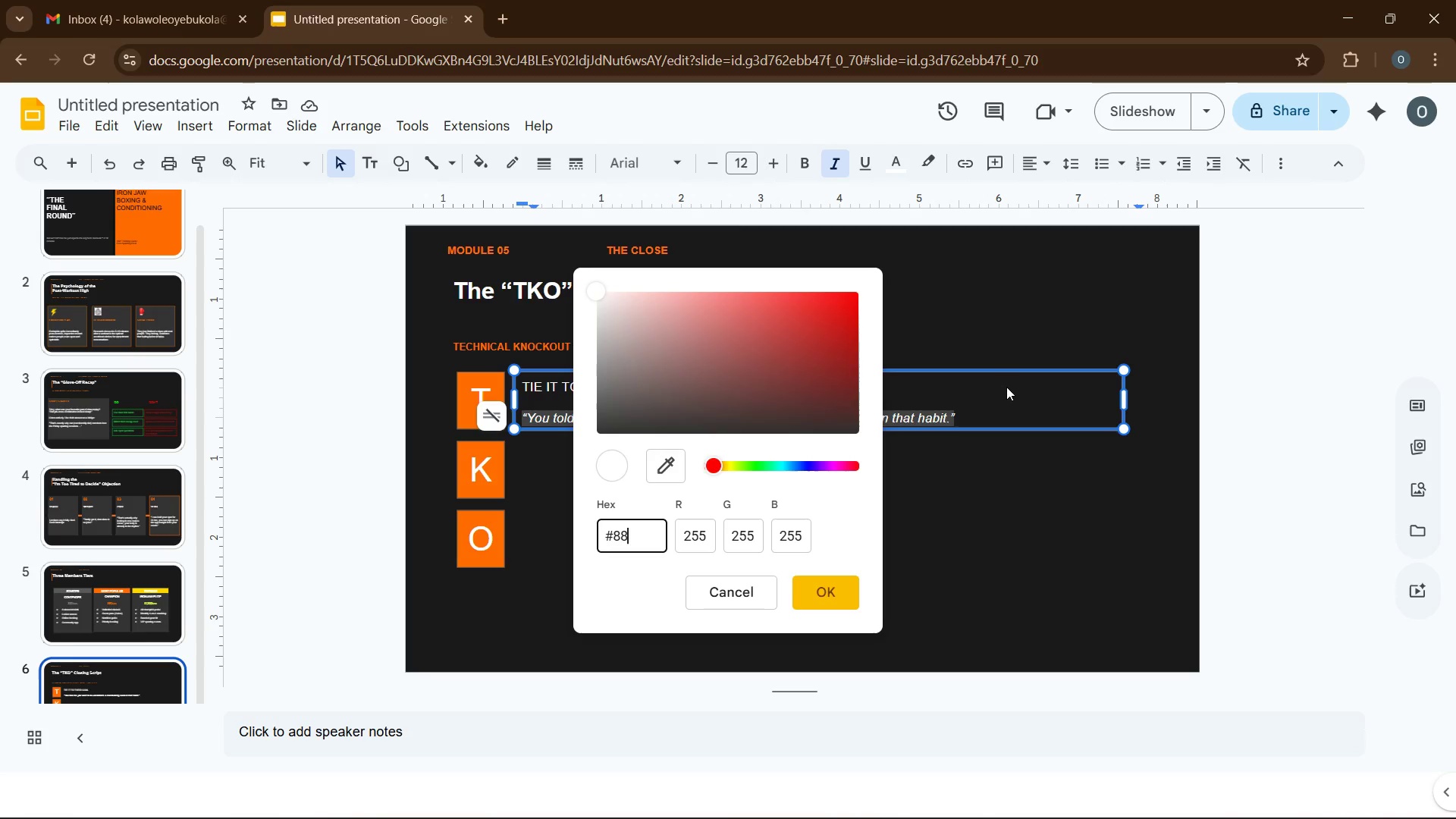 
key(Numpad8)
 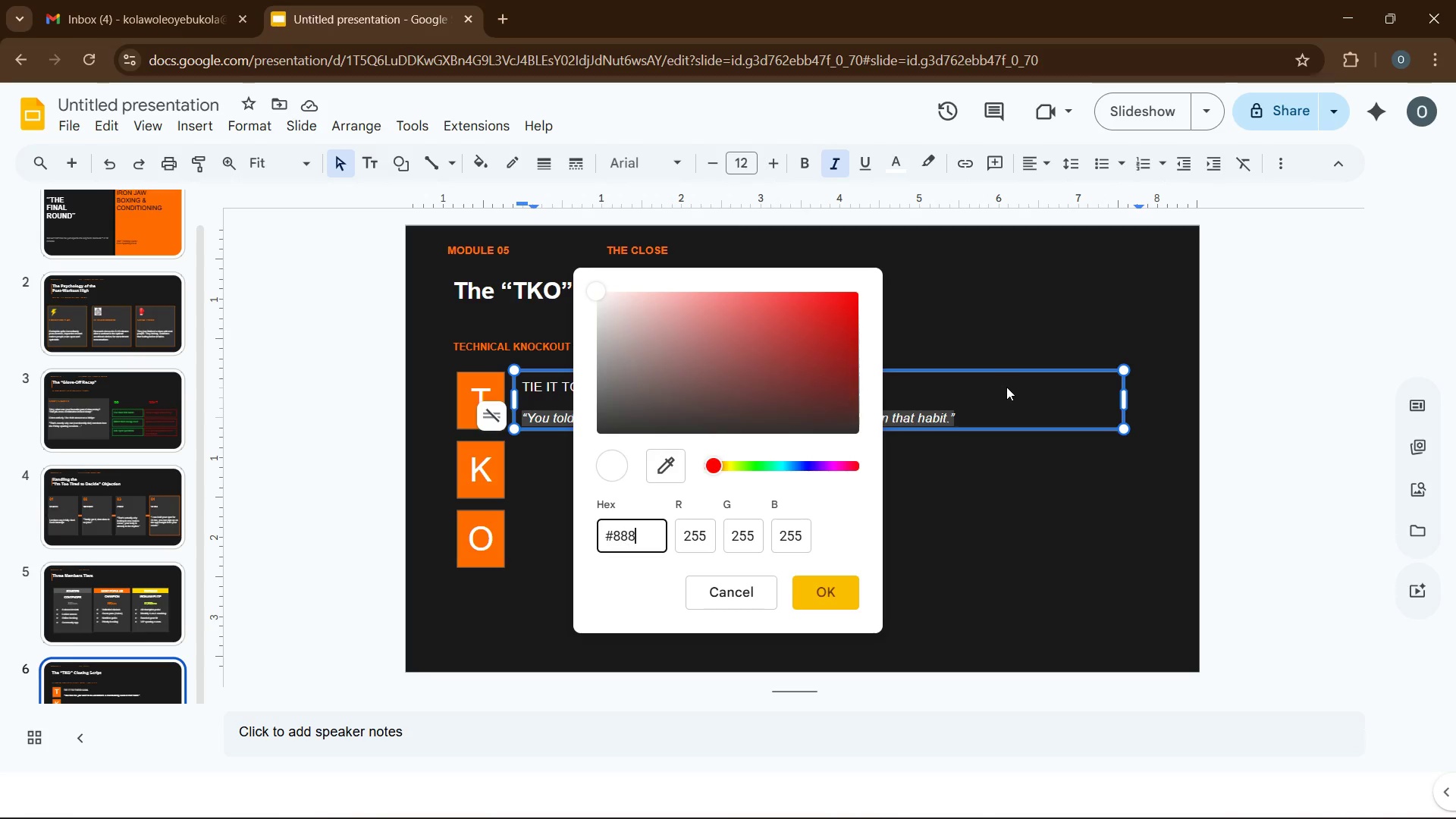 
key(Numpad8)
 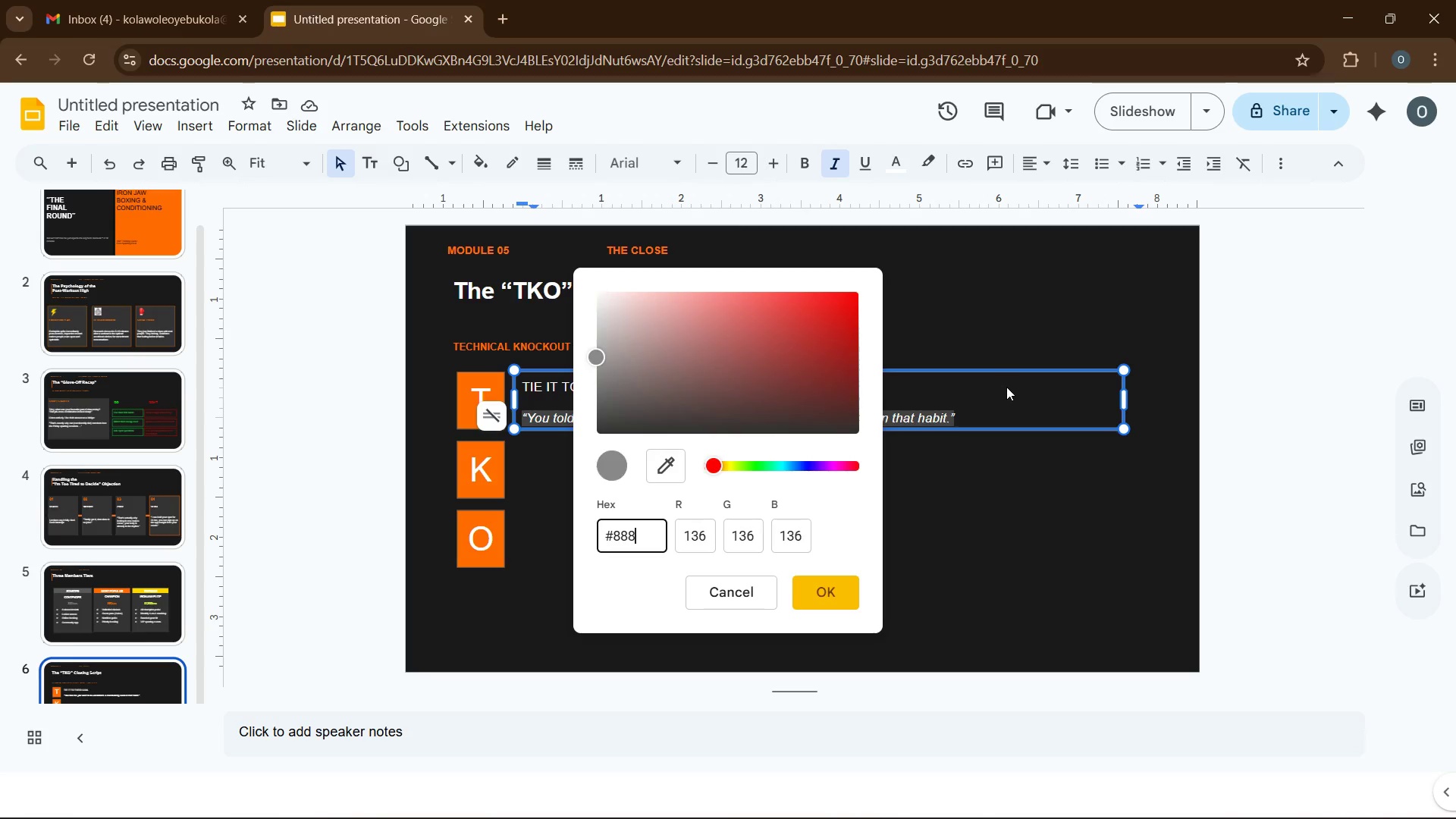 
key(Numpad8)
 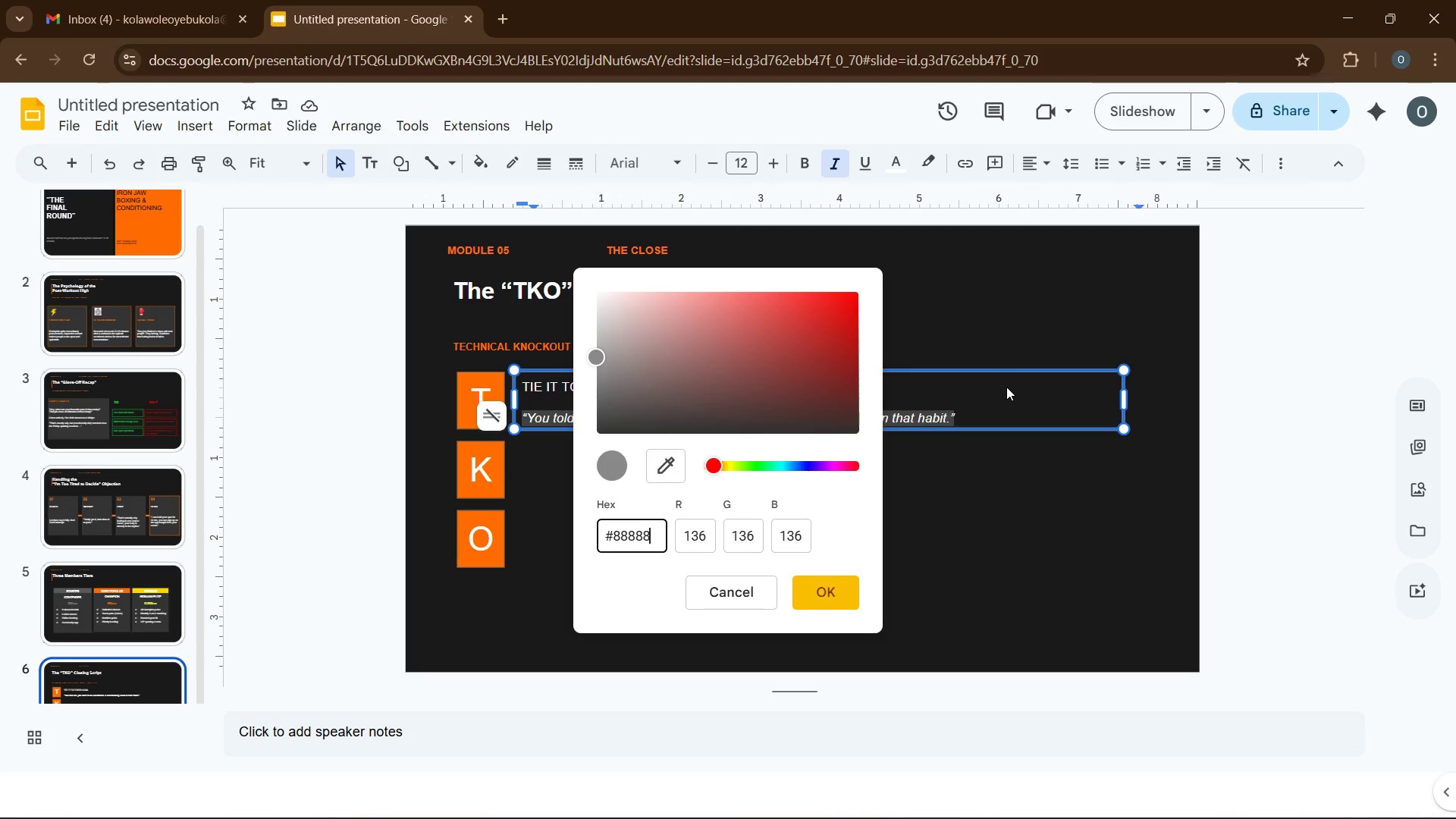 
key(Numpad8)
 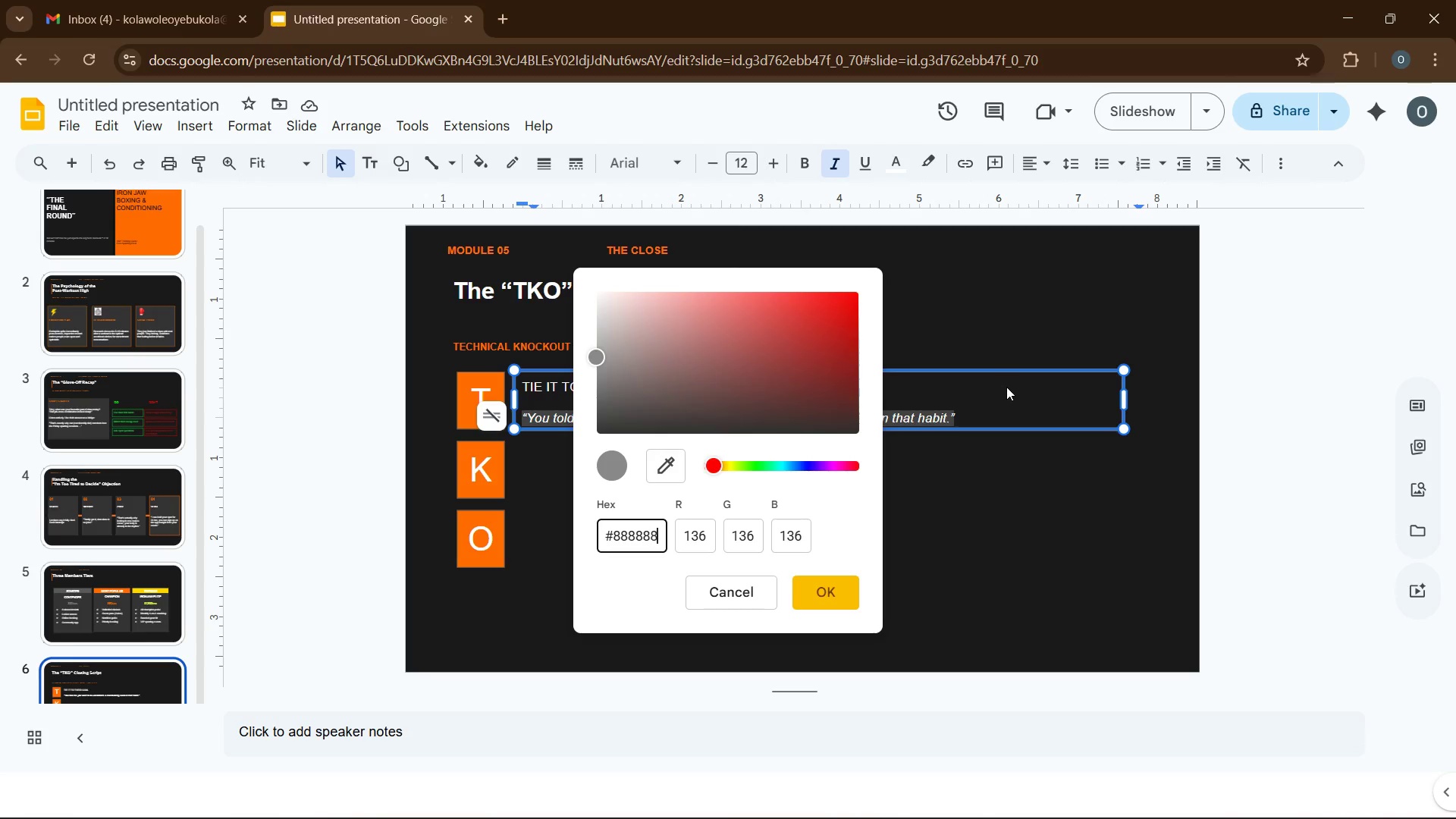 
key(Numpad8)
 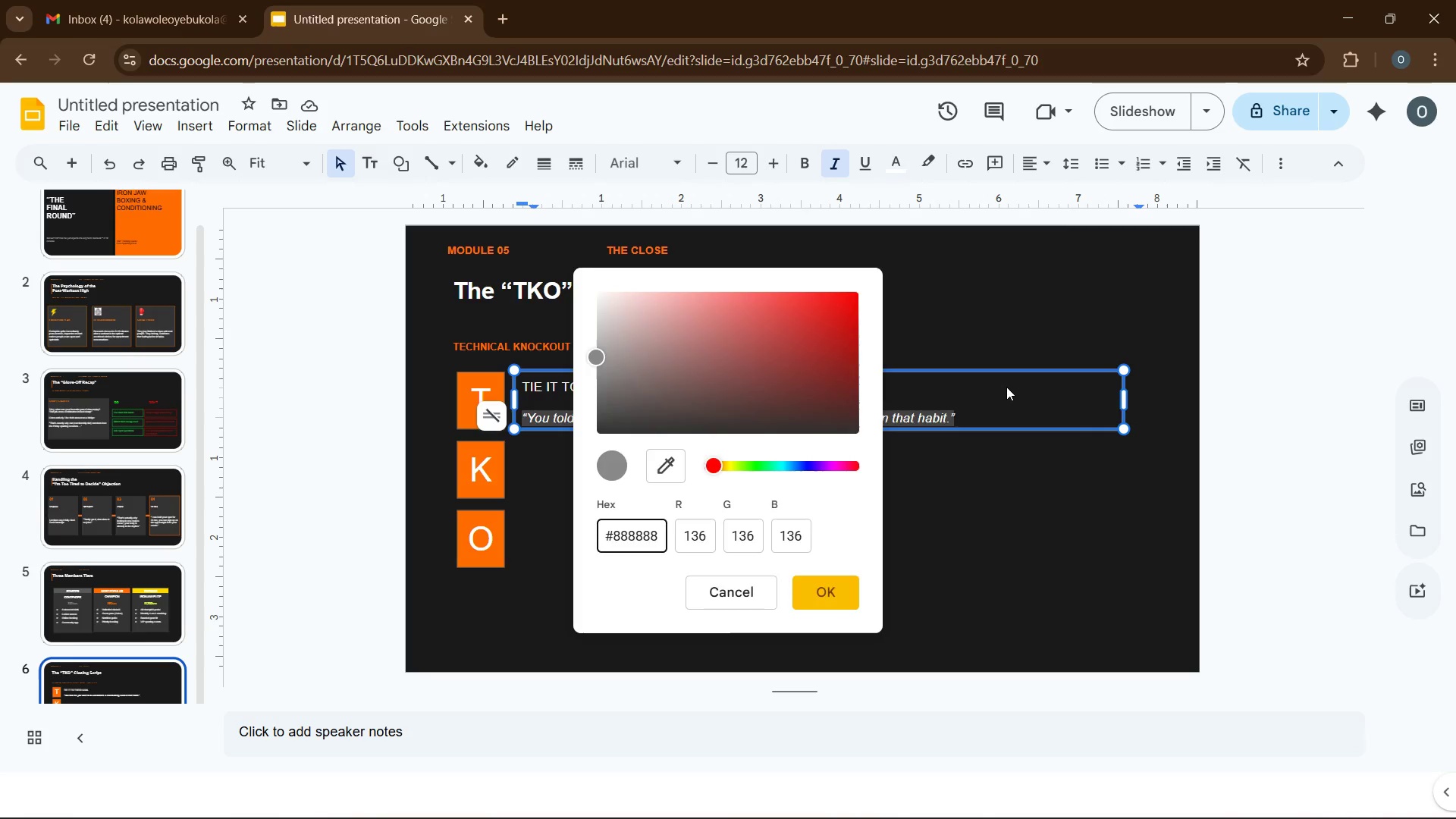 
key(Enter)
 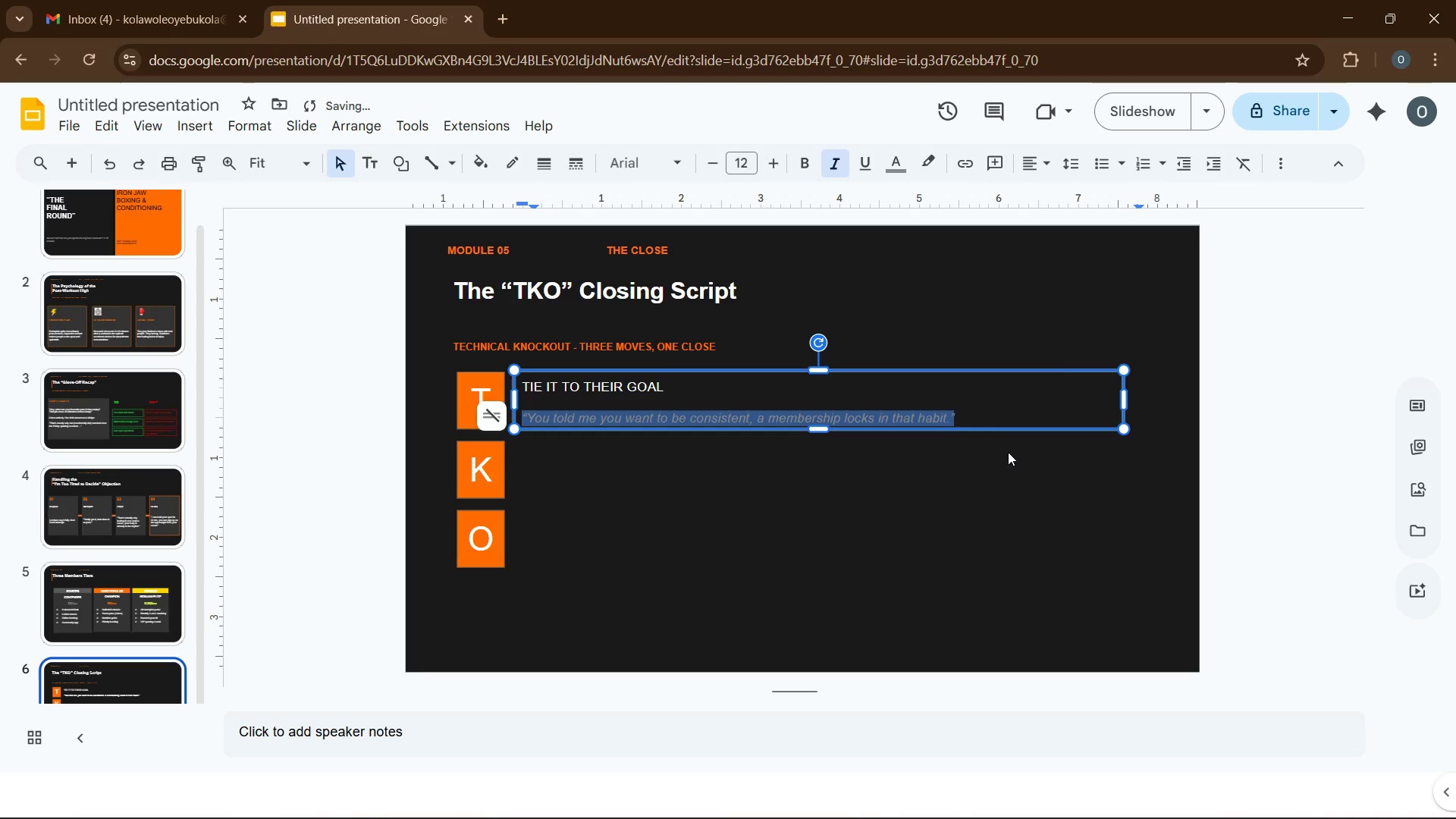 
left_click([1015, 473])
 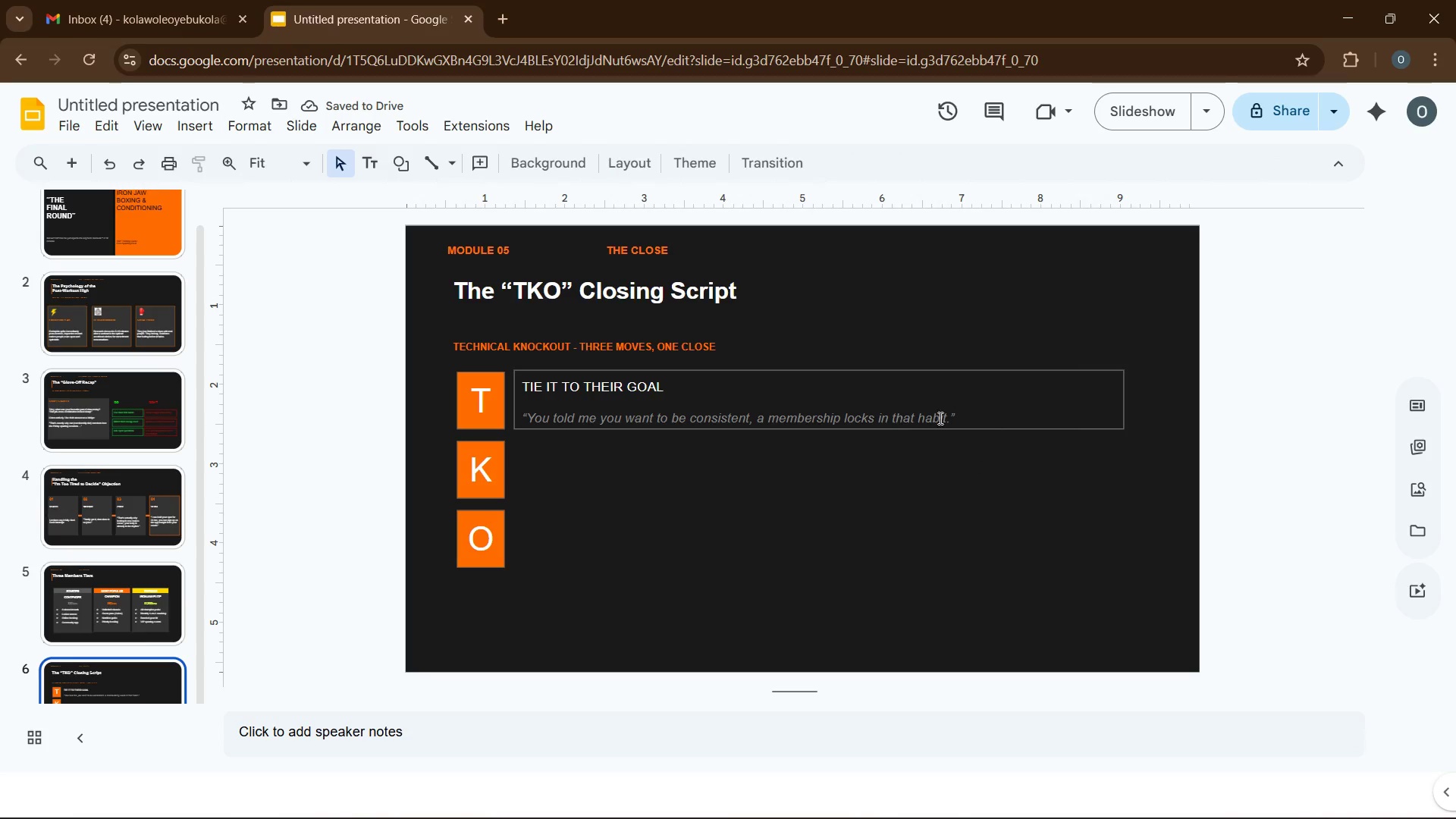 
left_click([1000, 420])
 